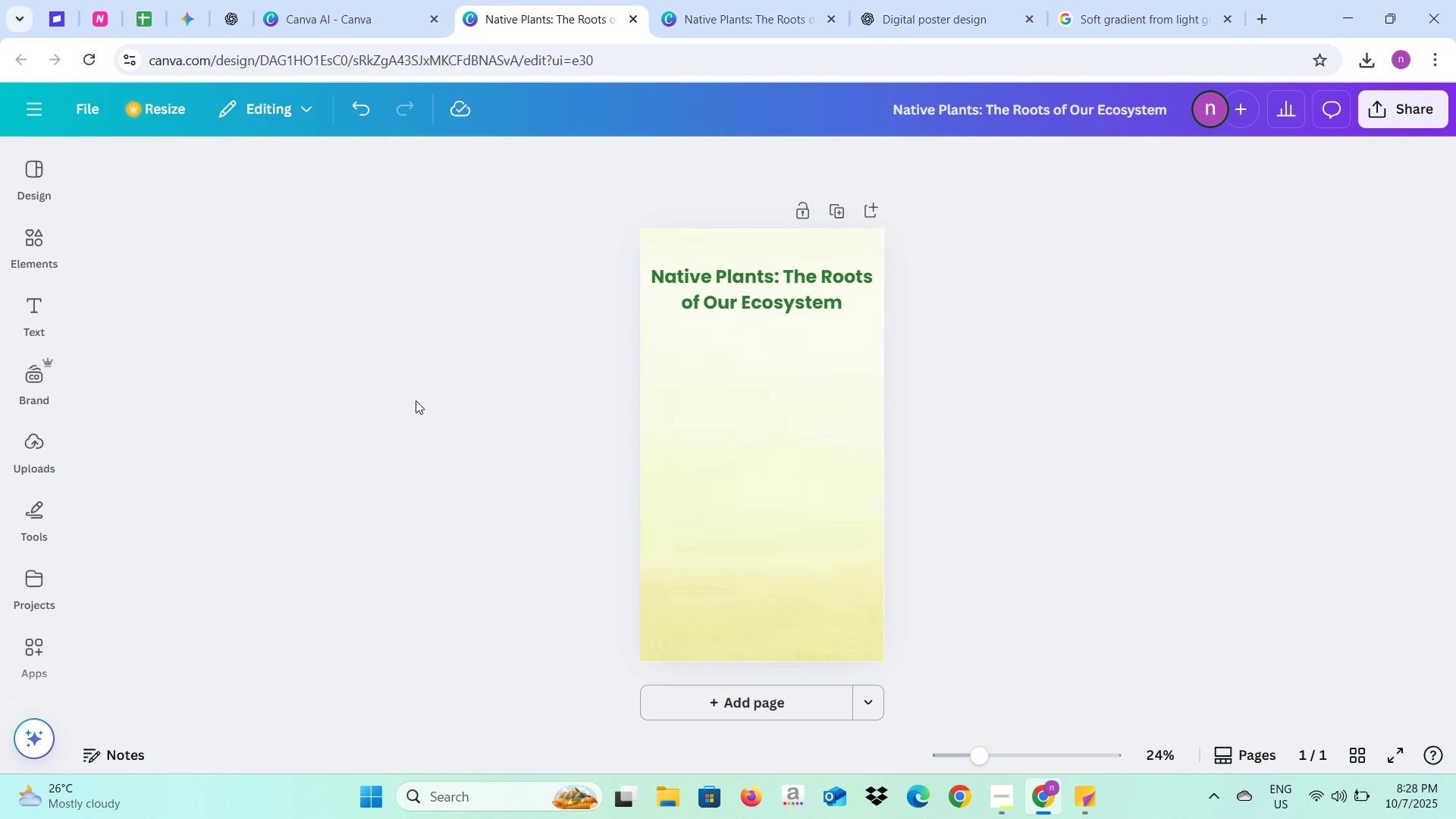 
key(Control+V)
 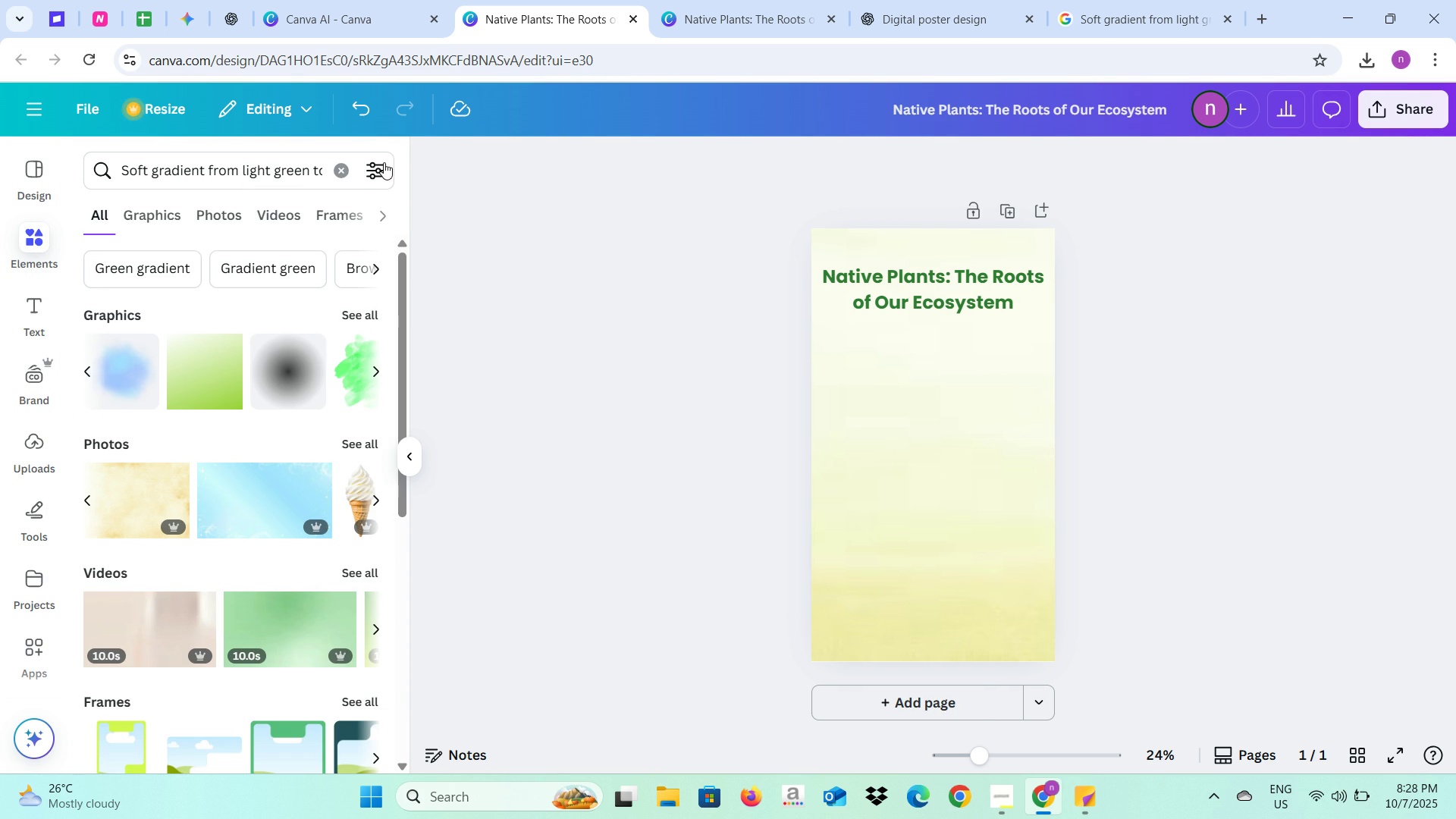 
wait(5.32)
 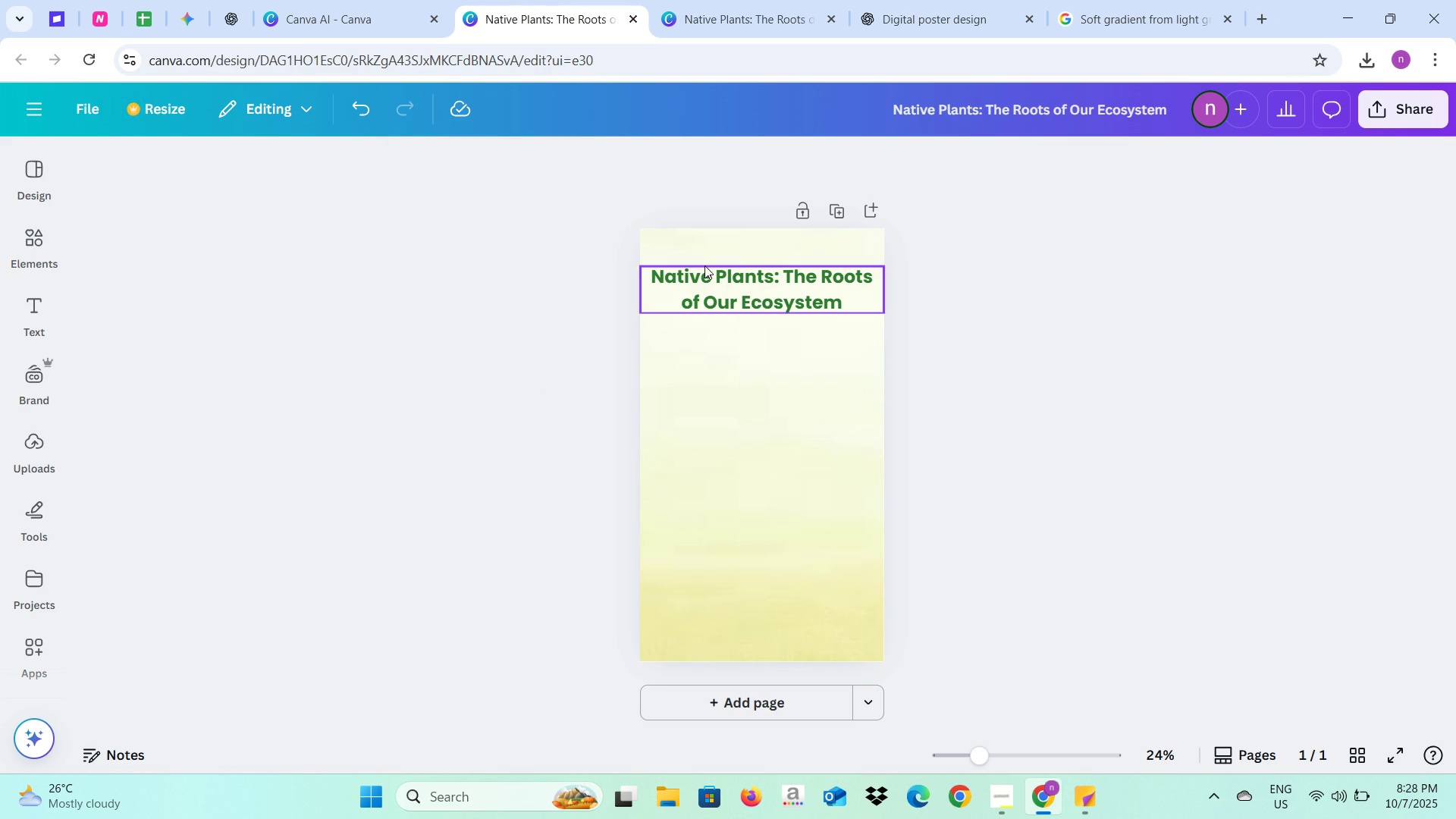 
left_click([492, 307])
 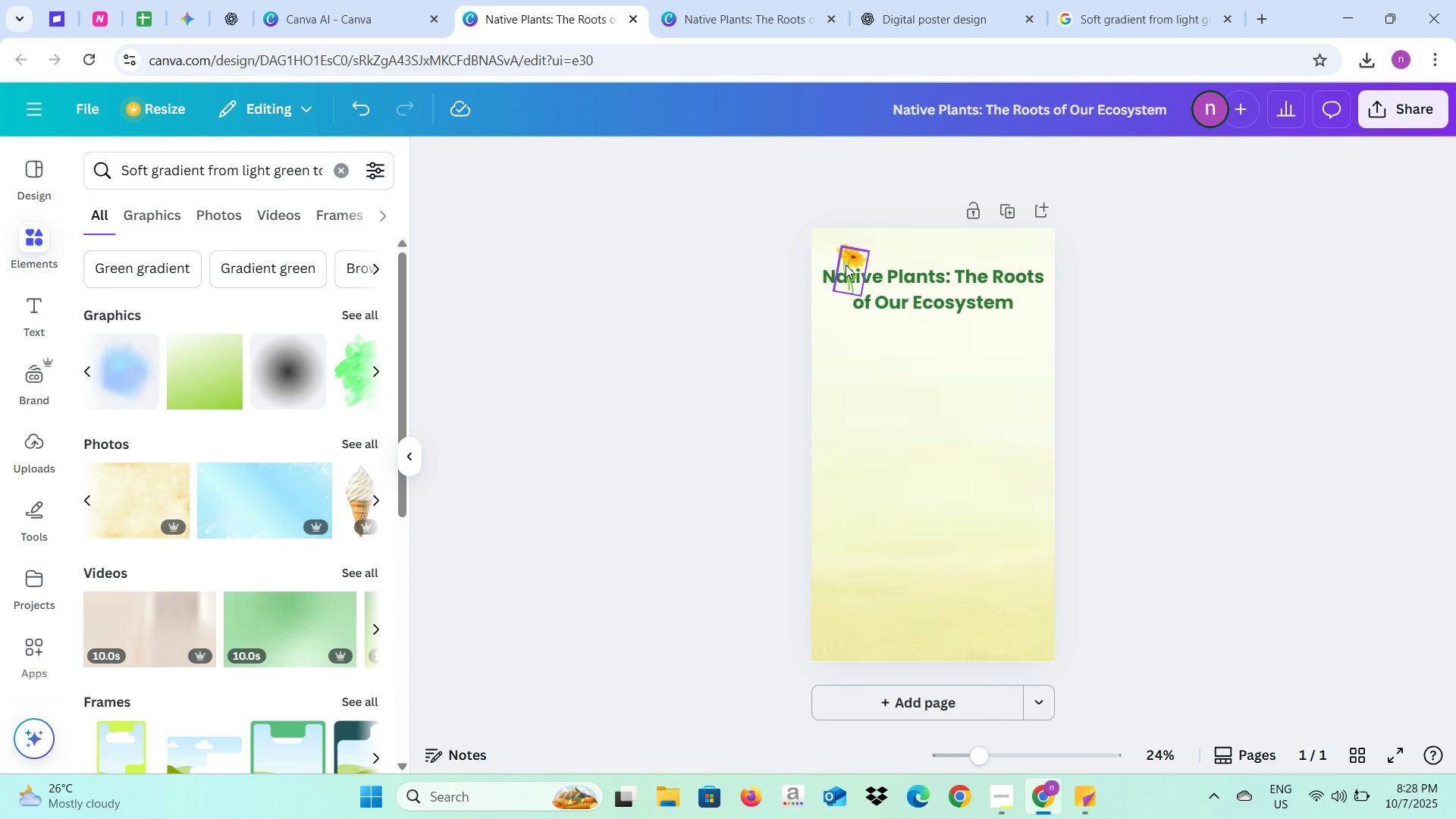 
left_click([846, 265])
 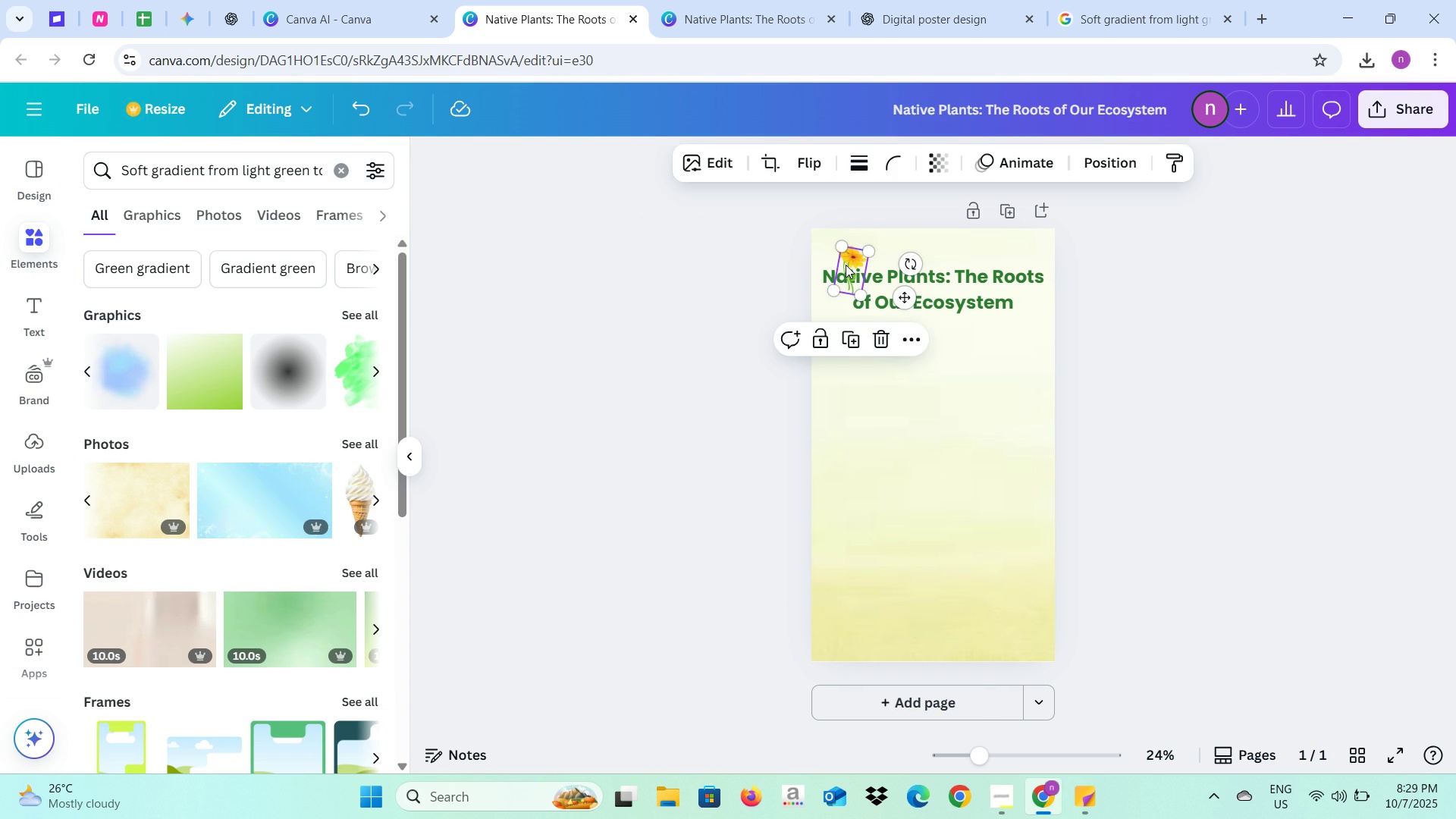 
key(Backspace)
 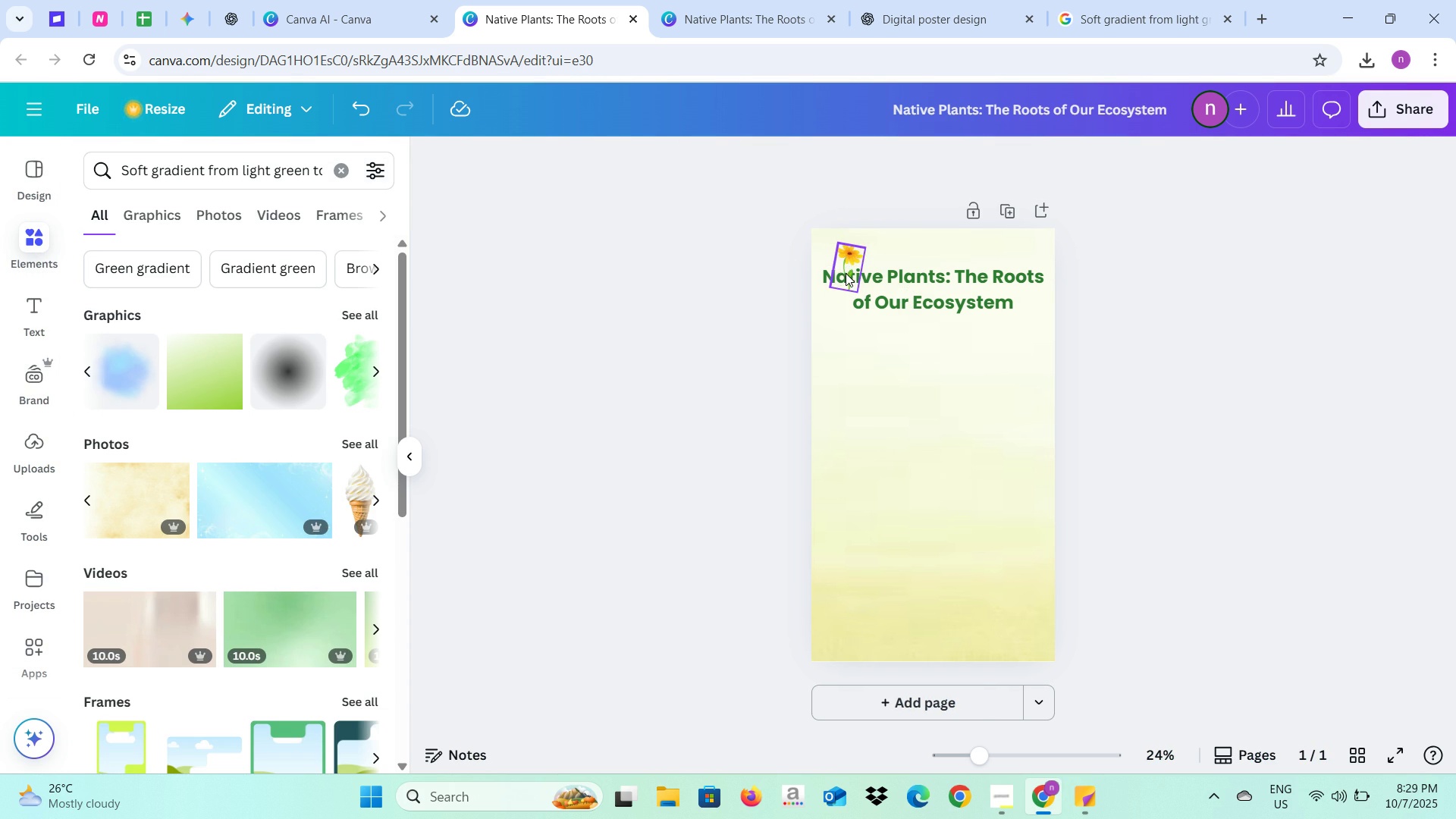 
left_click_drag(start_coordinate=[846, 273], to_coordinate=[822, 270])
 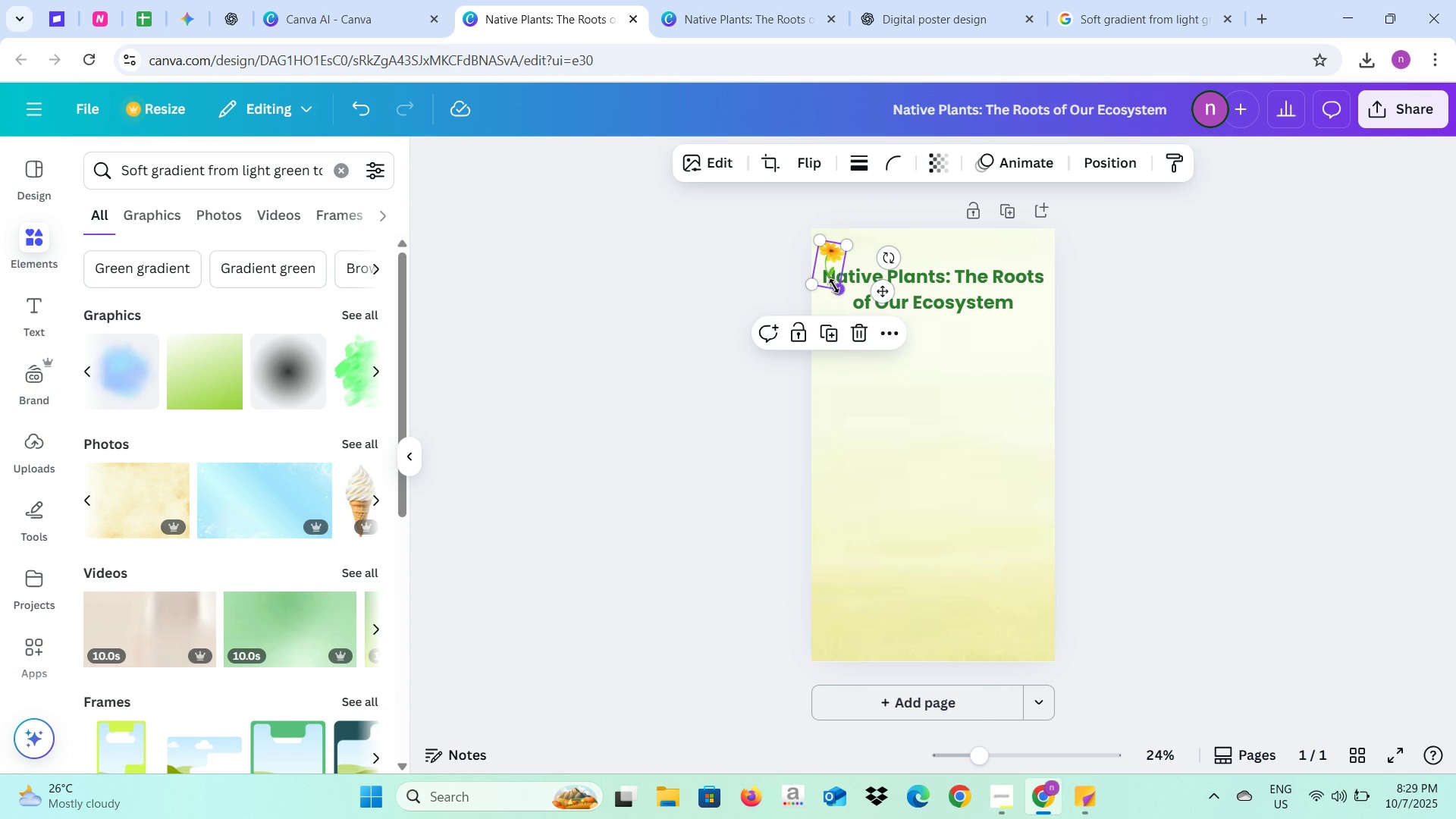 
left_click_drag(start_coordinate=[831, 269], to_coordinate=[840, 305])
 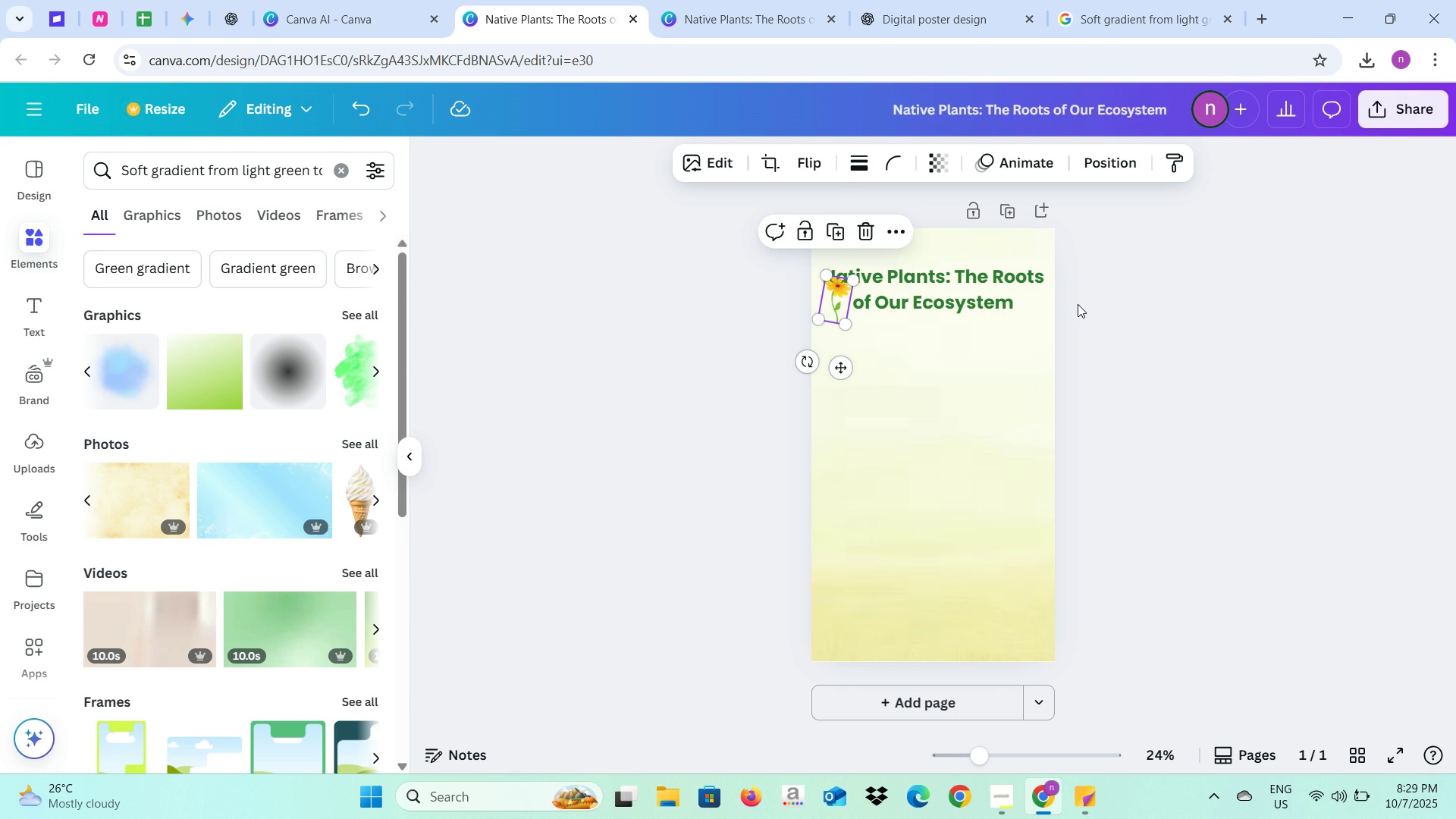 
left_click([1078, 304])
 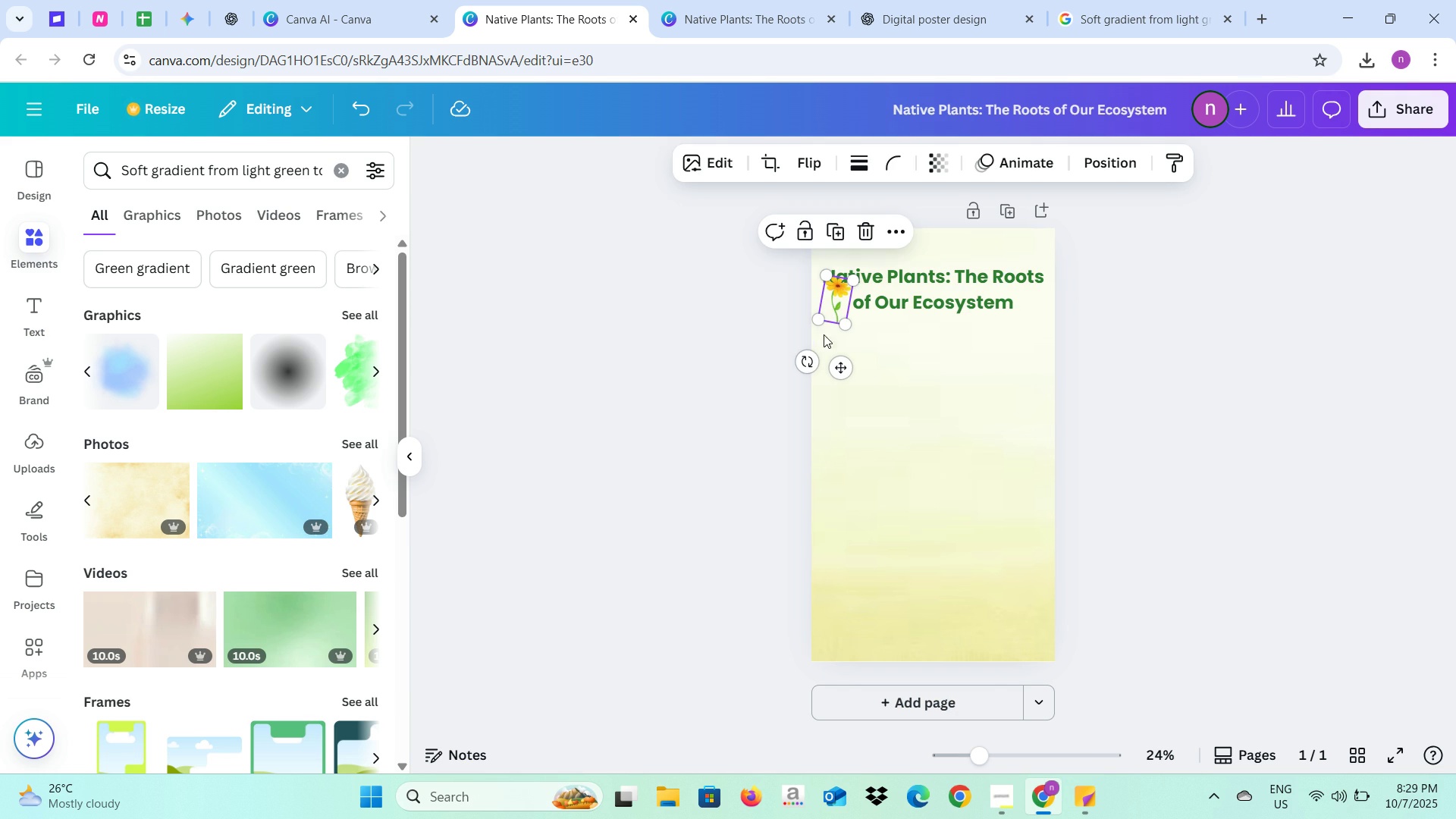 
left_click_drag(start_coordinate=[806, 362], to_coordinate=[830, 359])
 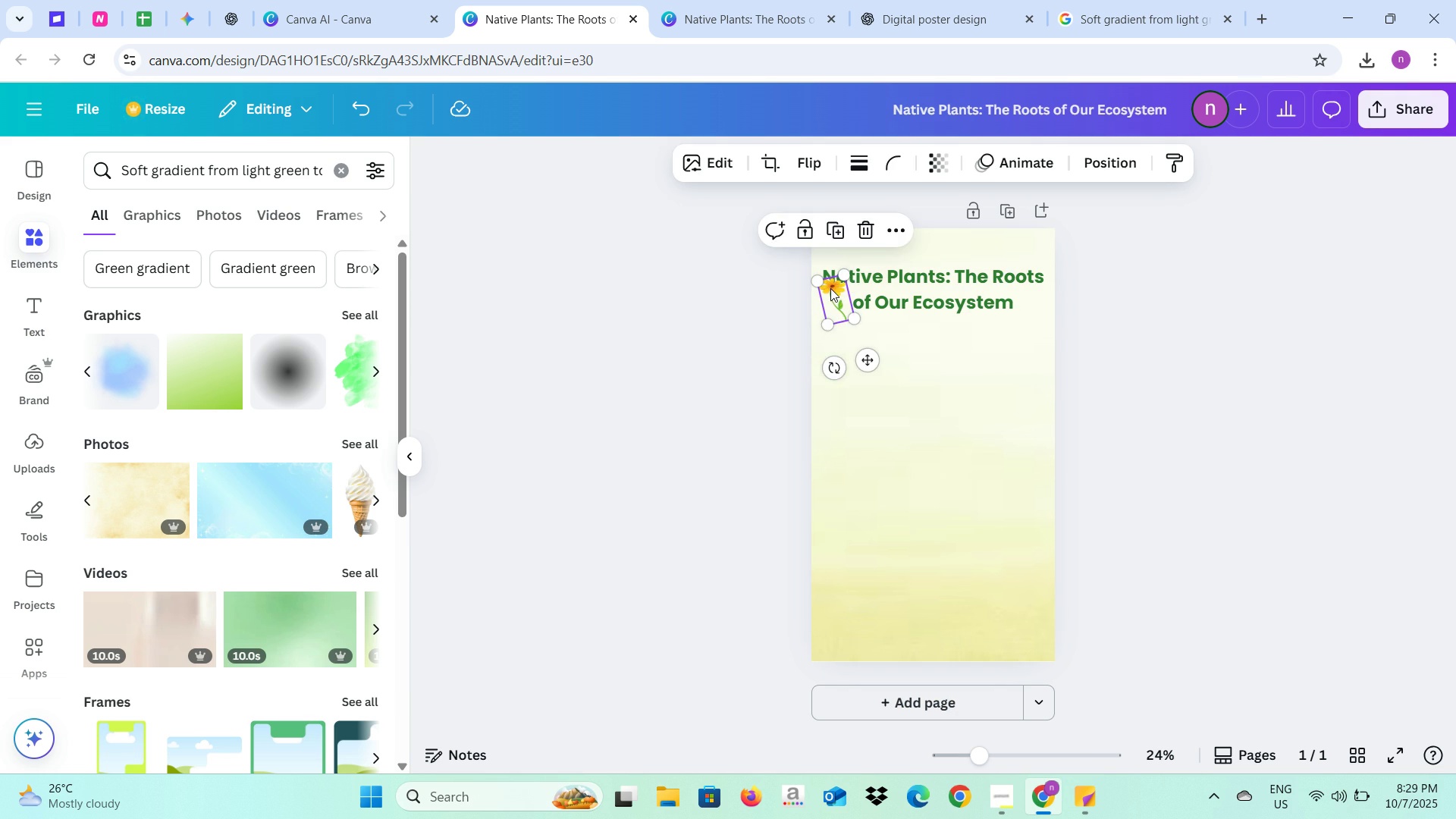 
left_click_drag(start_coordinate=[830, 288], to_coordinate=[829, 293])
 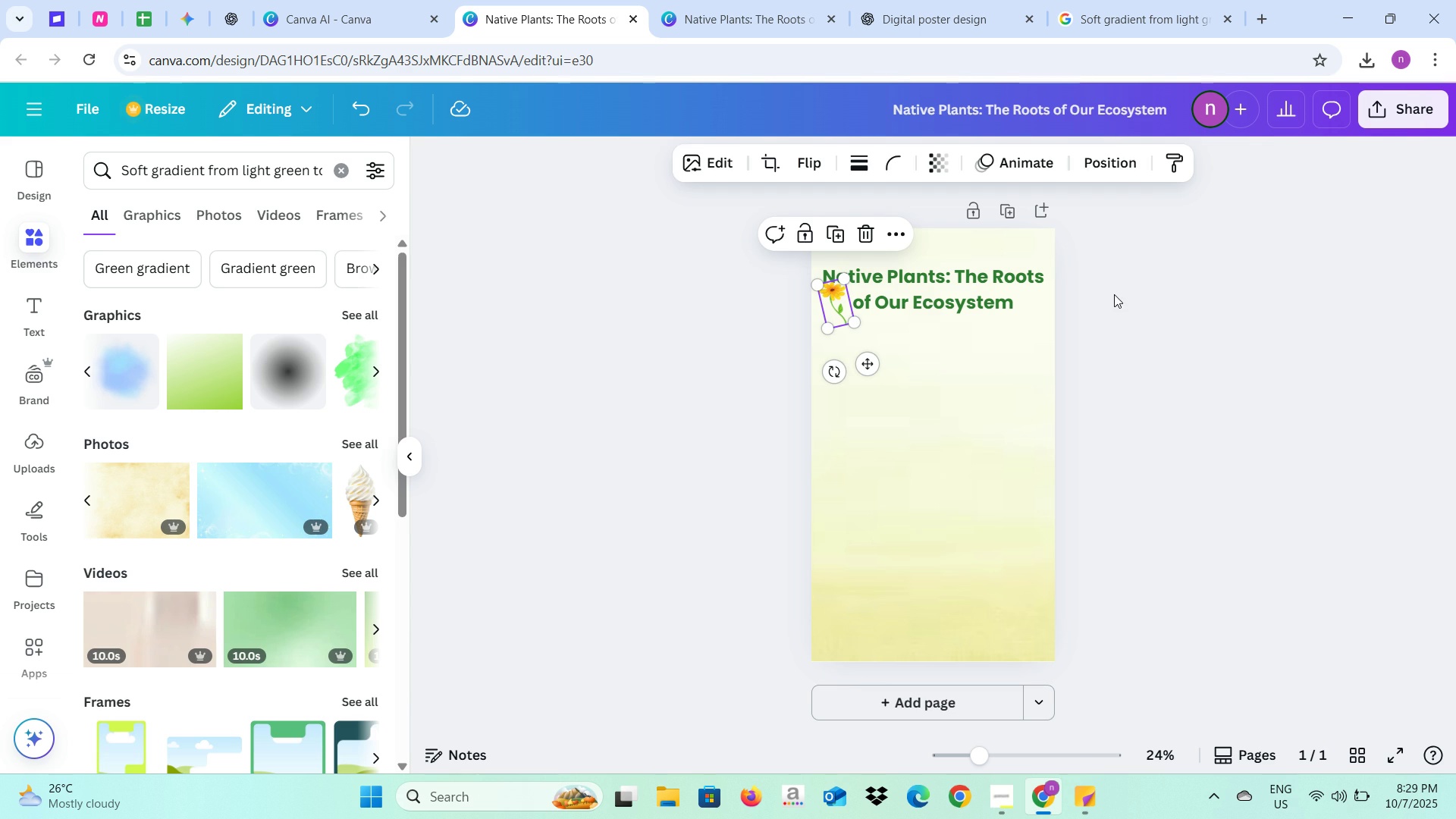 
left_click([1114, 294])
 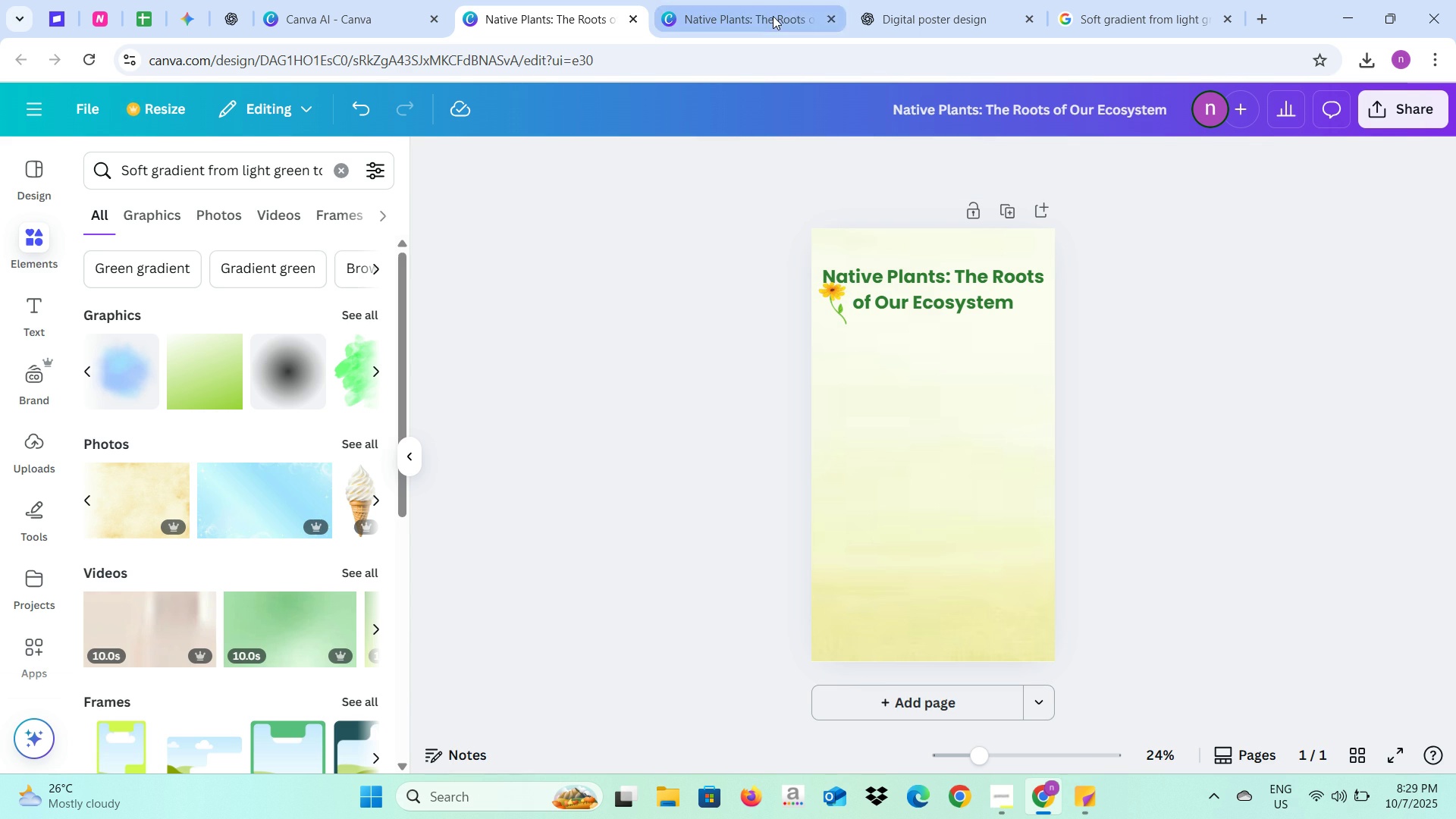 
left_click([773, 16])
 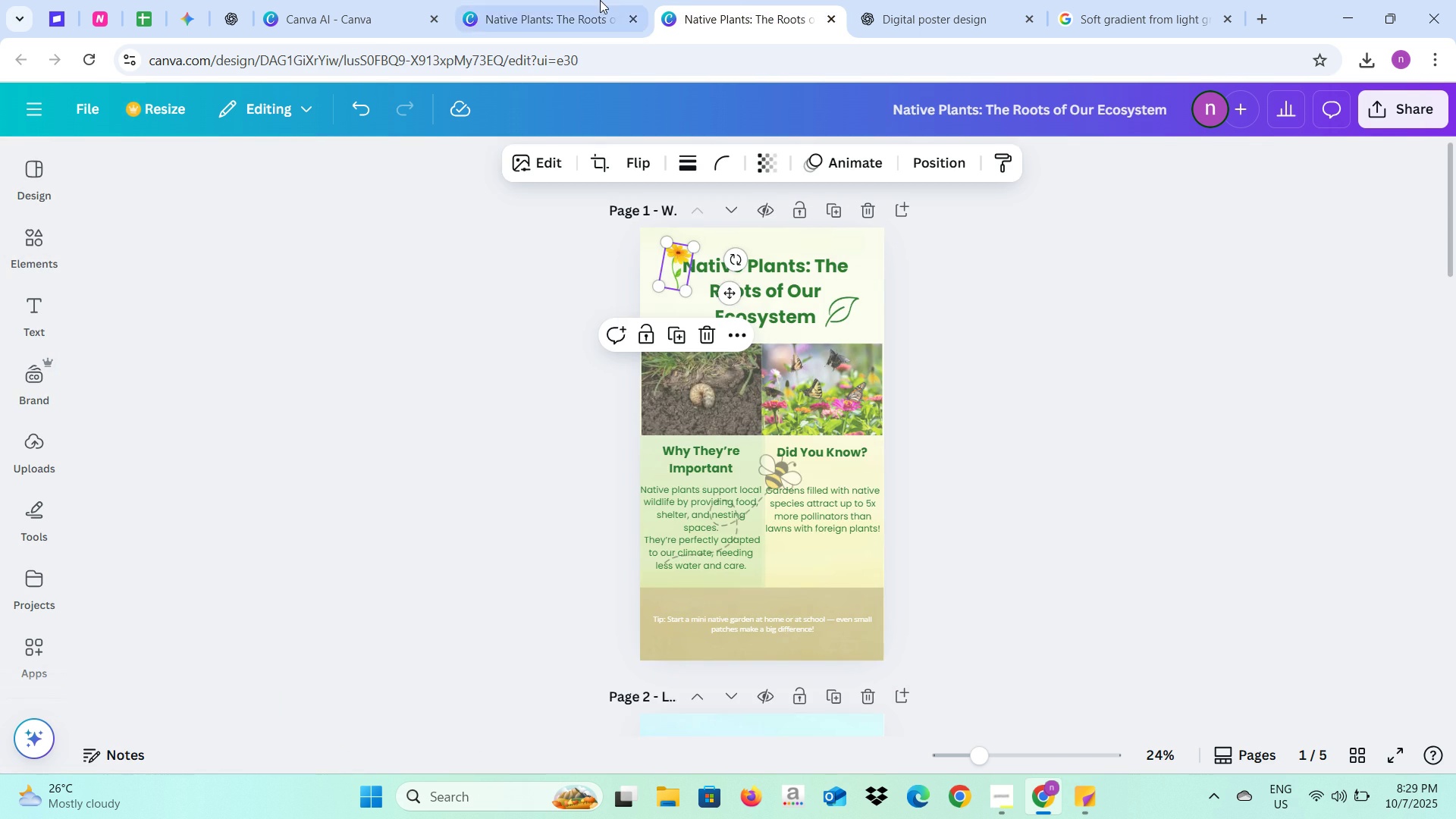 
left_click([599, 0])
 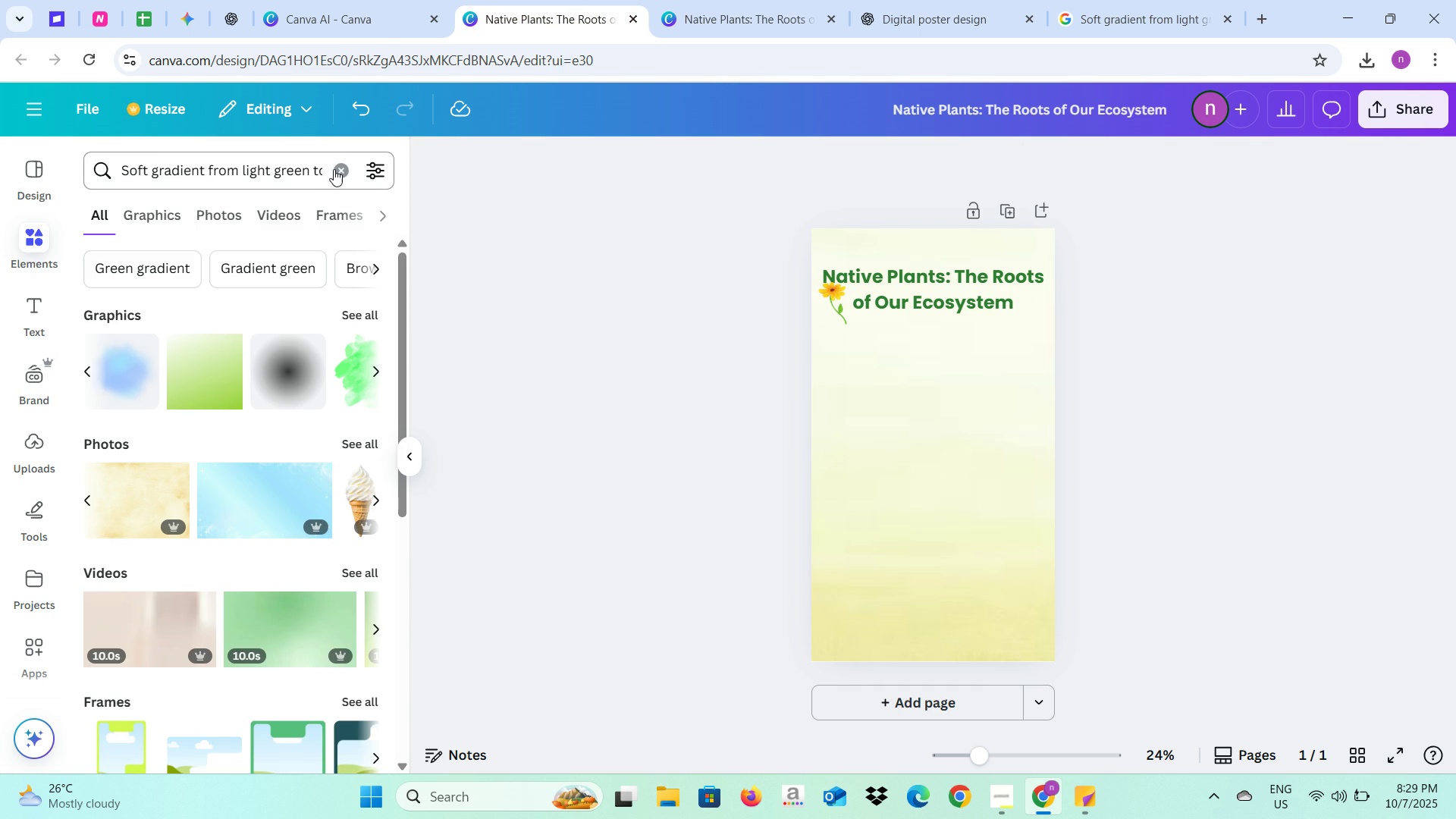 
left_click([335, 169])
 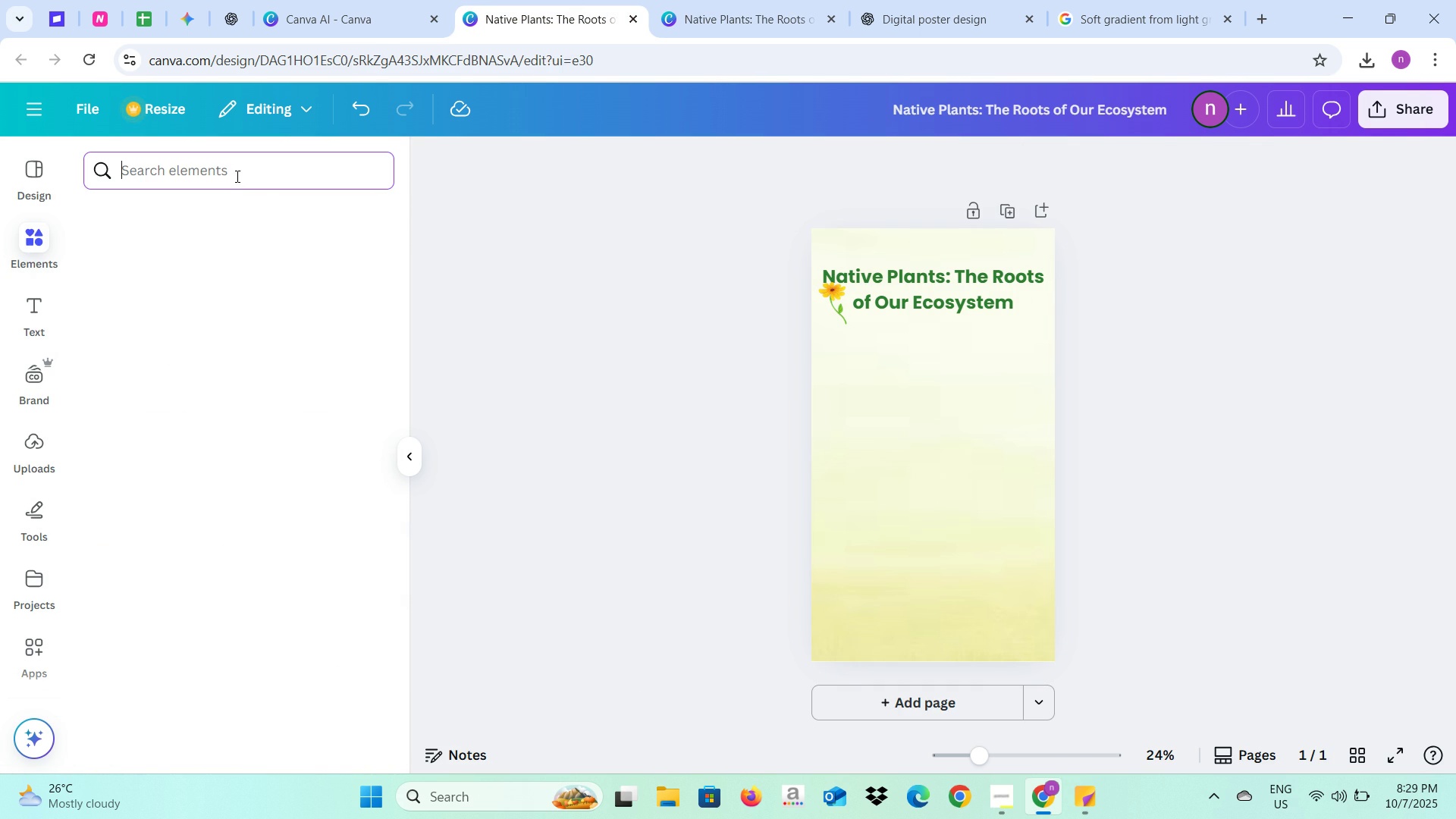 
left_click_drag(start_coordinate=[236, 176], to_coordinate=[235, 167])
 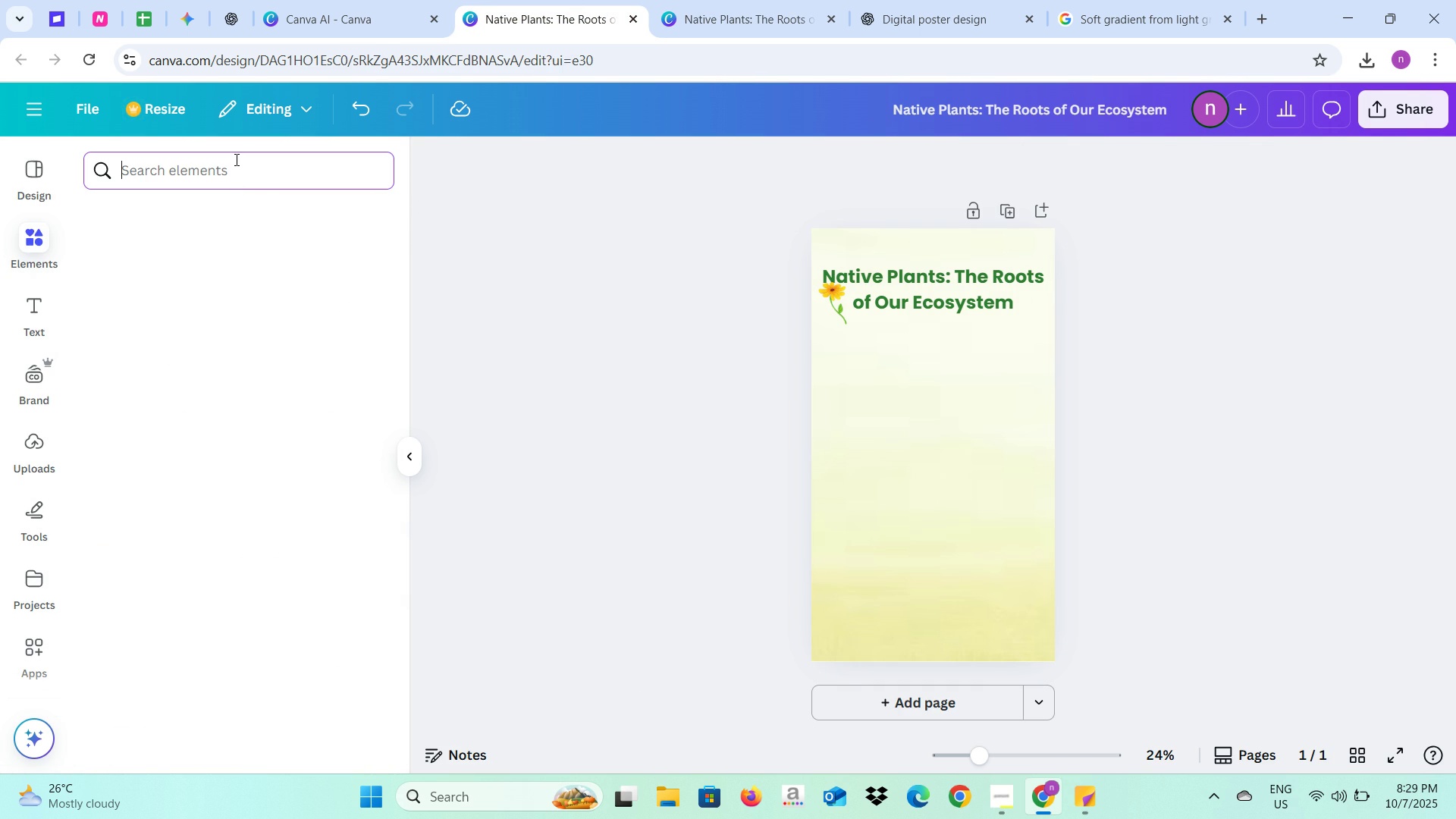 
type(Leaf)
 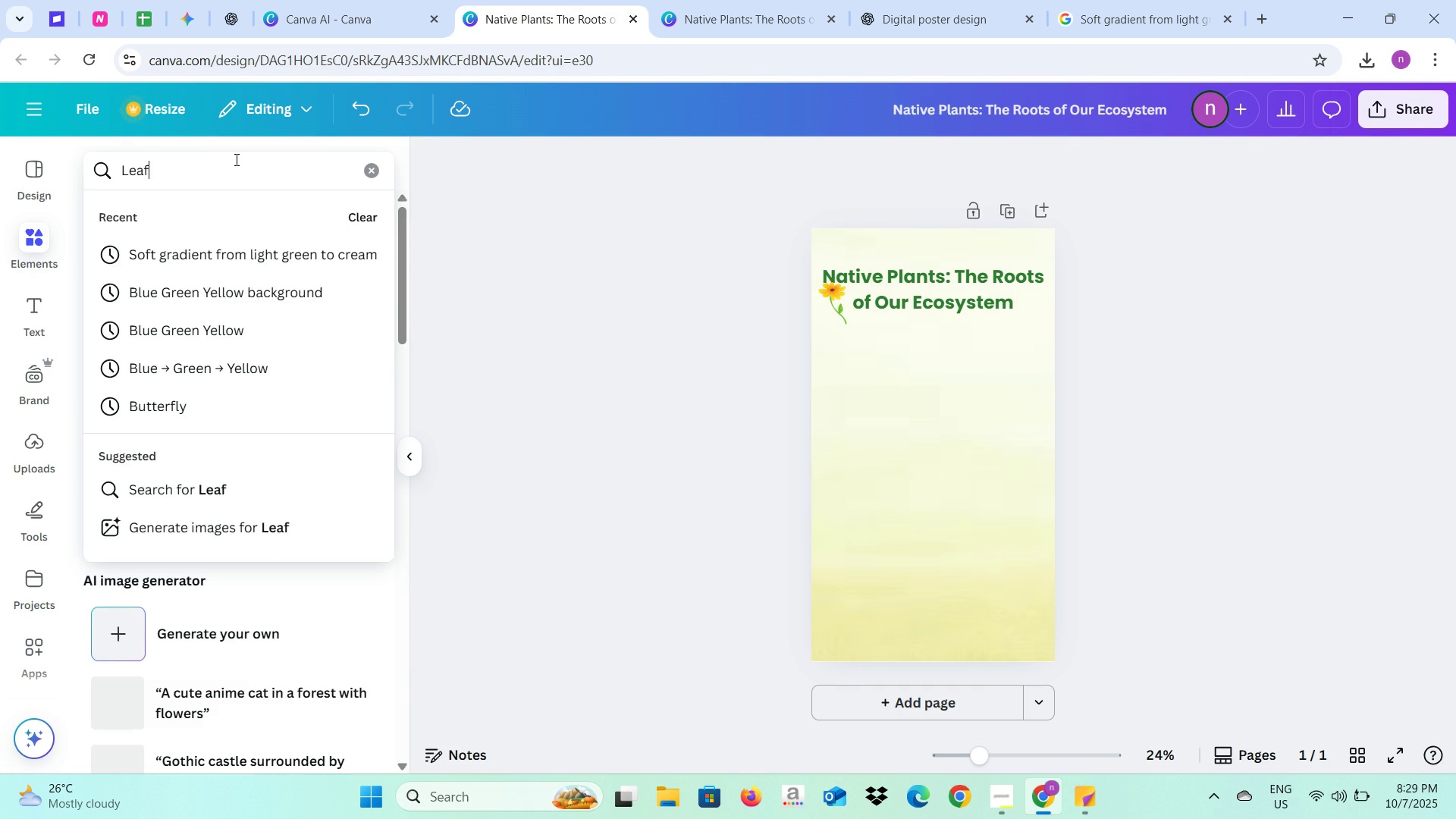 
key(Enter)
 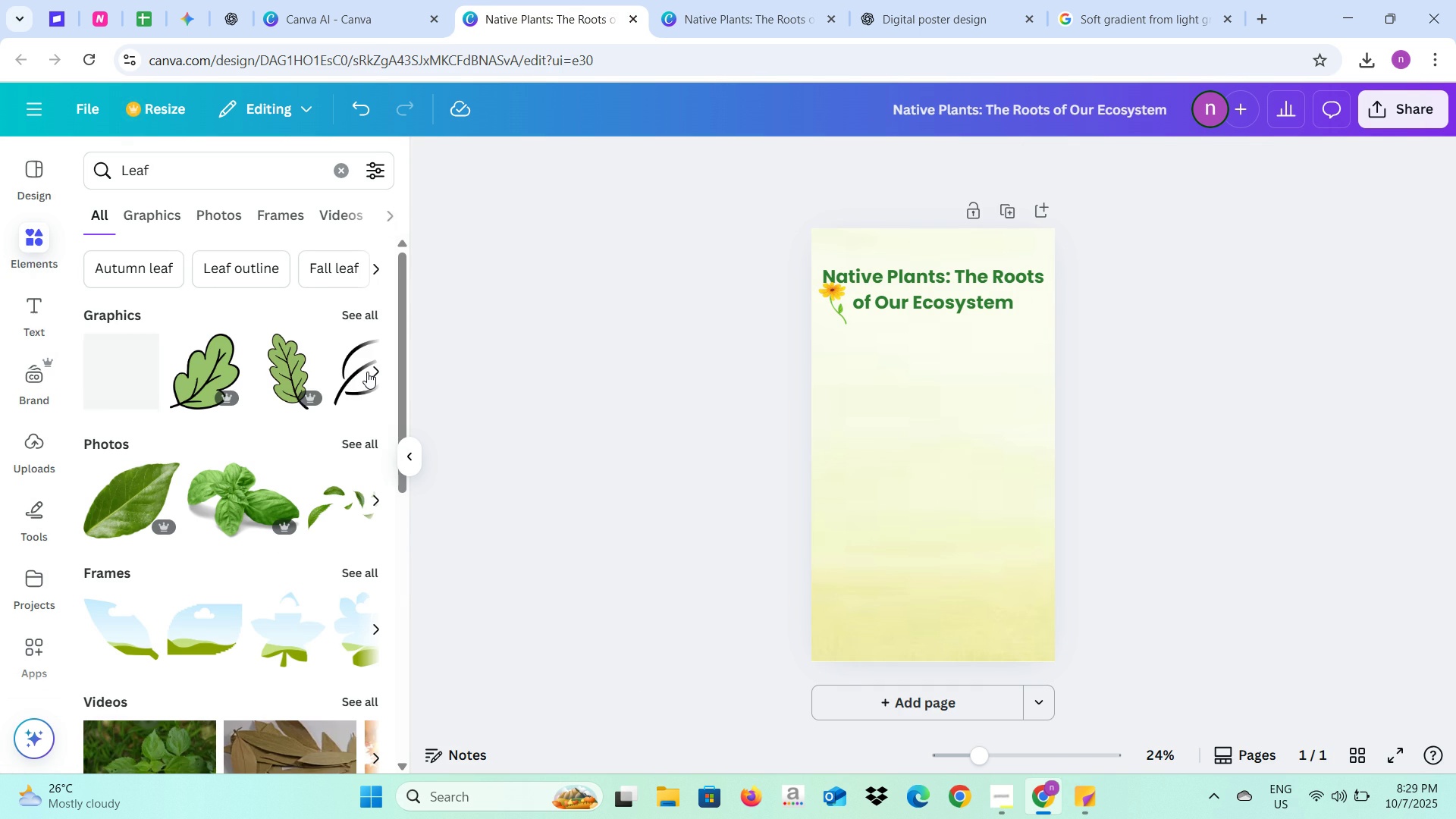 
left_click([353, 378])
 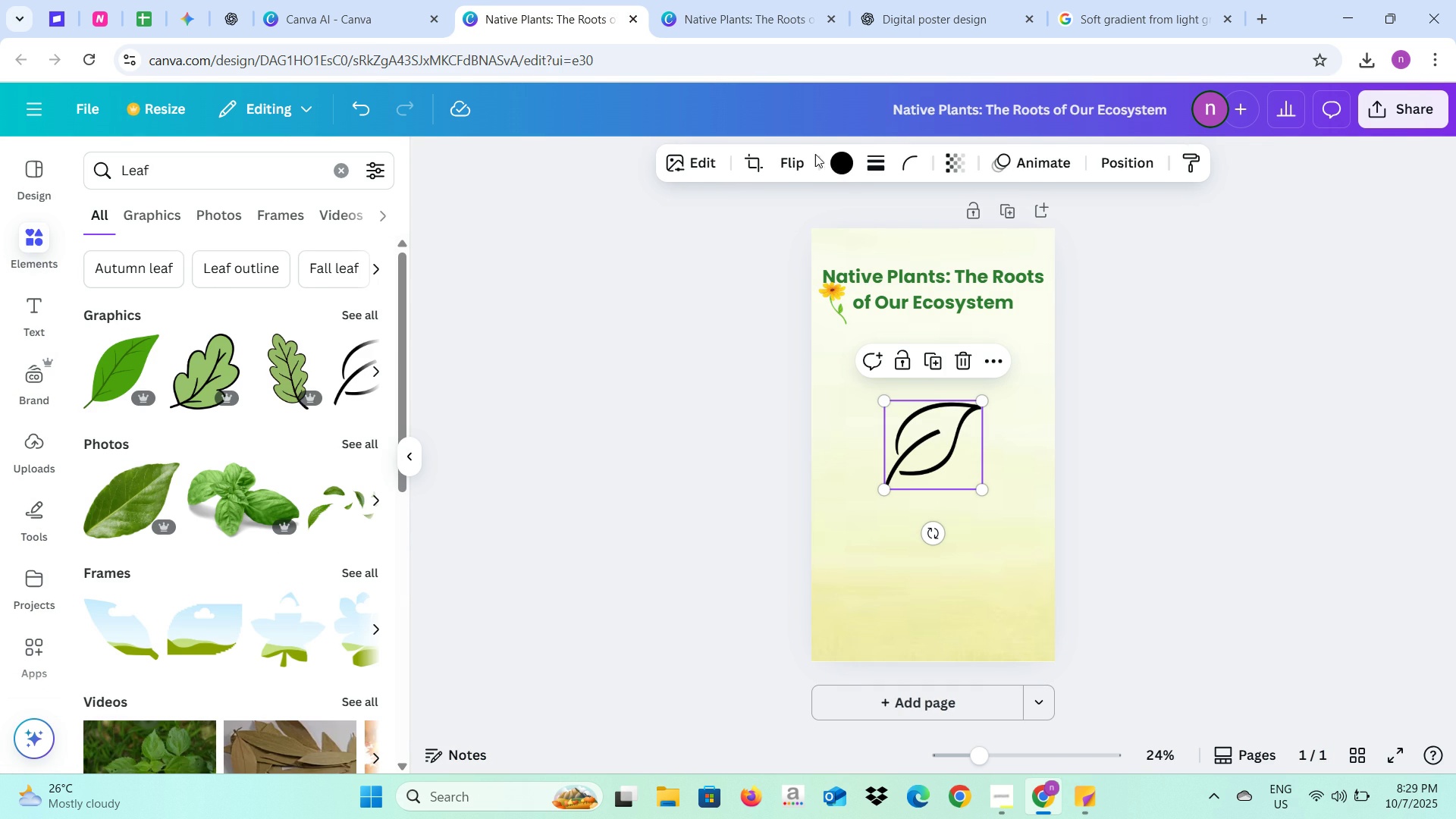 
left_click([834, 165])
 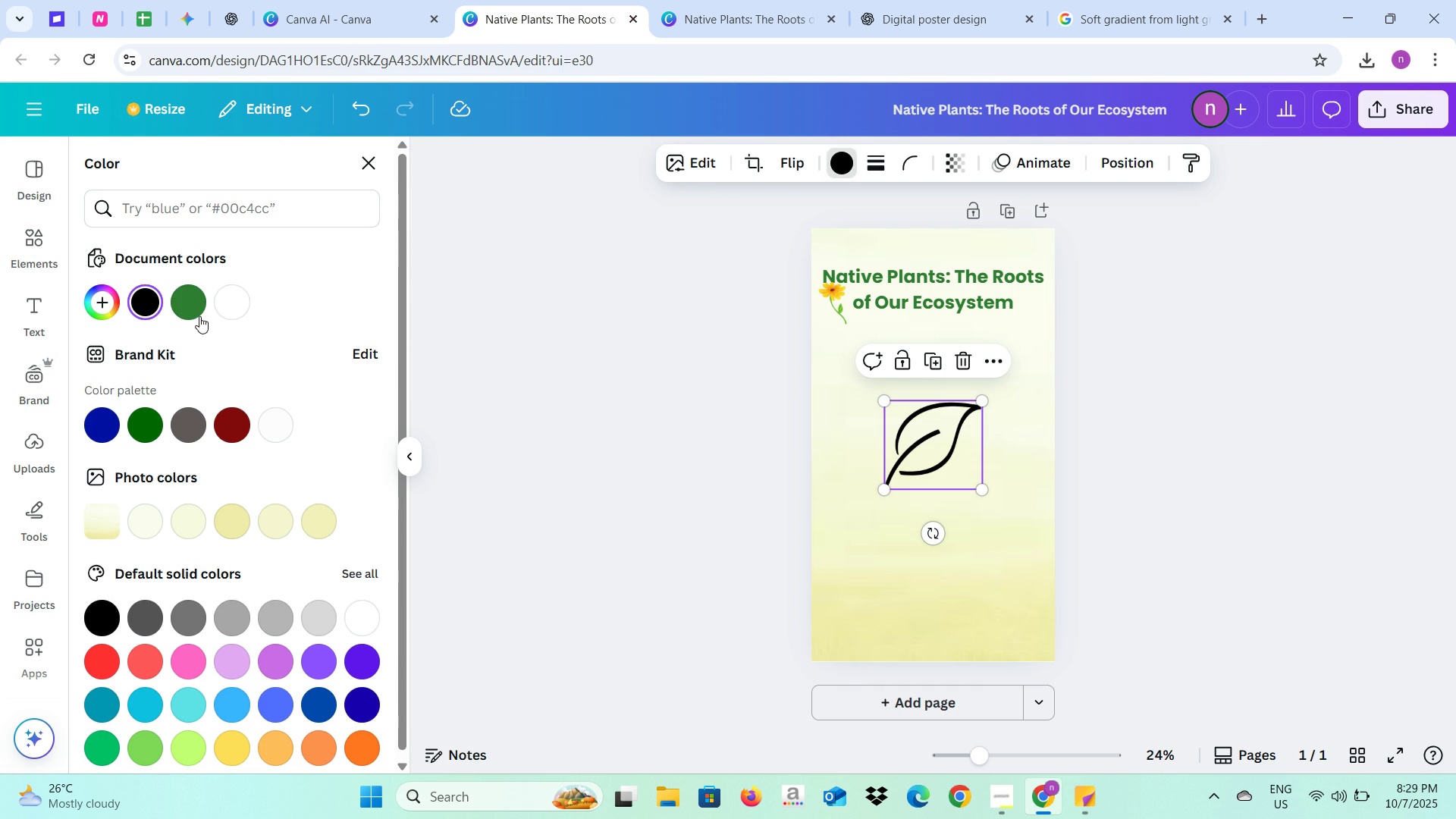 
left_click([194, 309])
 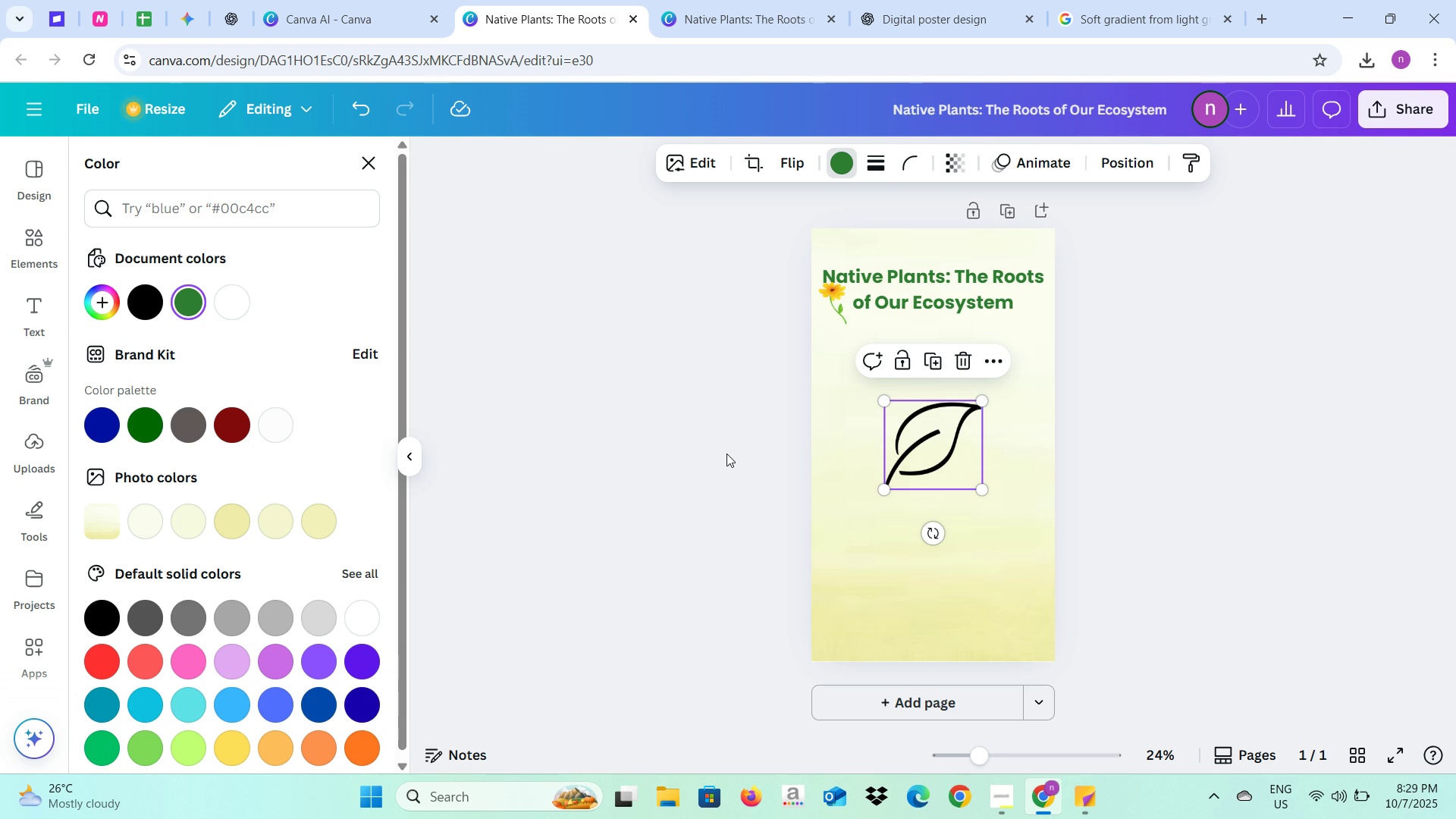 
left_click([726, 453])
 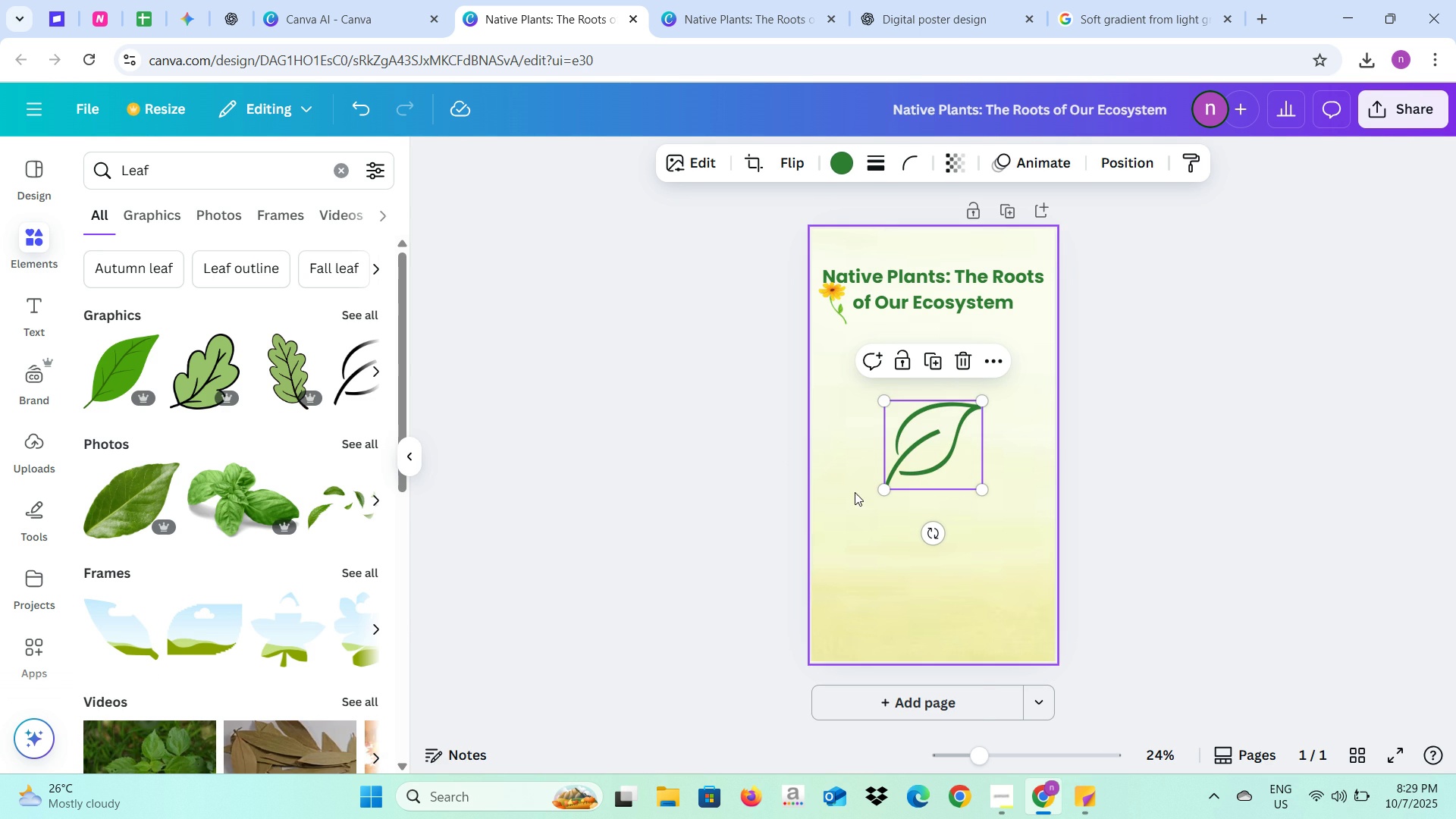 
left_click_drag(start_coordinate=[883, 487], to_coordinate=[937, 421])
 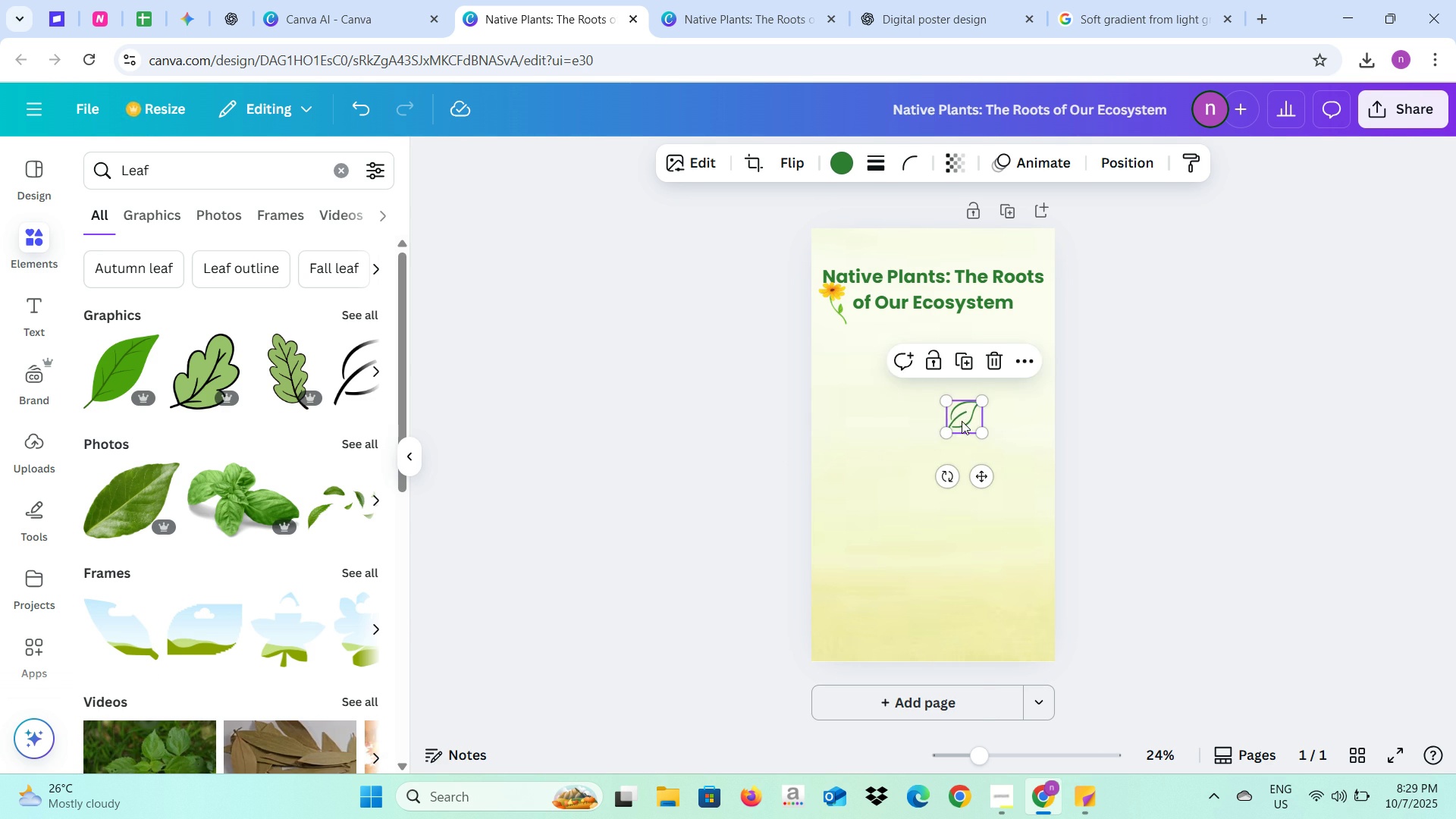 
left_click_drag(start_coordinate=[962, 421], to_coordinate=[1024, 319])
 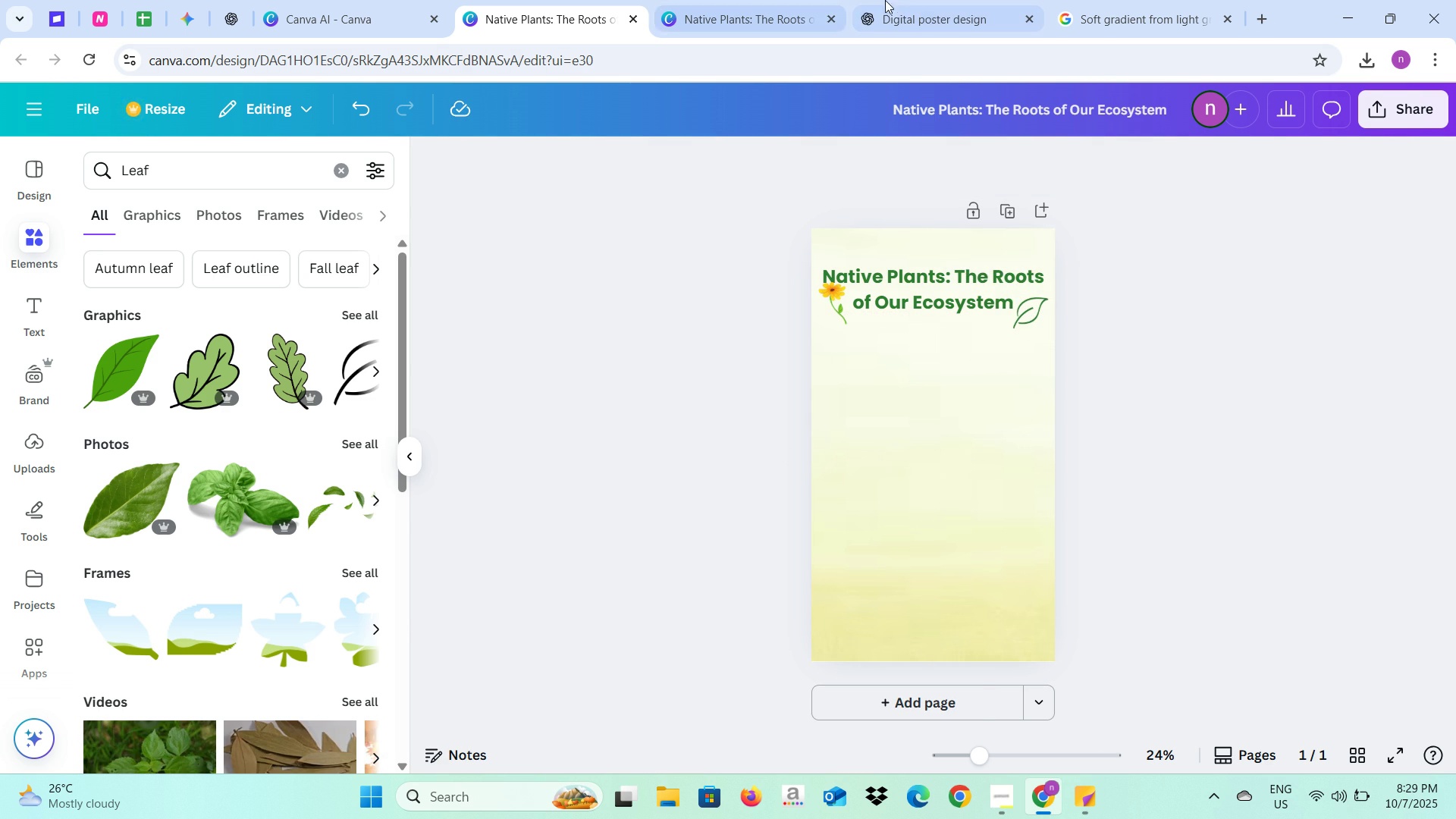 
left_click([899, 0])
 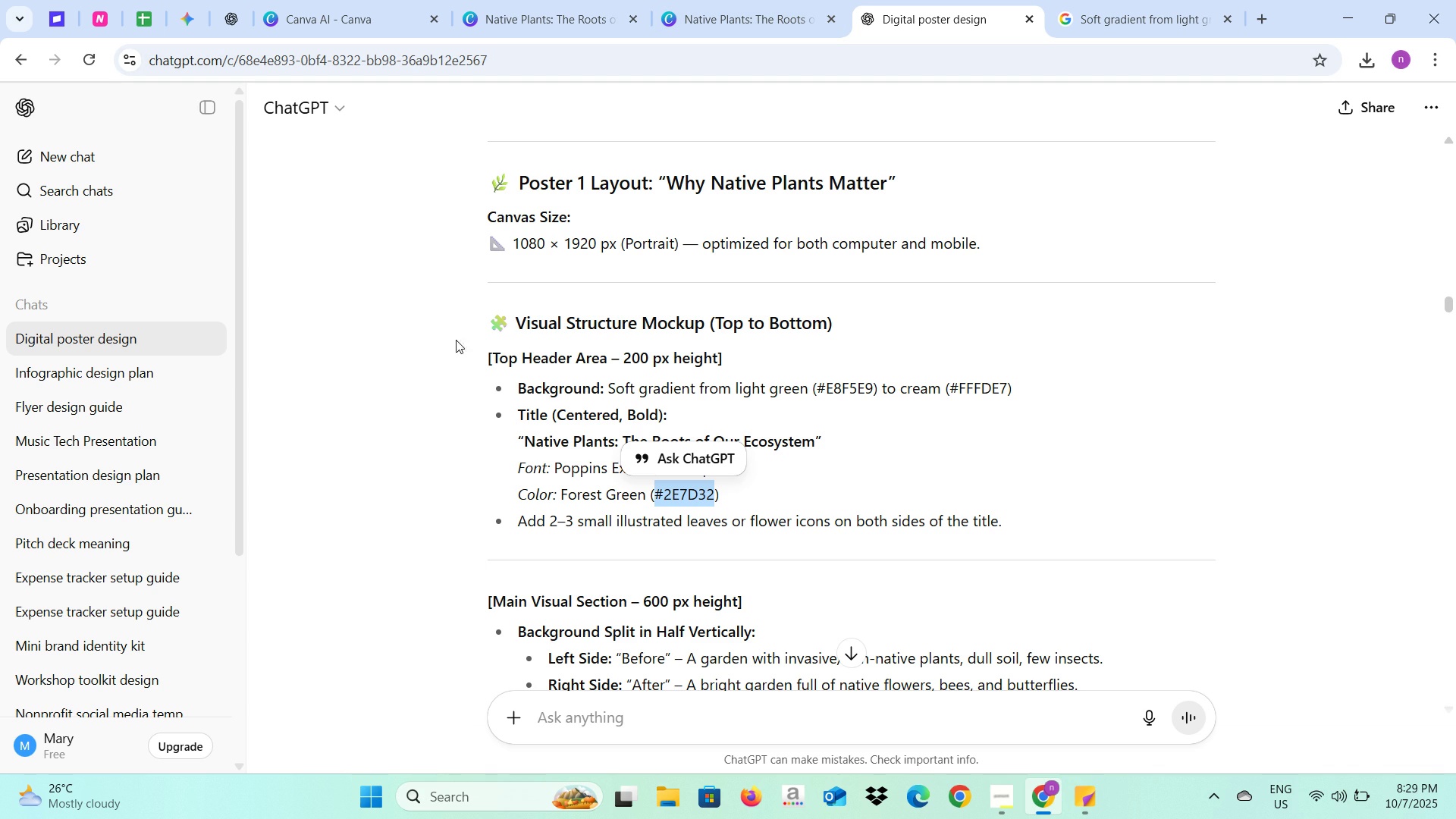 
left_click([421, 418])
 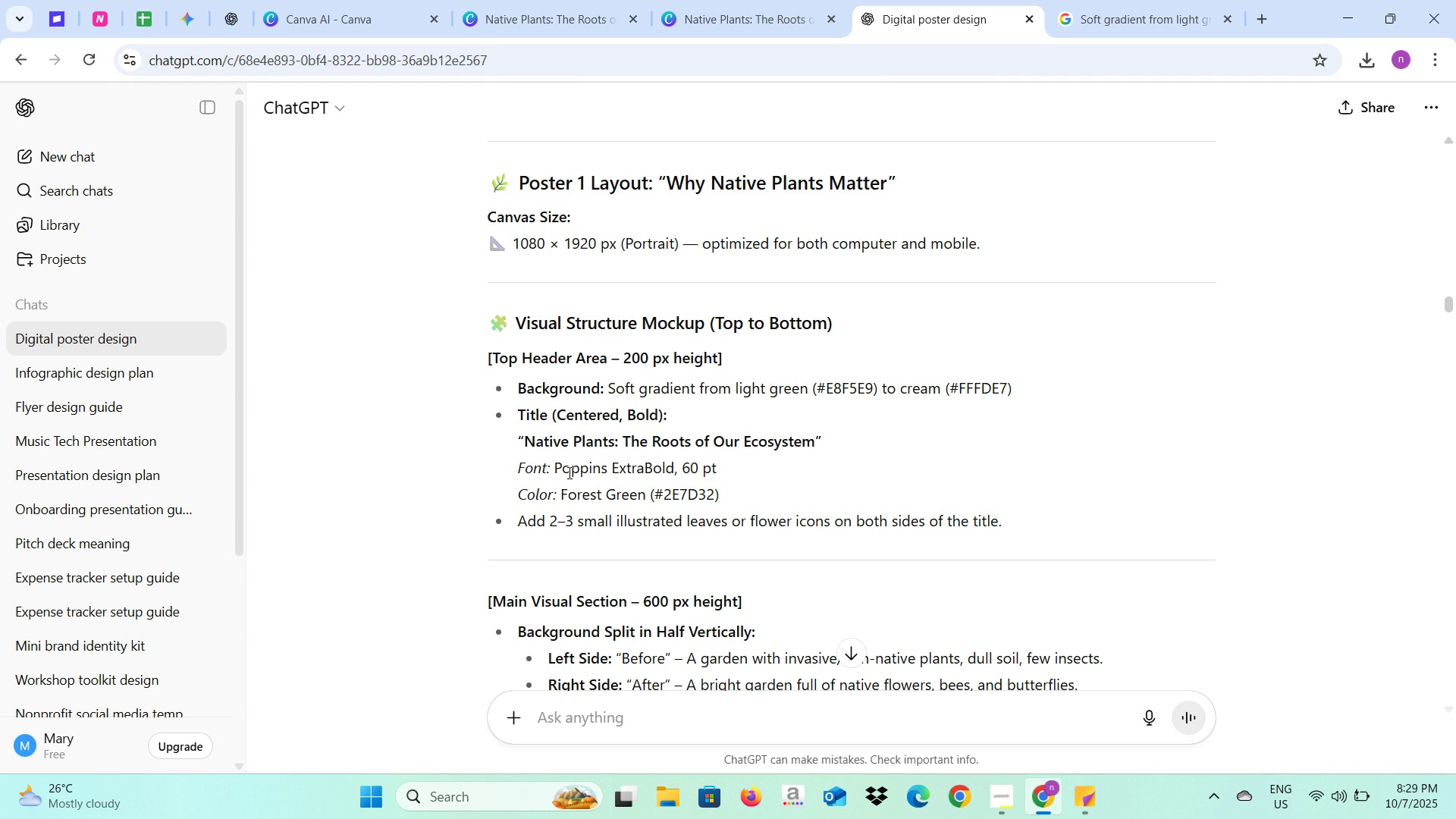 
scroll: coordinate [561, 492], scroll_direction: down, amount: 2.0
 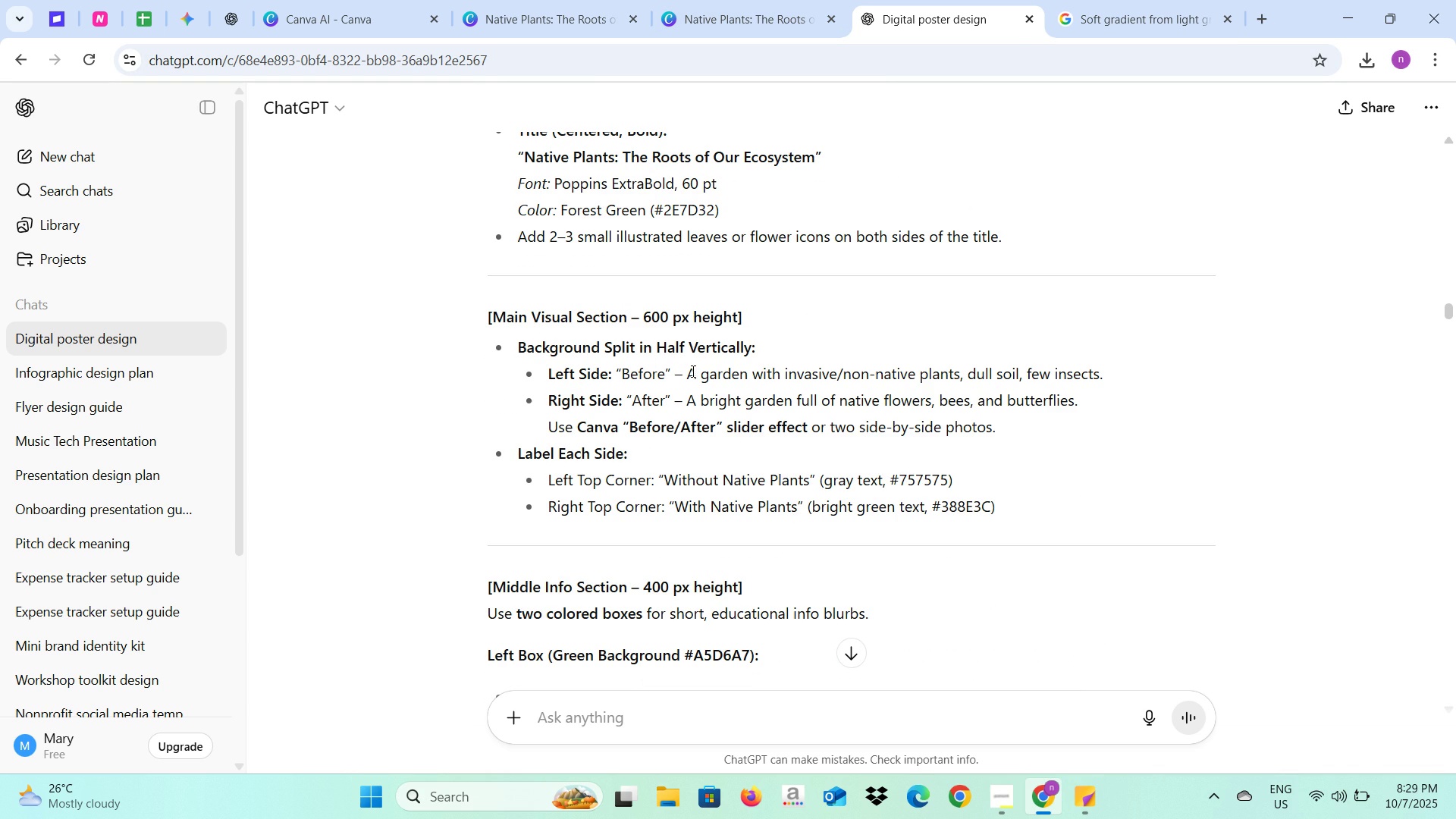 
left_click_drag(start_coordinate=[687, 375], to_coordinate=[1136, 371])
 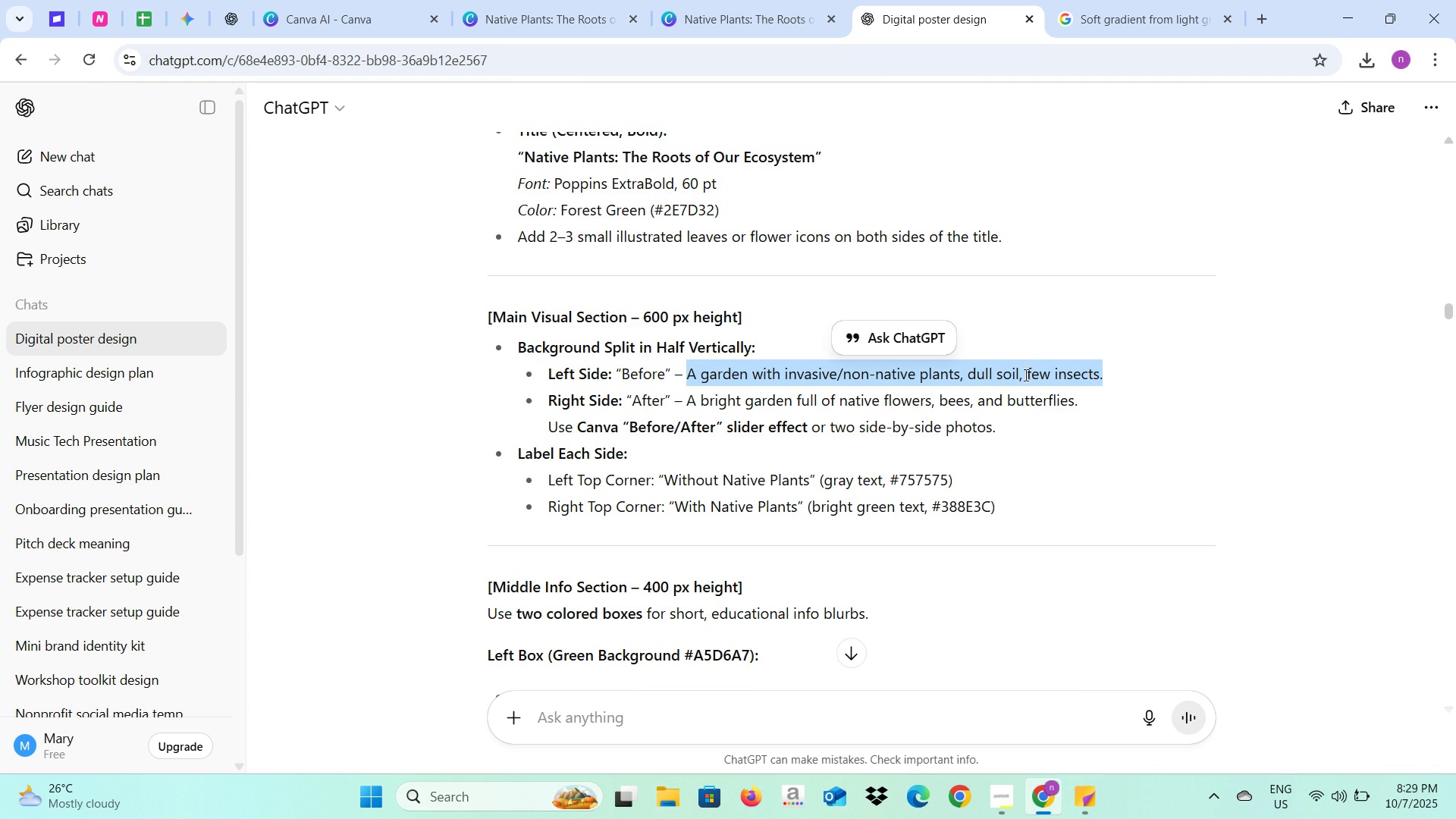 
key(Control+C)
 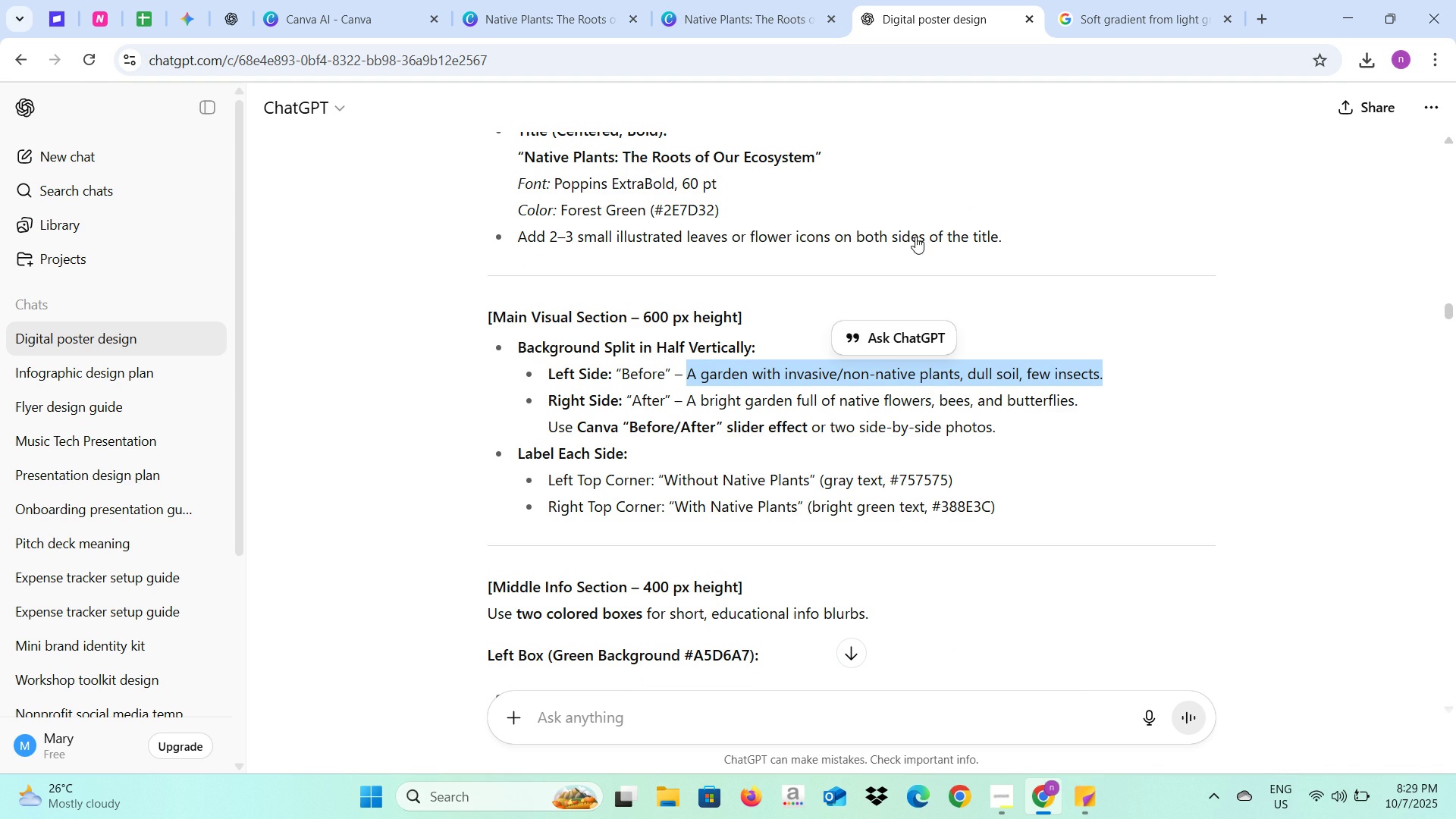 
key(Control+C)
 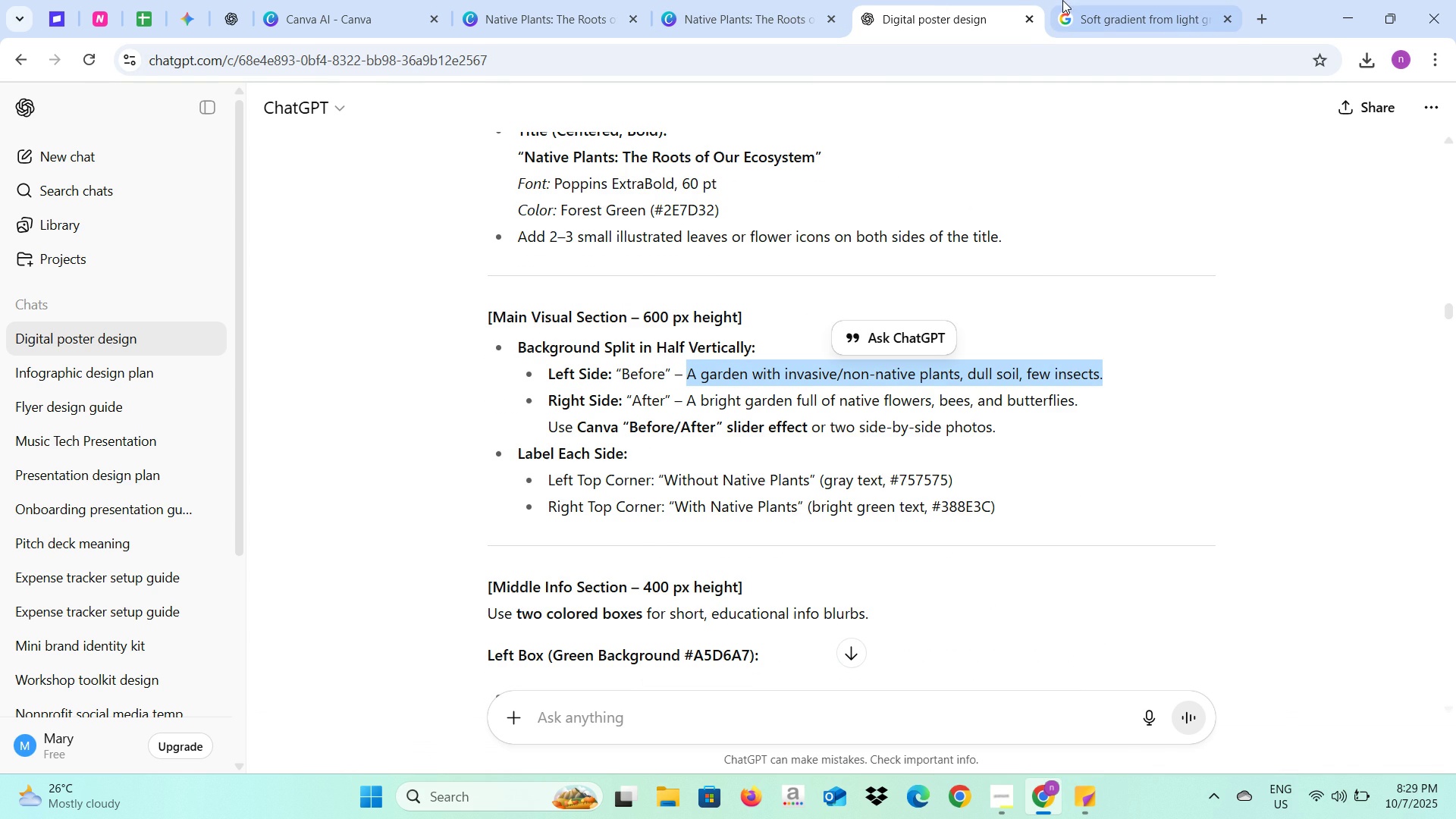 
double_click([1062, 0])
 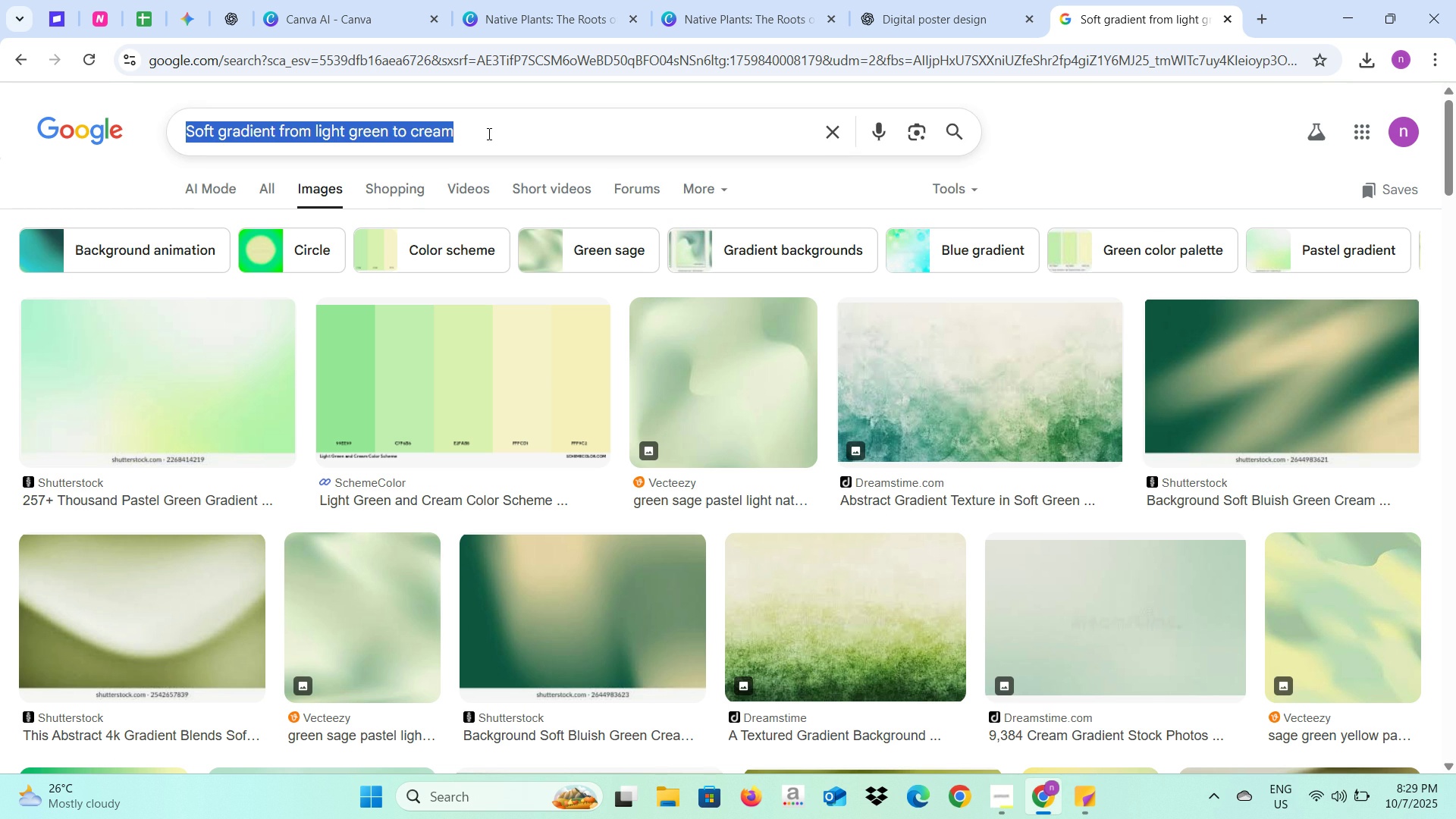 
left_click([488, 133])
 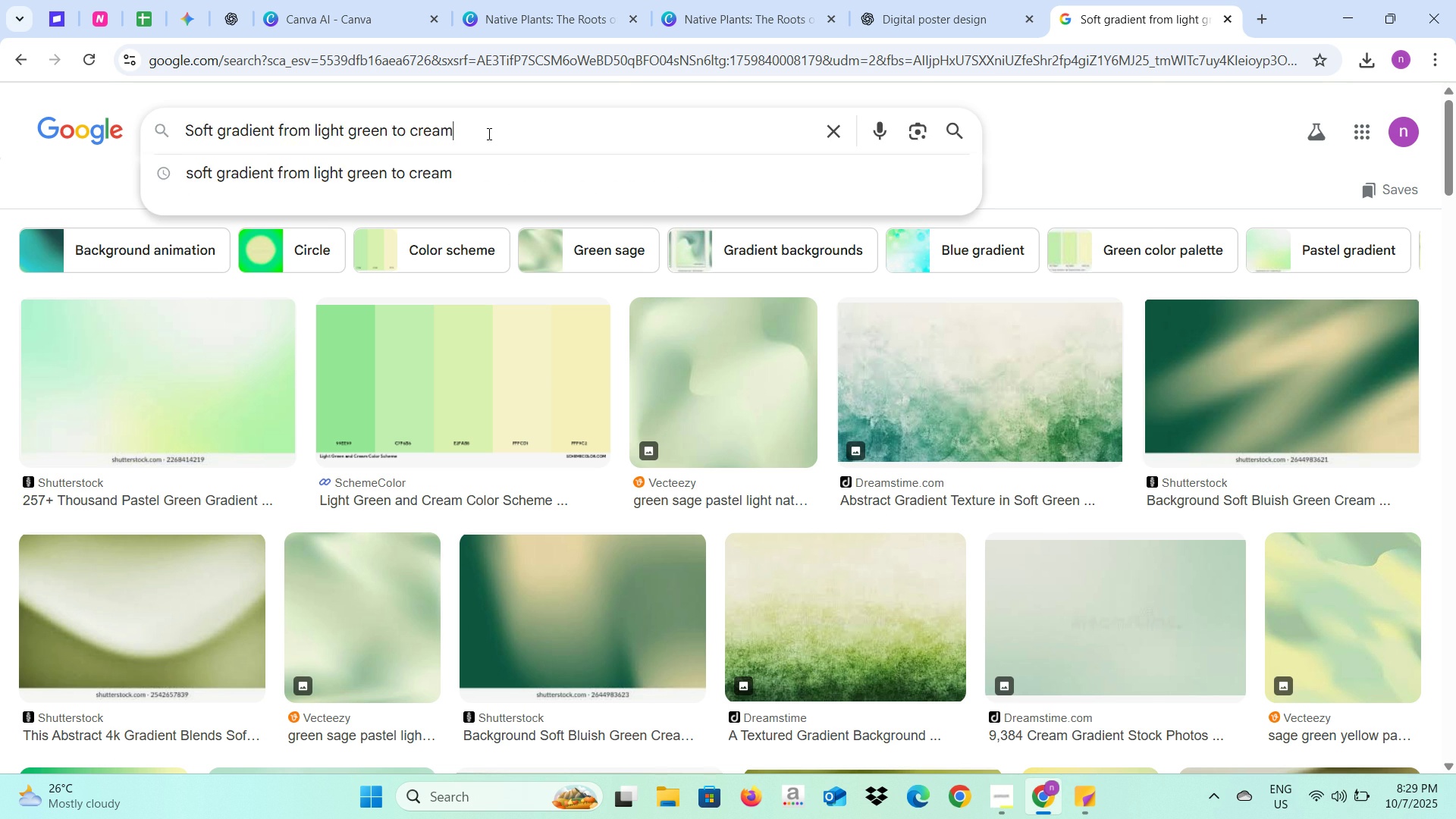 
key(Control+A)
 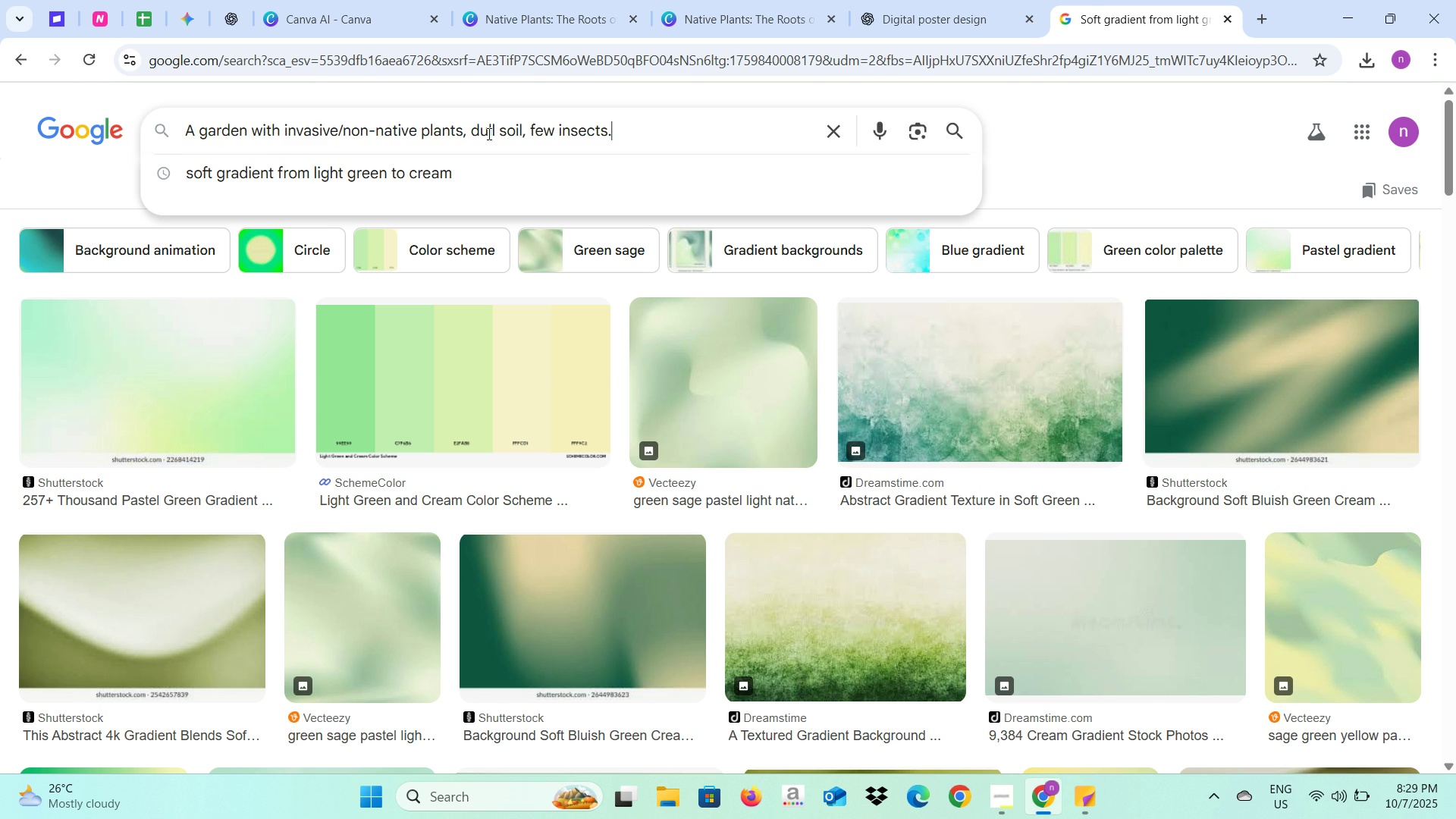 
key(Control+V)
 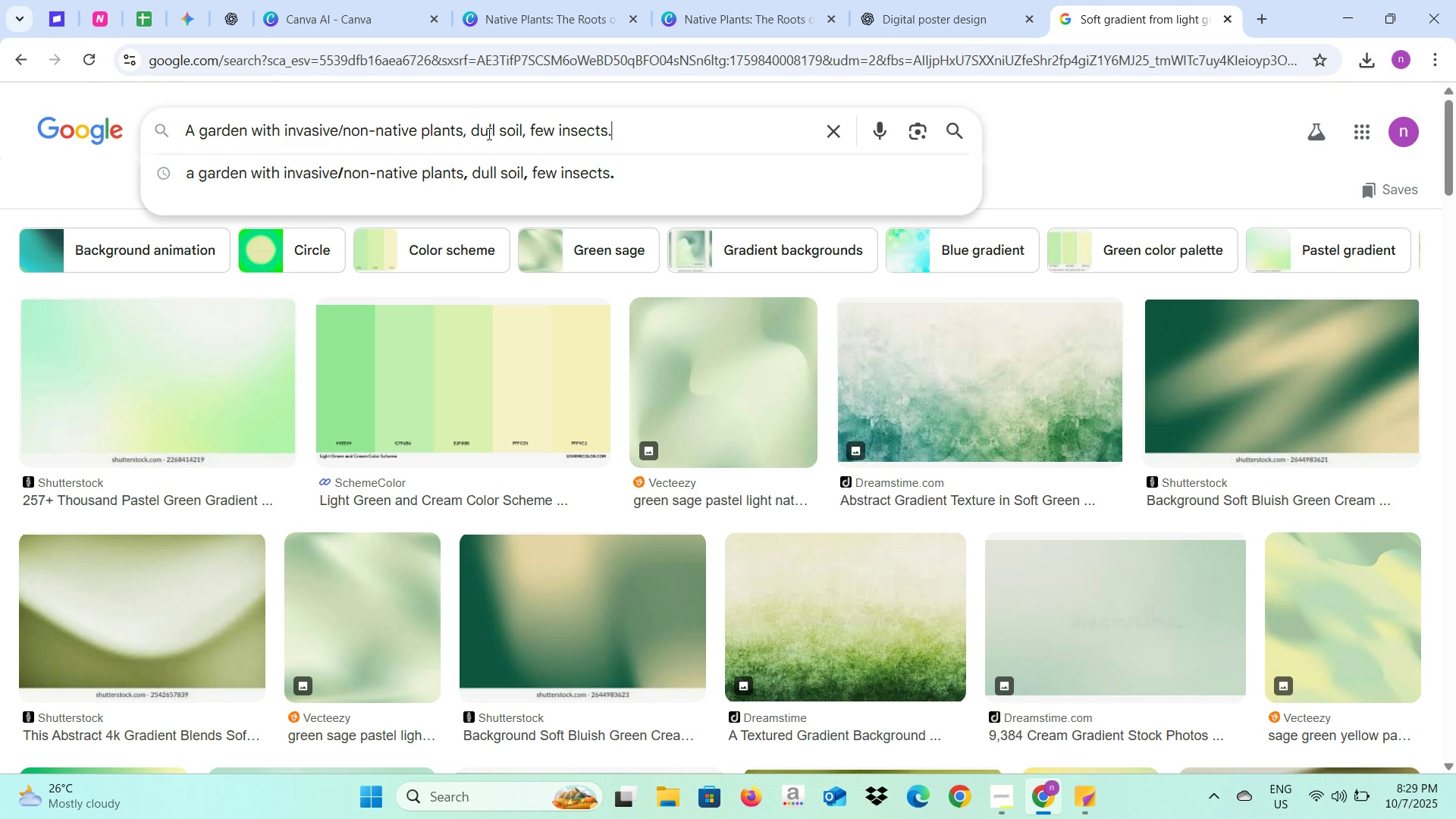 
key(Control+Enter)
 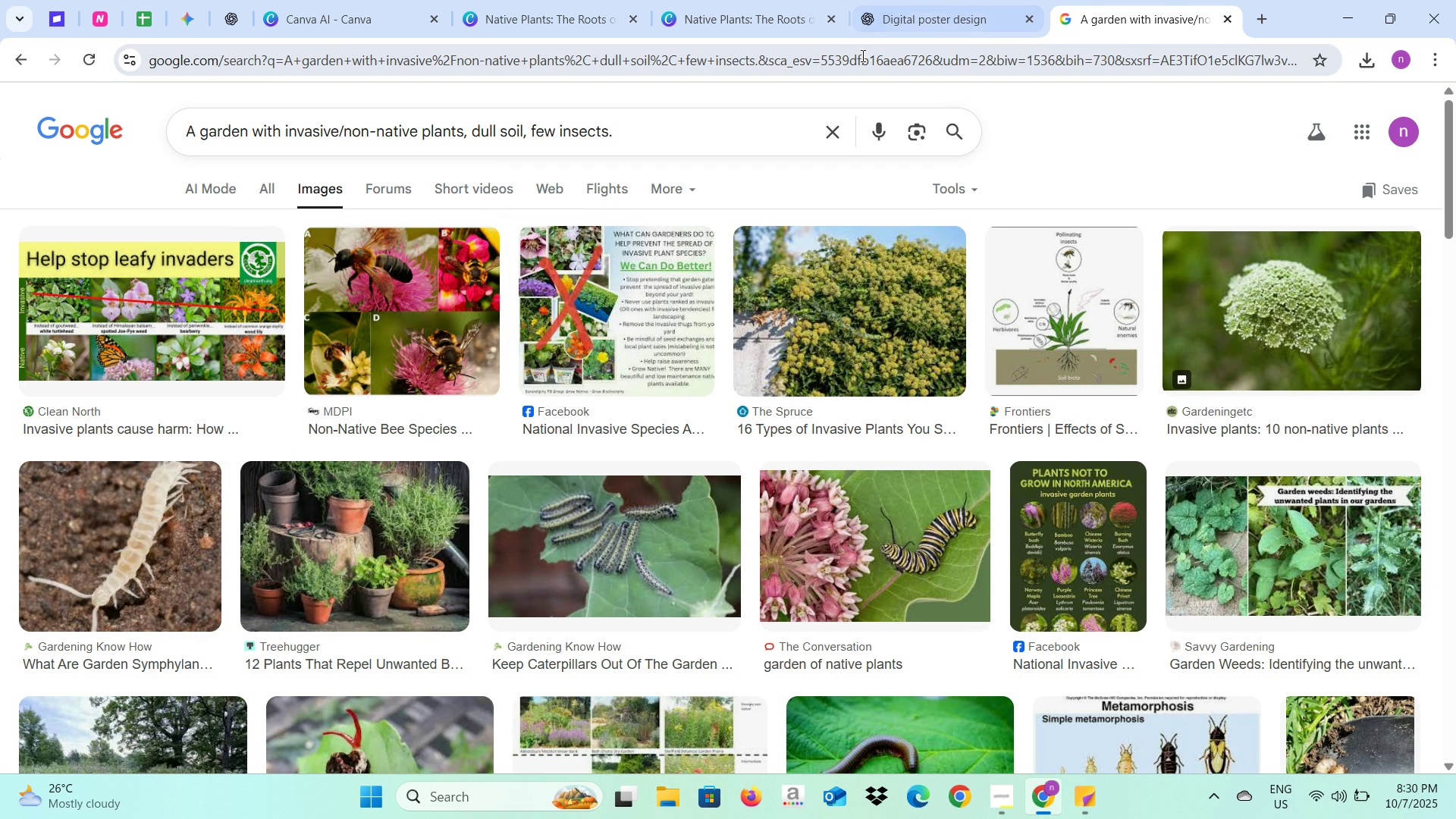 
wait(6.48)
 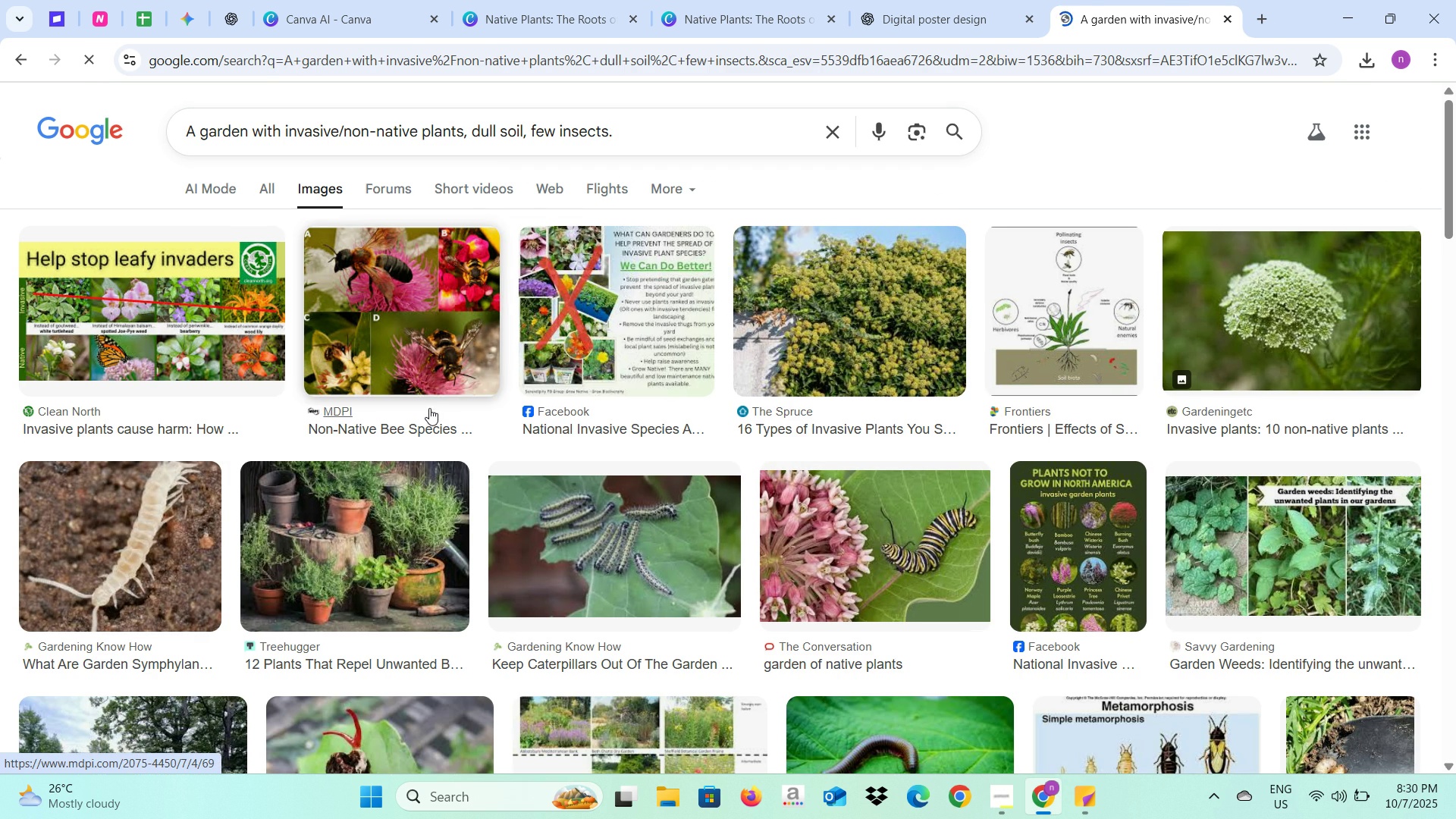 
scroll: coordinate [825, 333], scroll_direction: down, amount: 2.0
 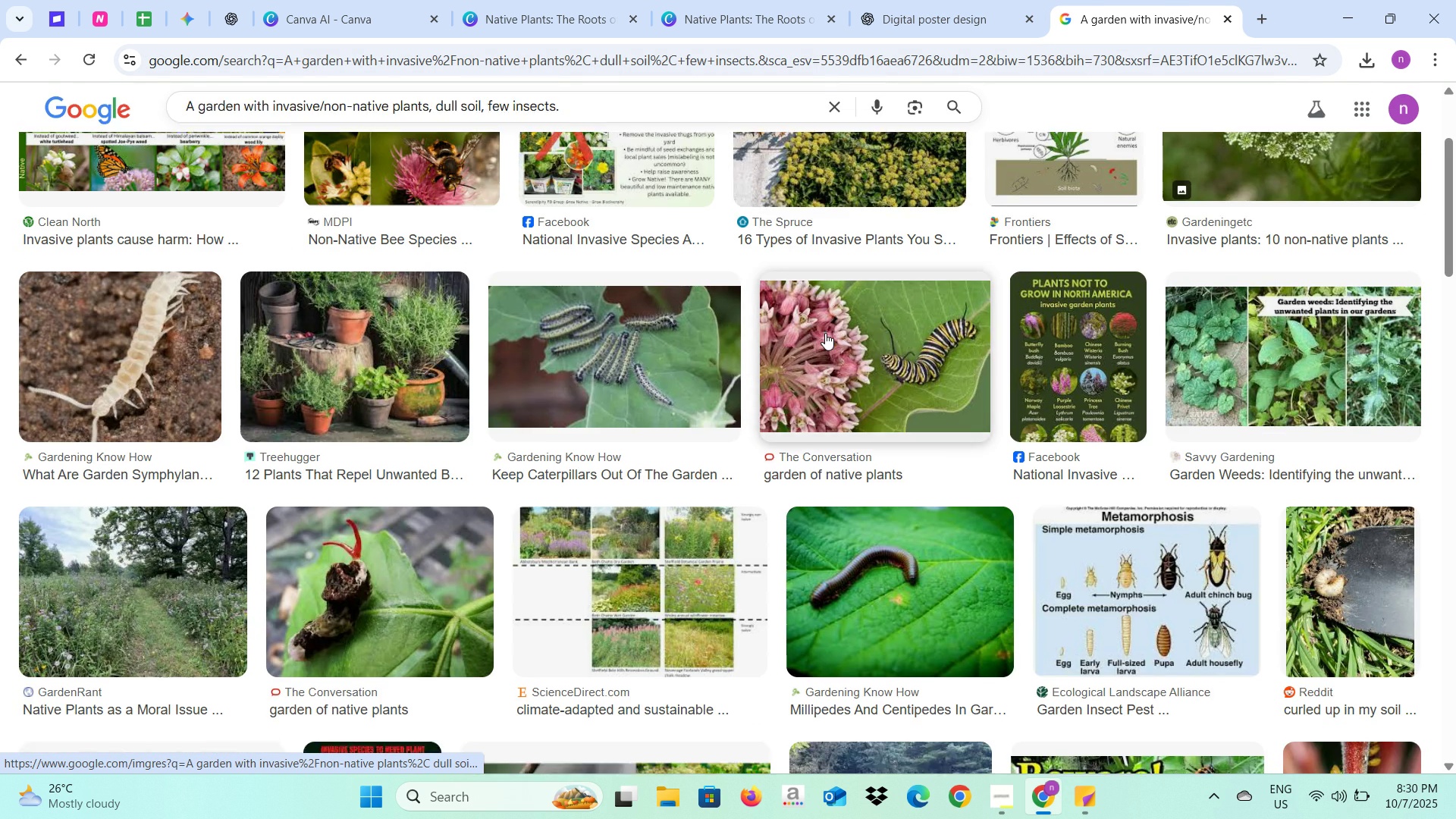 
scroll: coordinate [825, 333], scroll_direction: up, amount: 4.0
 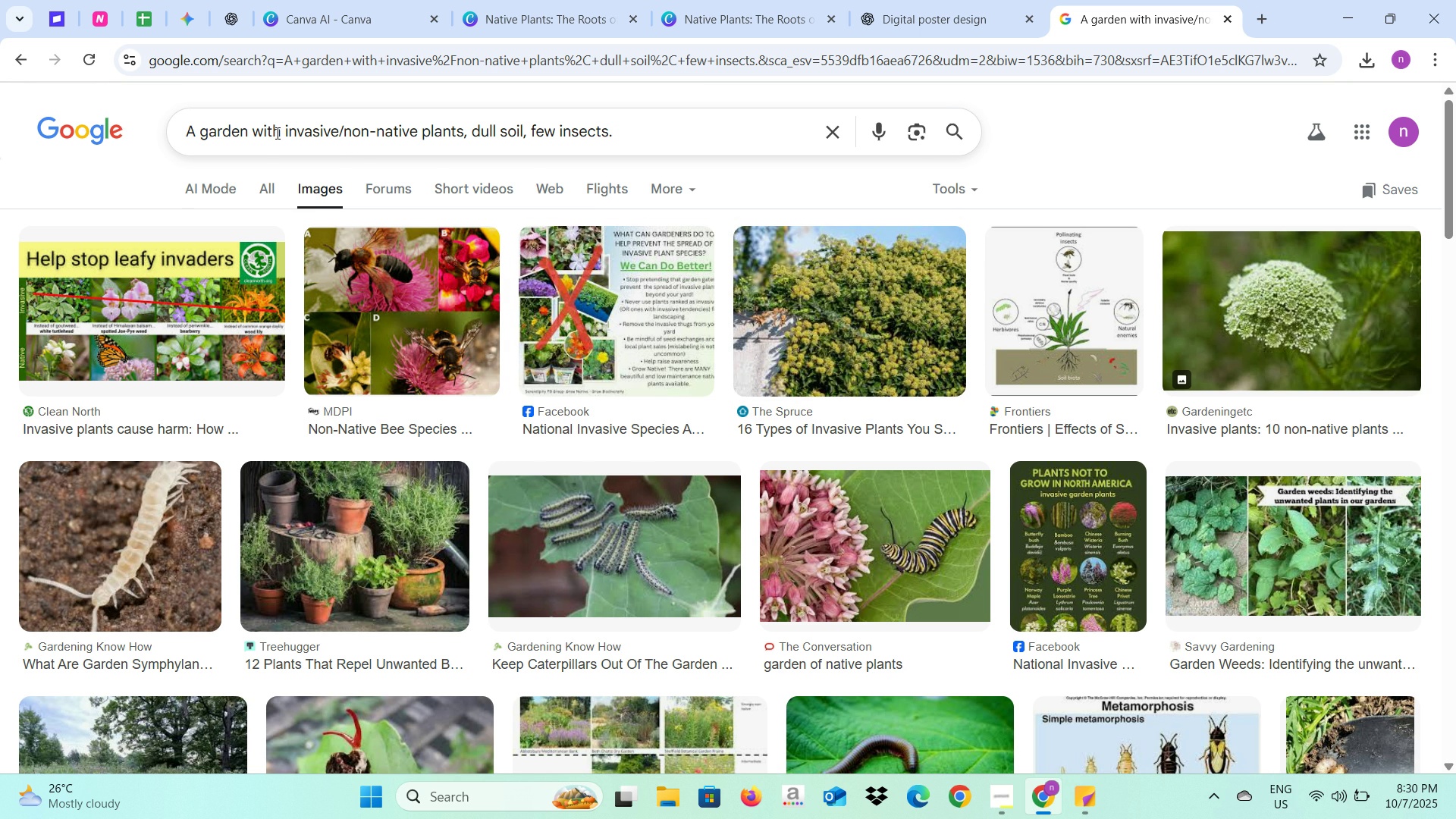 
left_click_drag(start_coordinate=[280, 130], to_coordinate=[465, 136])
 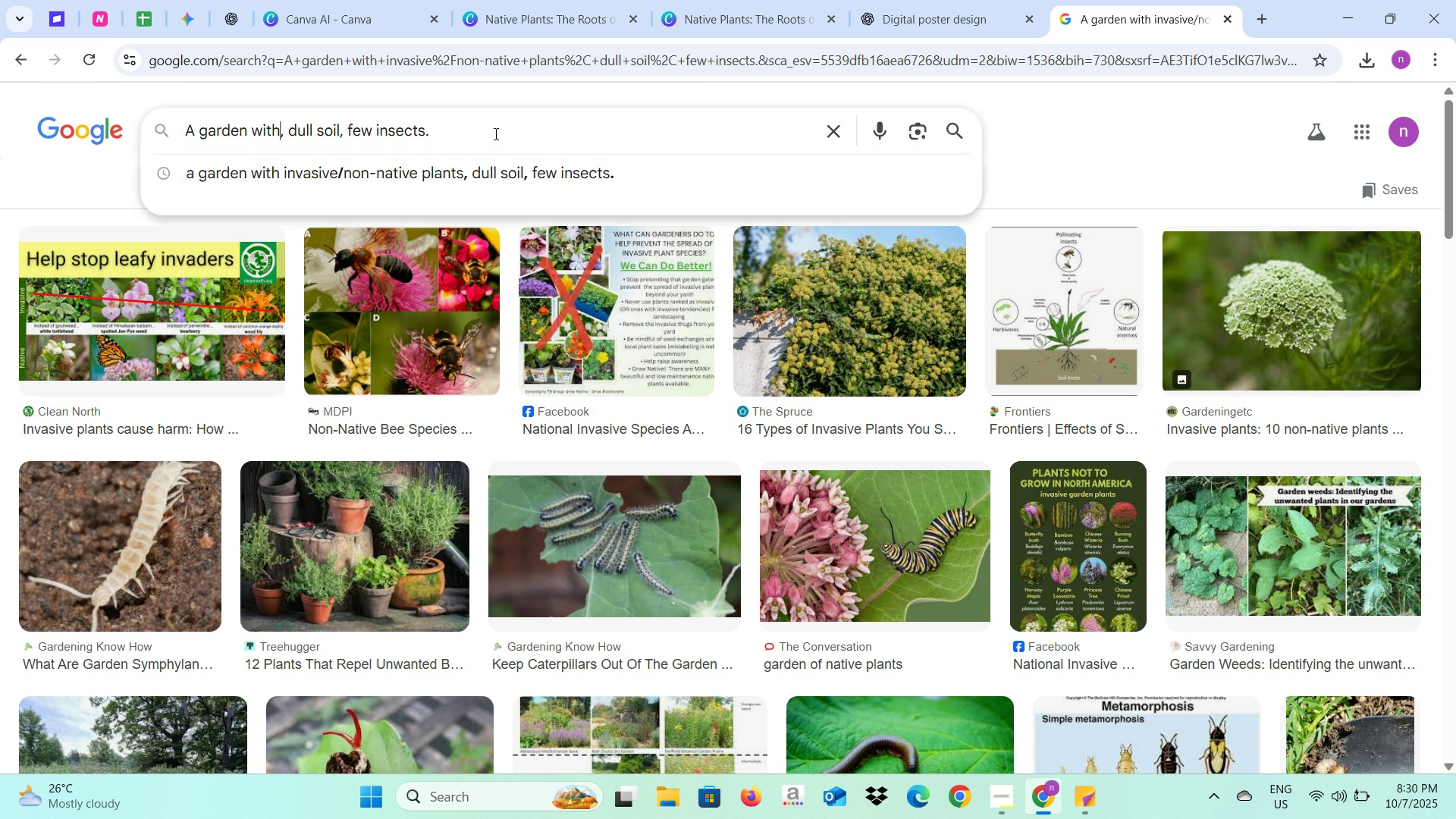 
key(Backspace)
 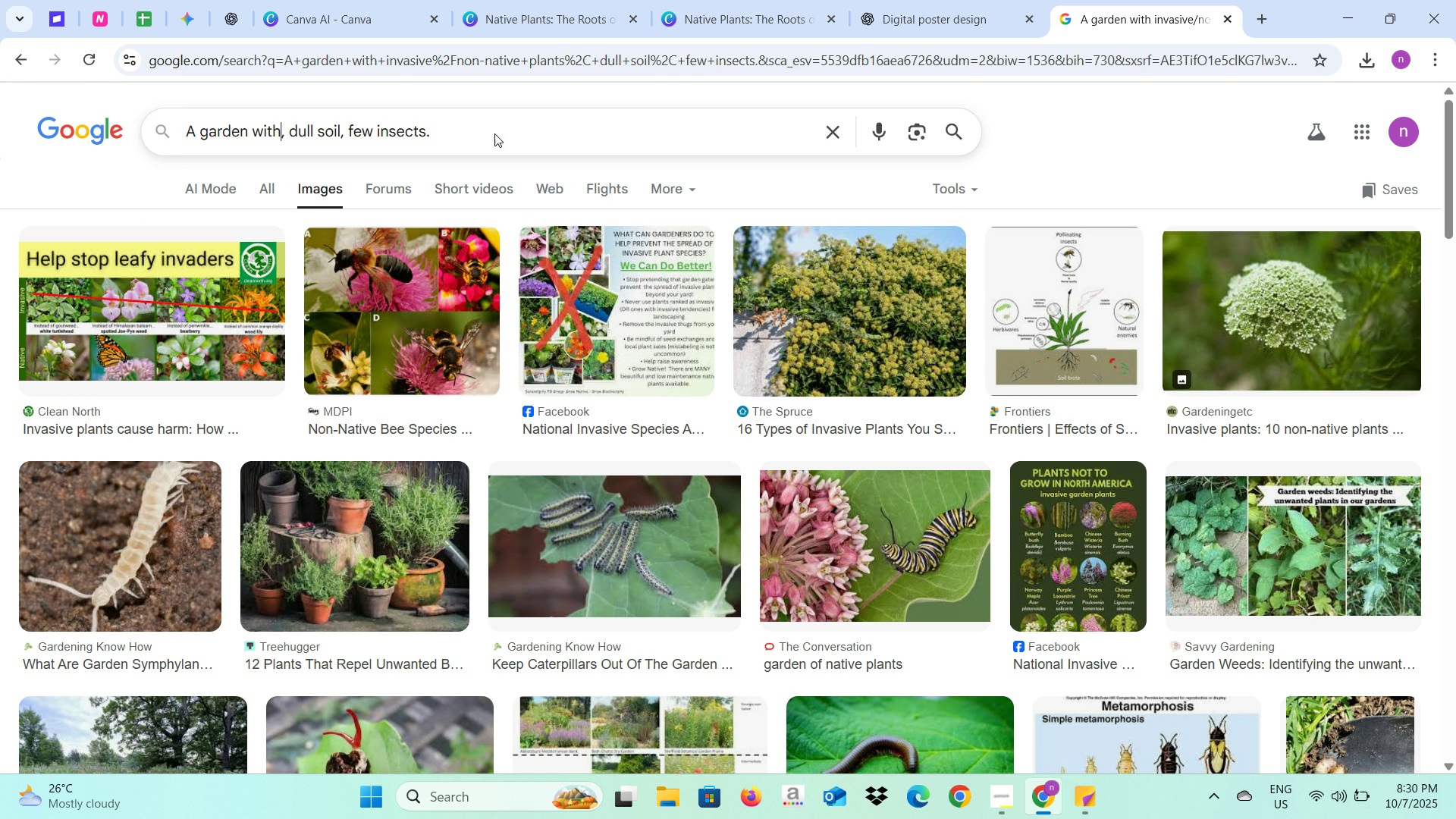 
key(Enter)
 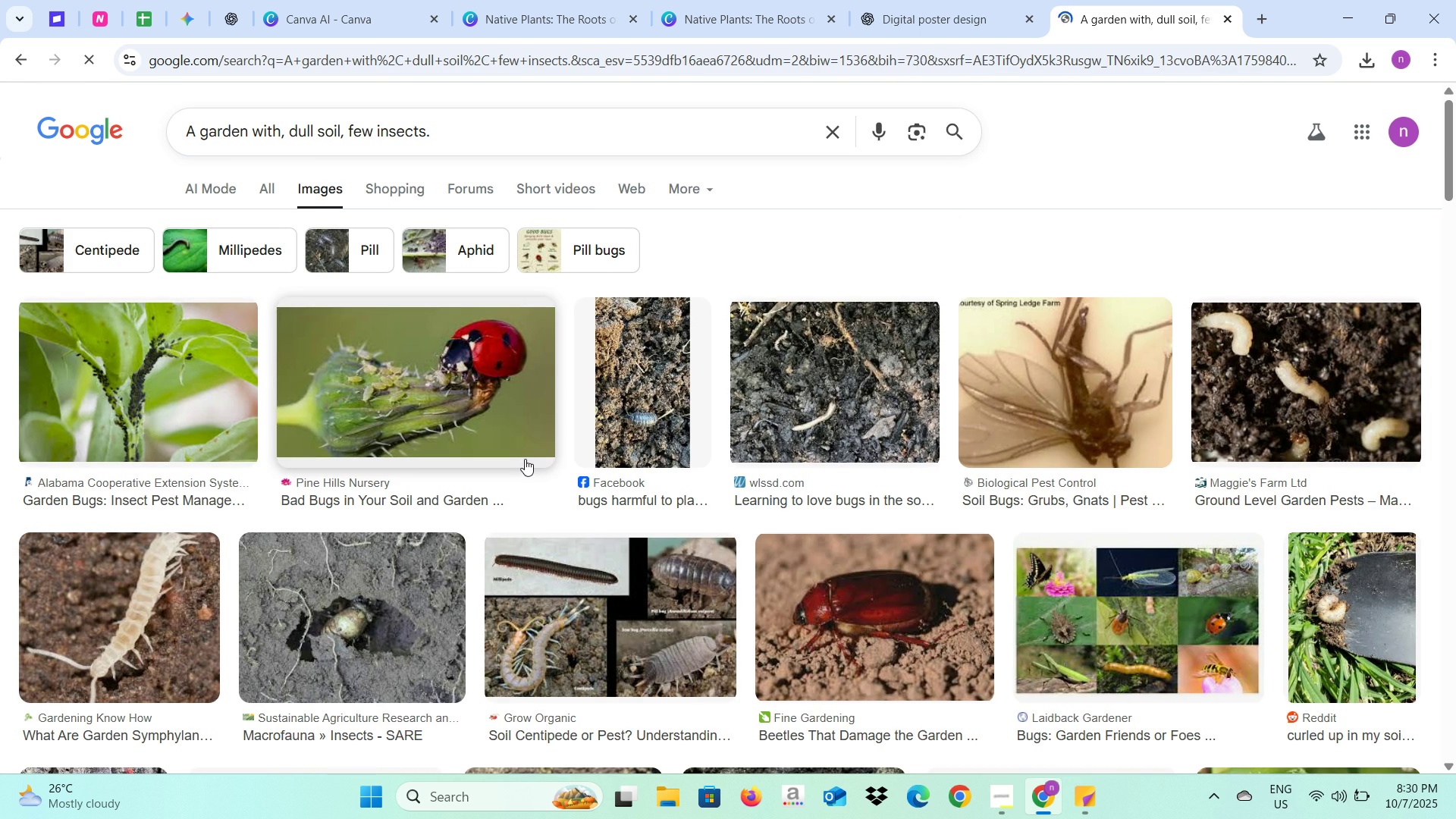 
scroll: coordinate [493, 540], scroll_direction: down, amount: 3.0
 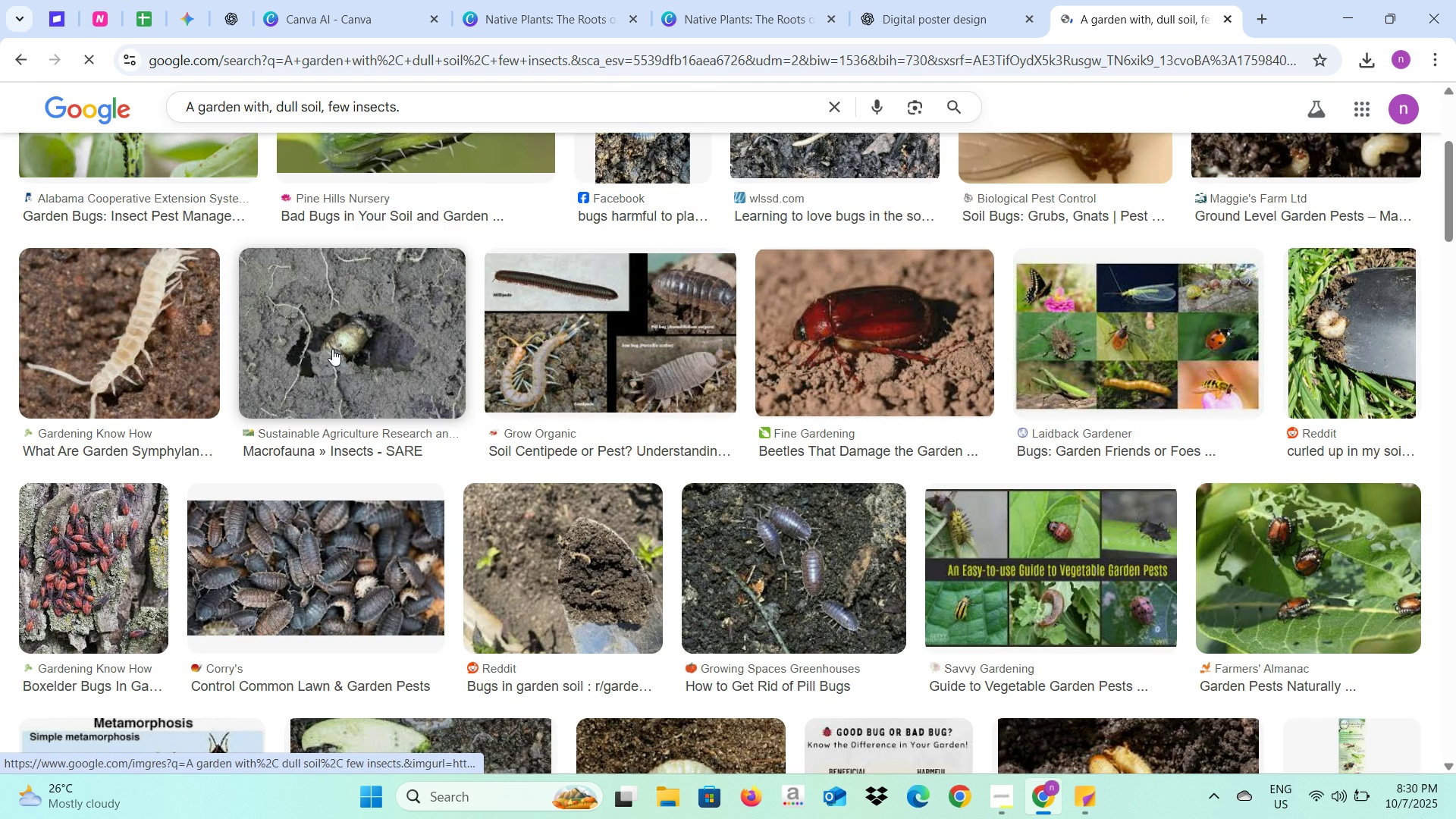 
left_click([332, 349])
 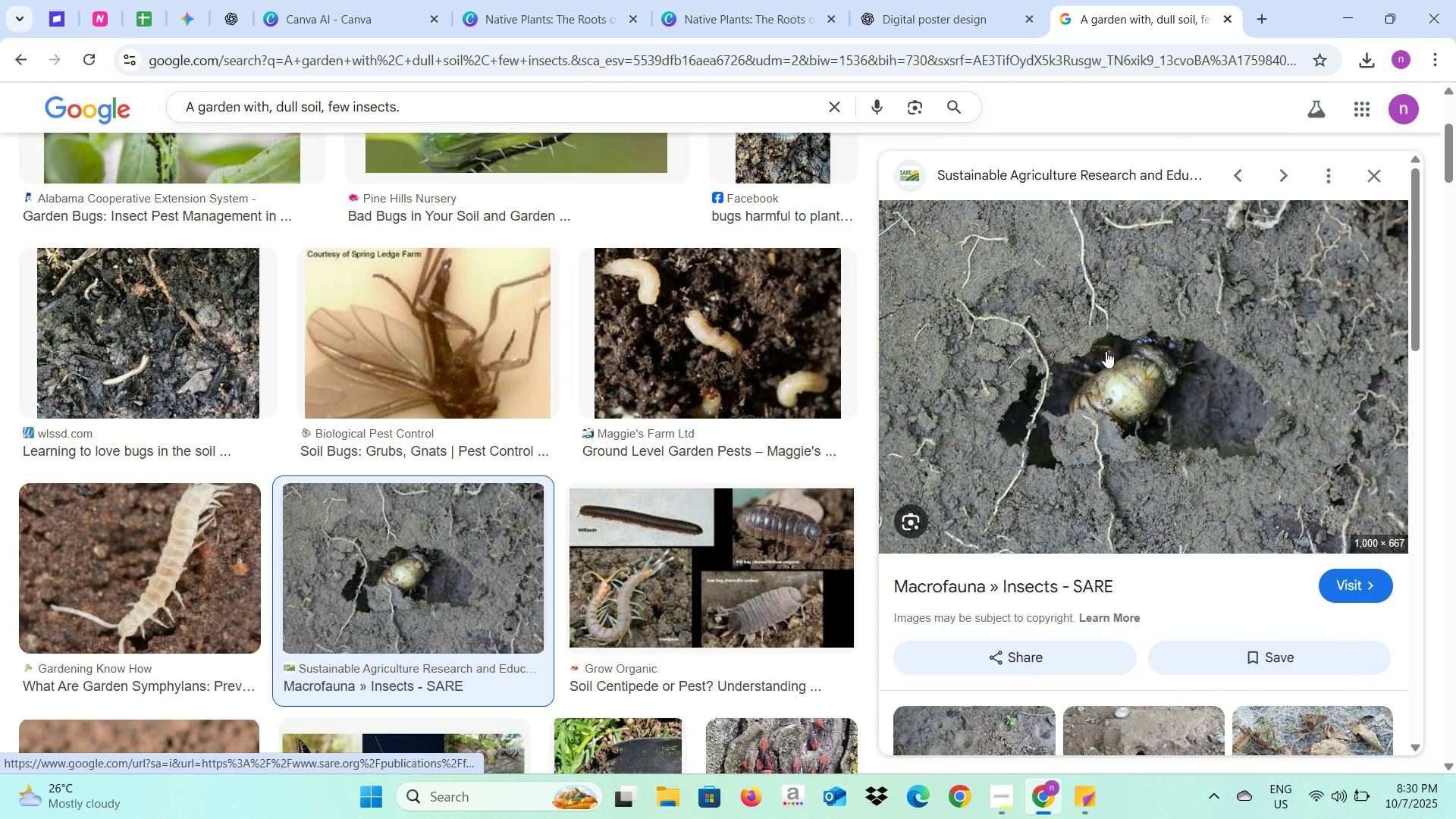 
wait(6.72)
 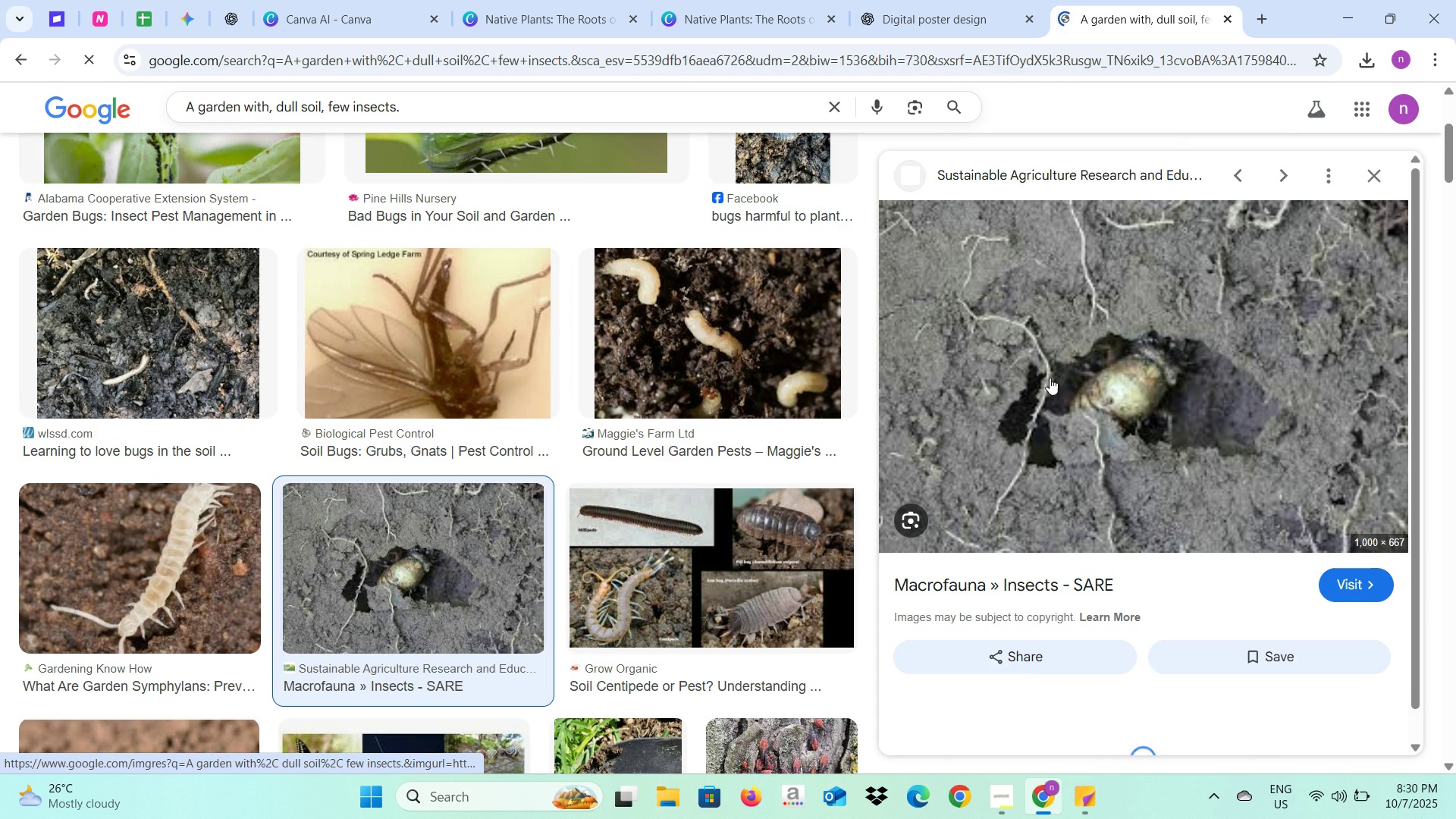 
left_click([1232, 657])
 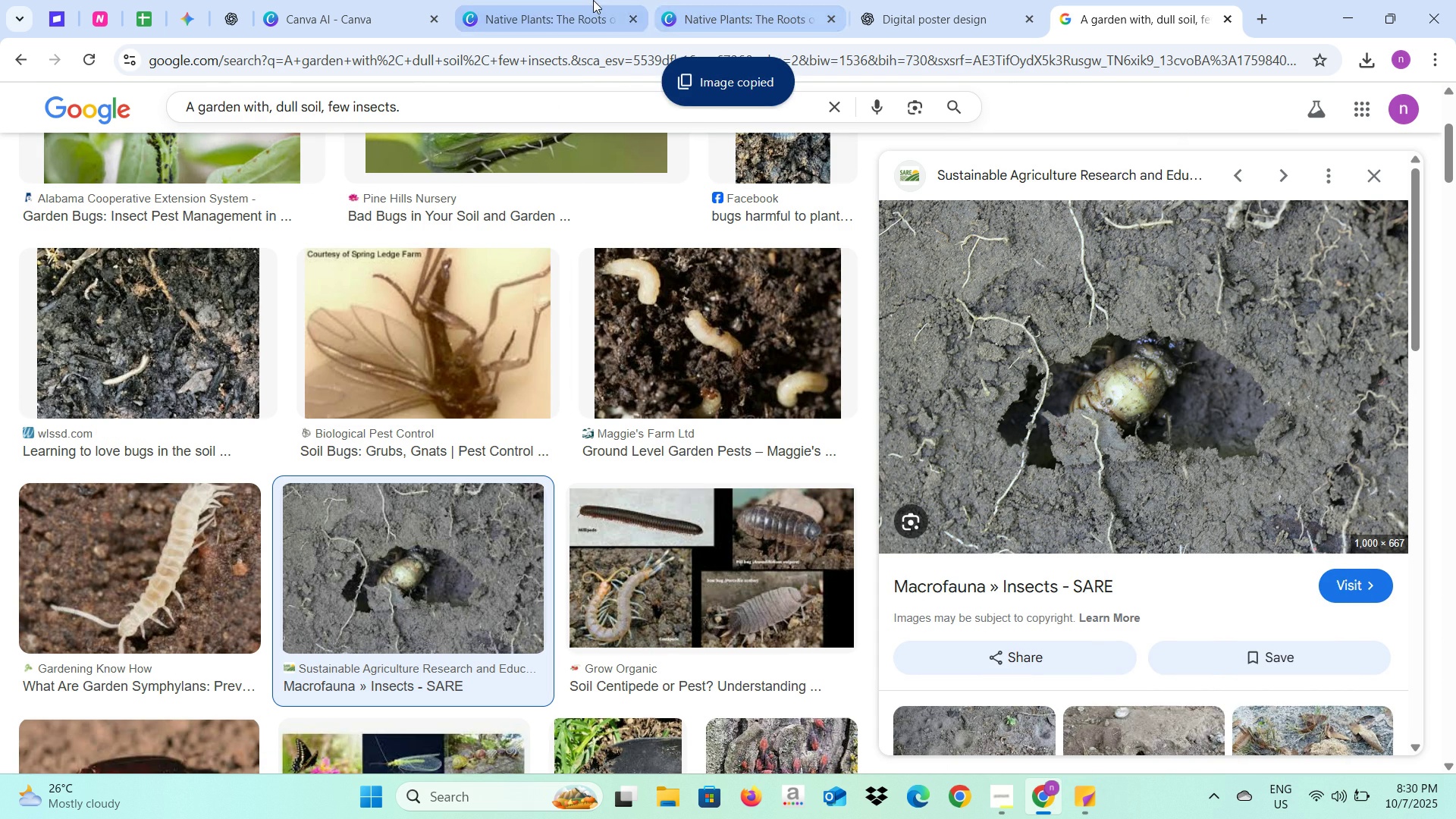 
left_click([593, 0])
 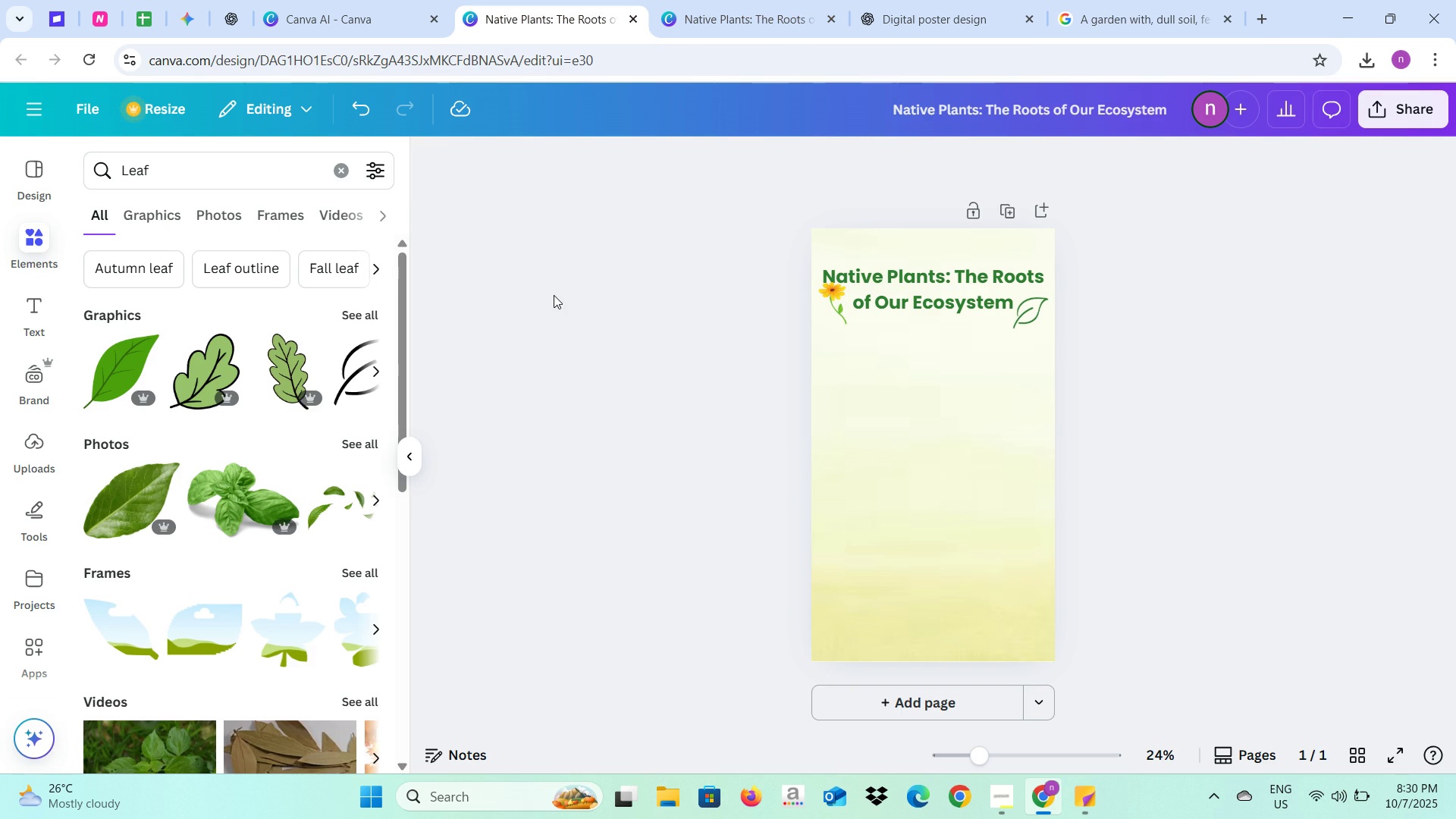 
left_click([554, 295])
 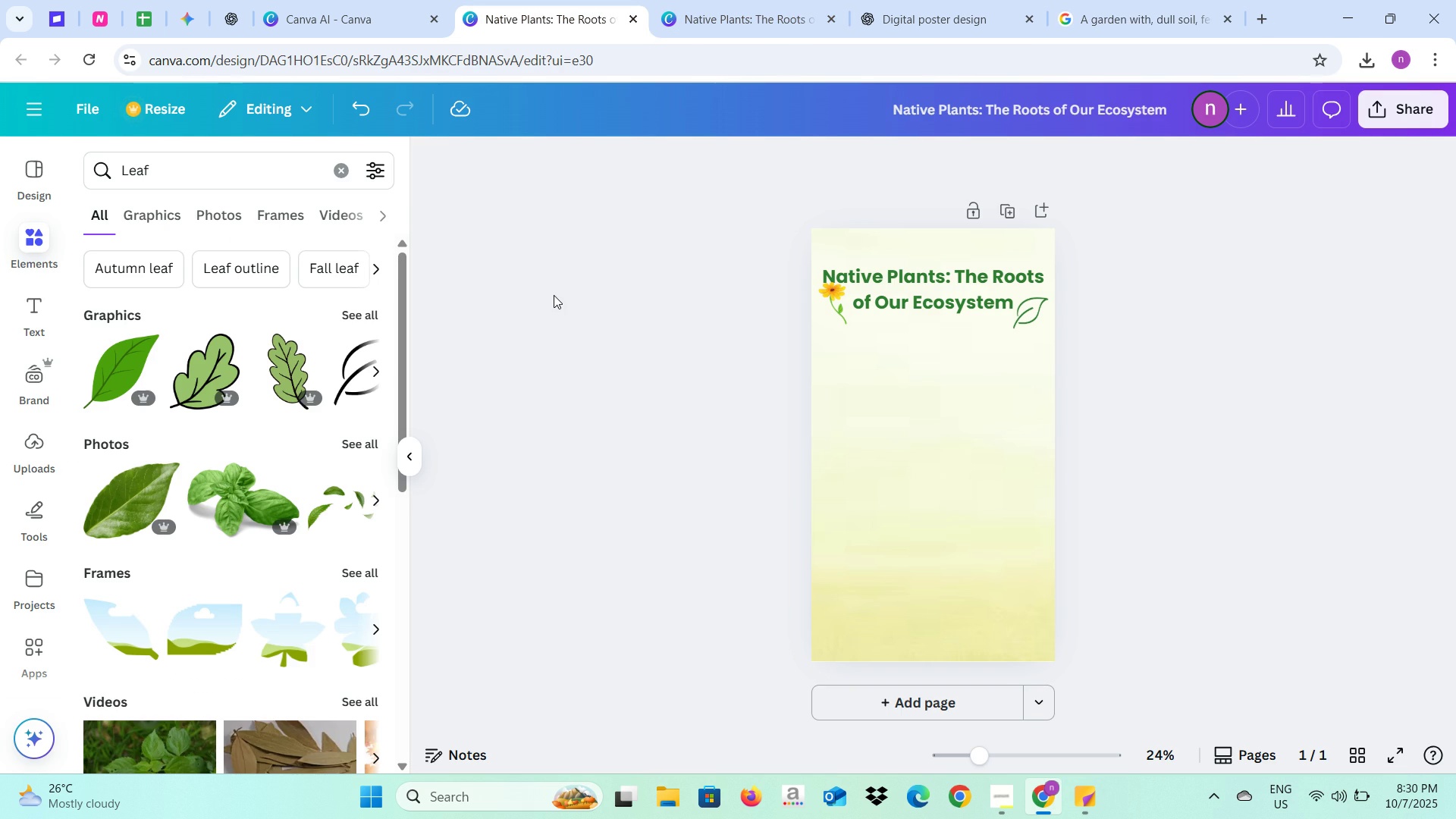 
key(Control+V)
 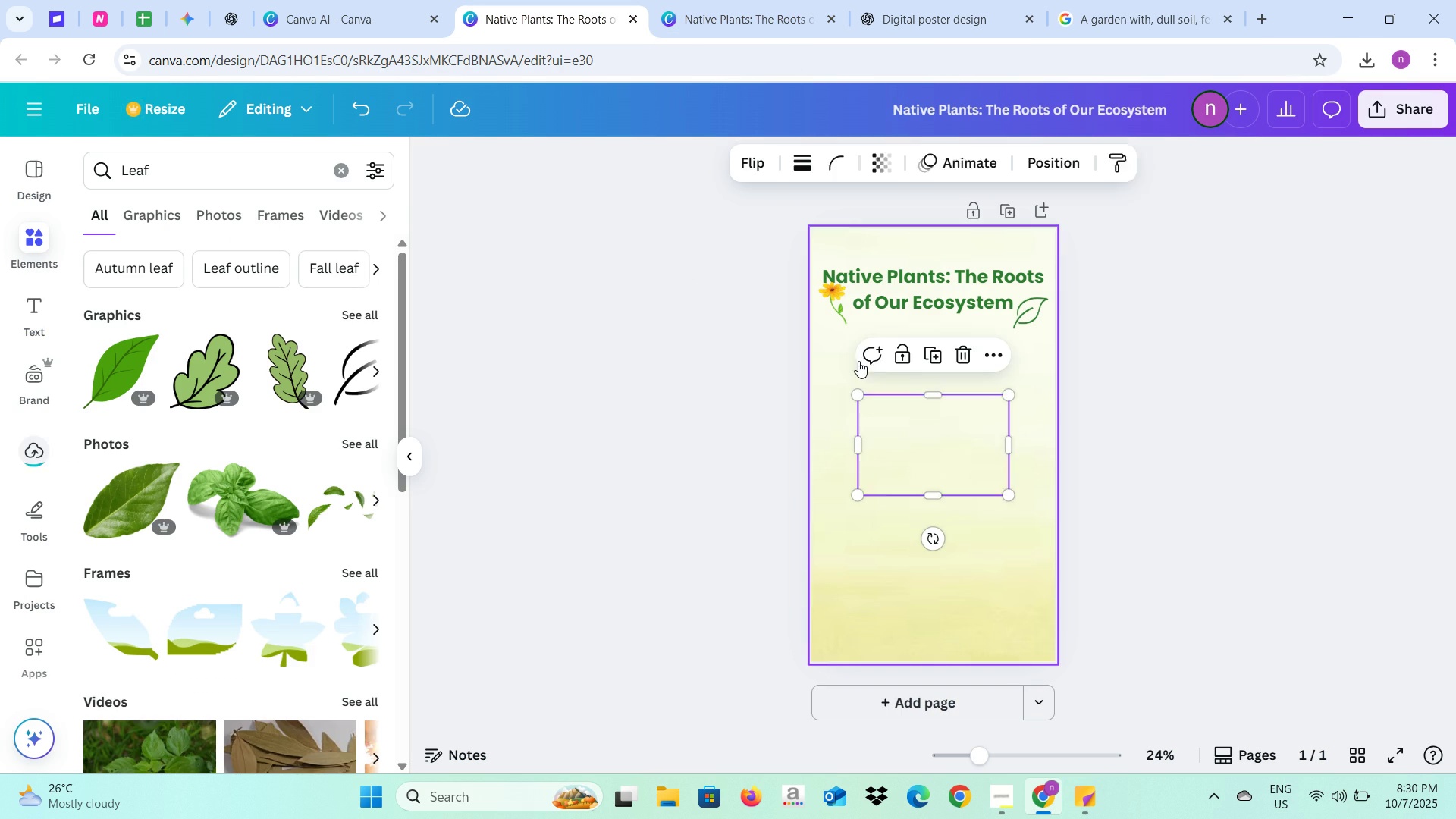 
left_click_drag(start_coordinate=[906, 431], to_coordinate=[862, 384])
 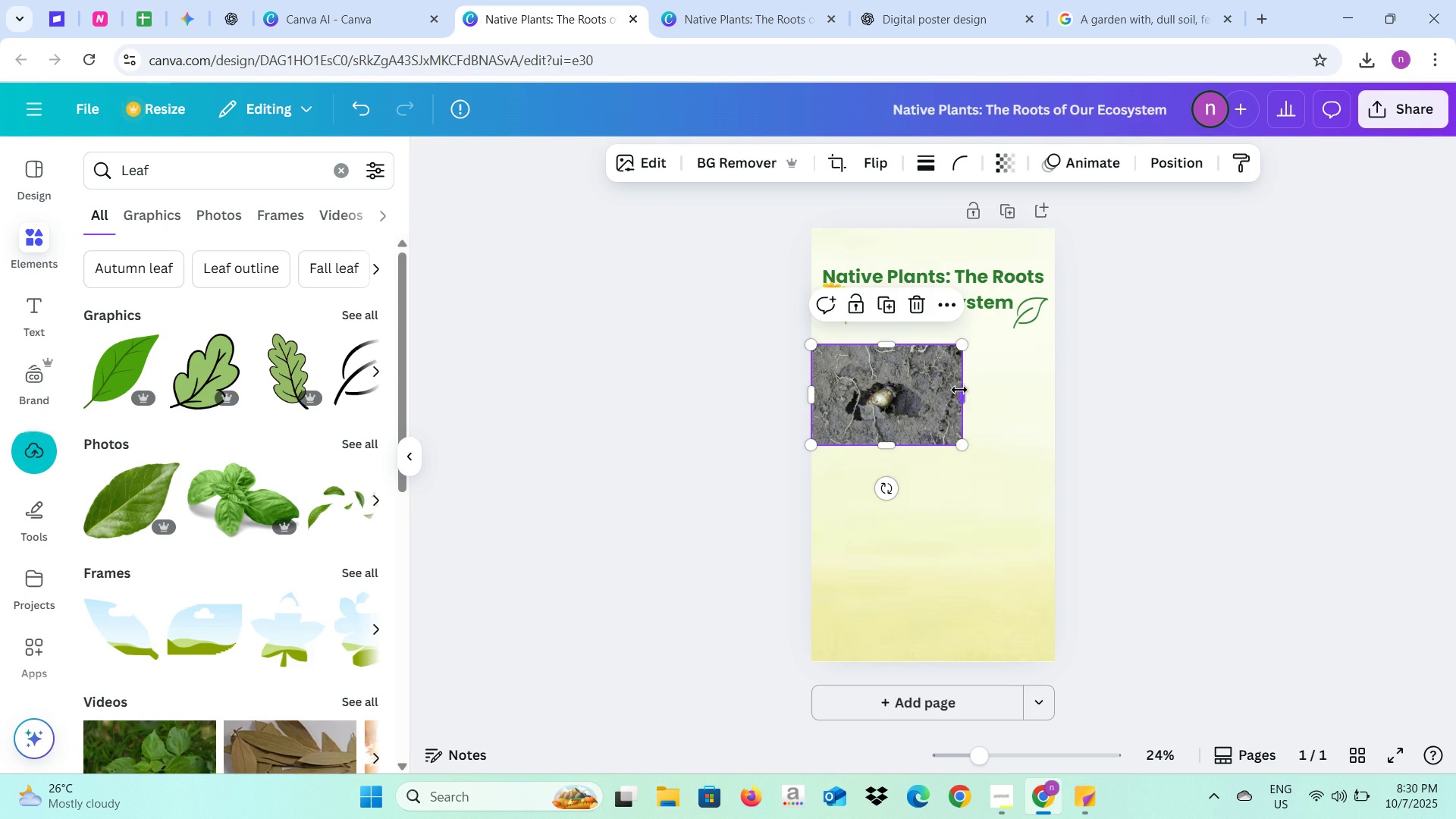 
left_click_drag(start_coordinate=[960, 390], to_coordinate=[934, 384])
 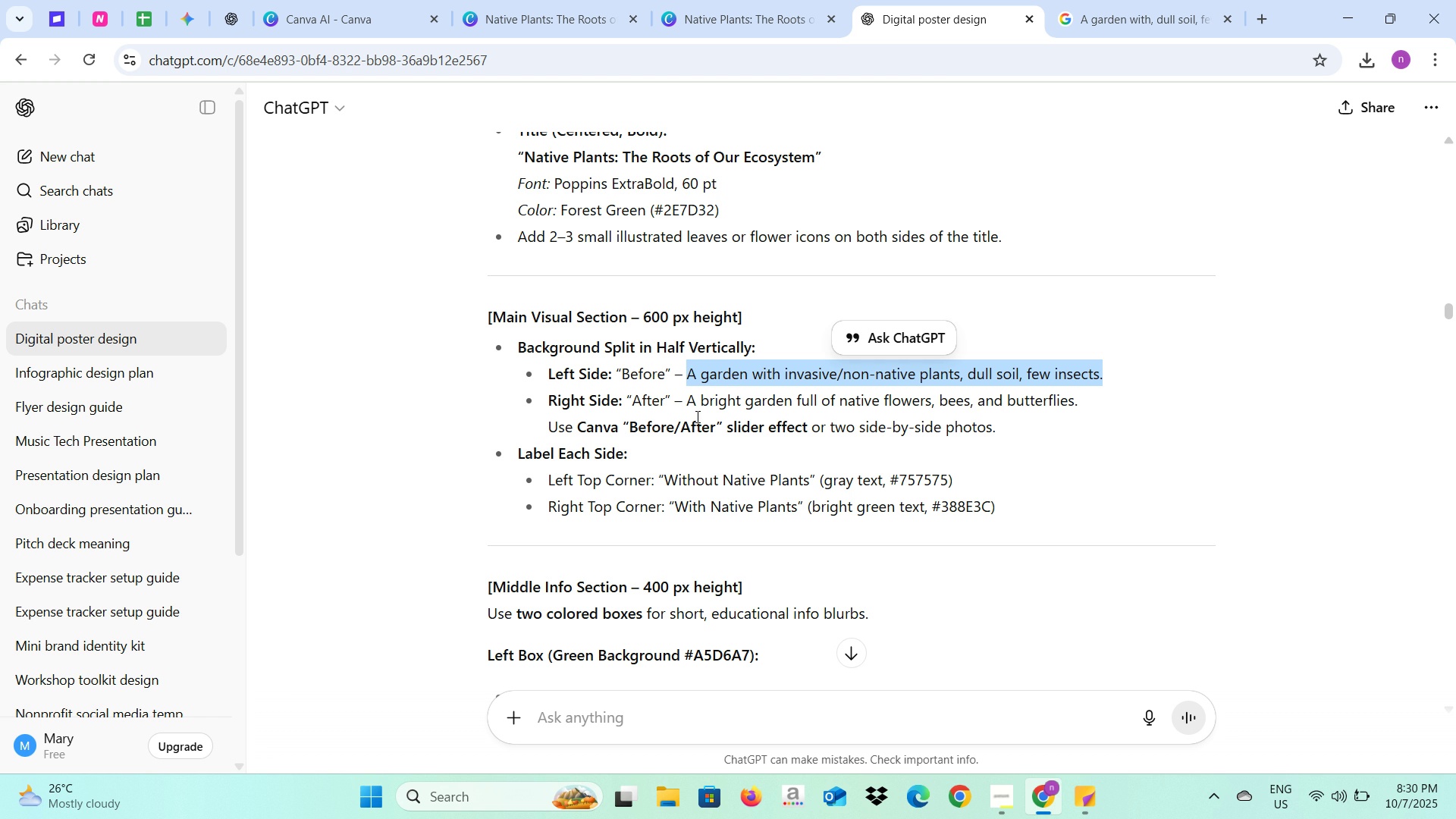 
wait(8.77)
 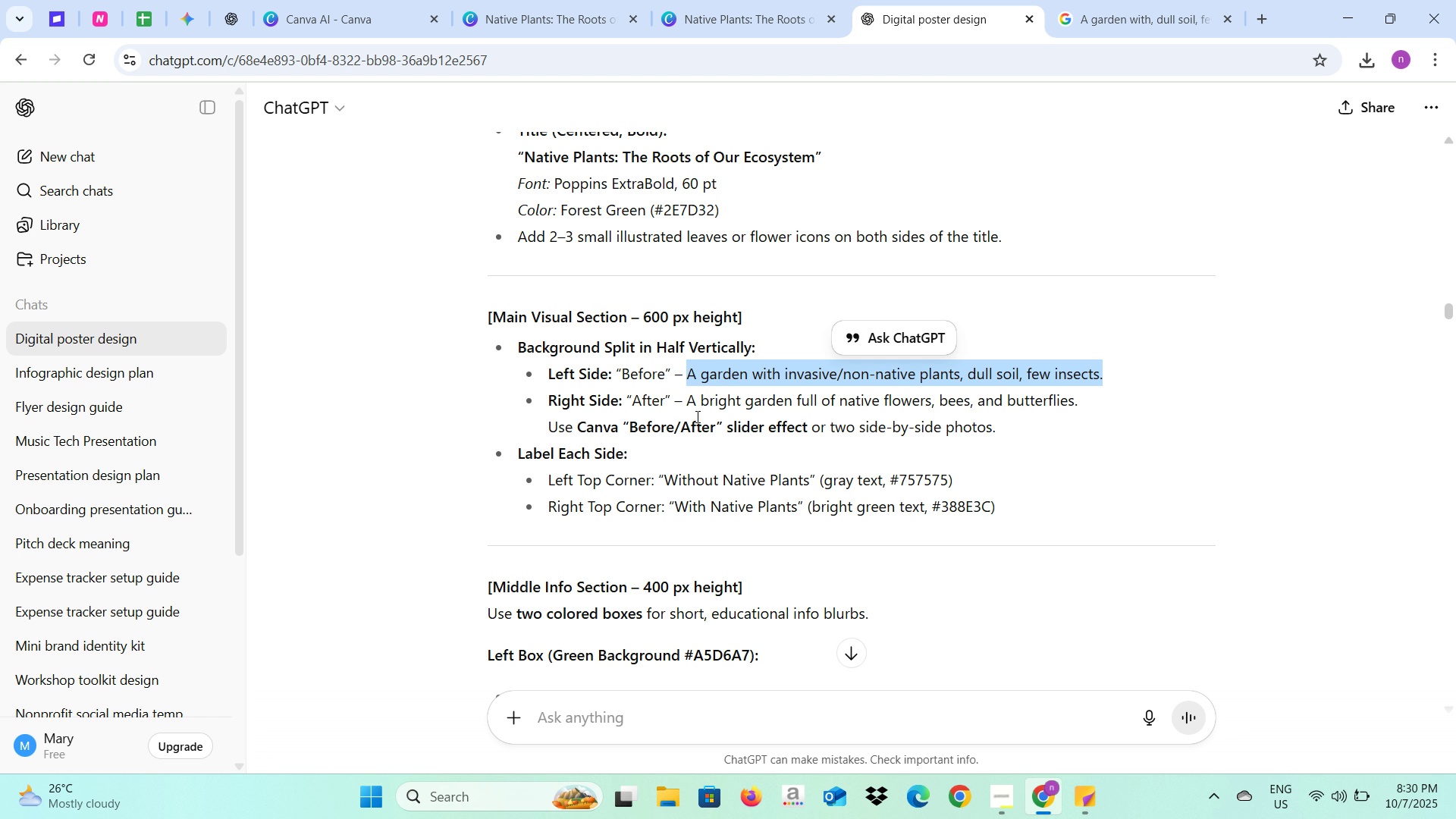 
key(Control+C)
 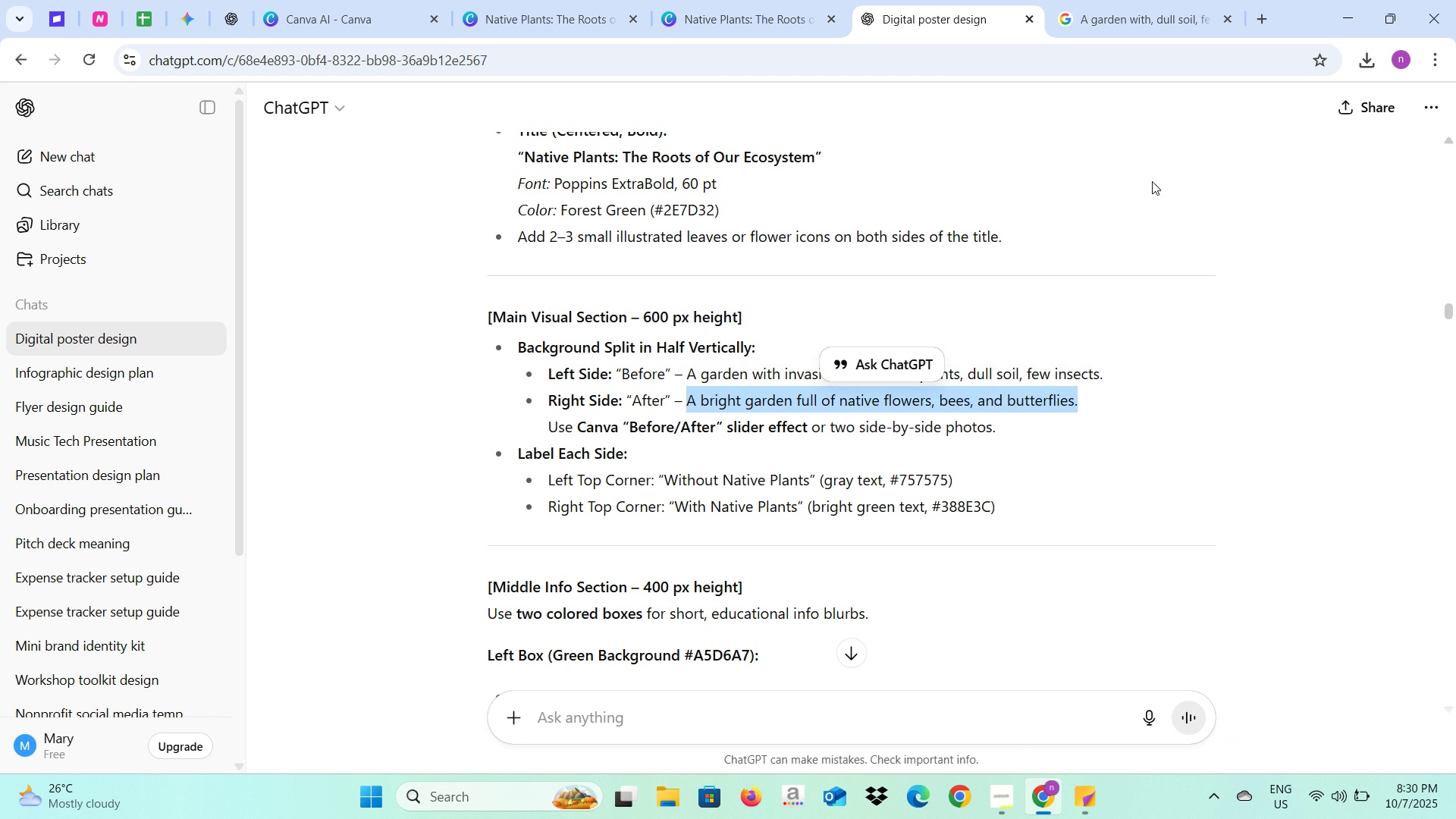 
key(Control+C)
 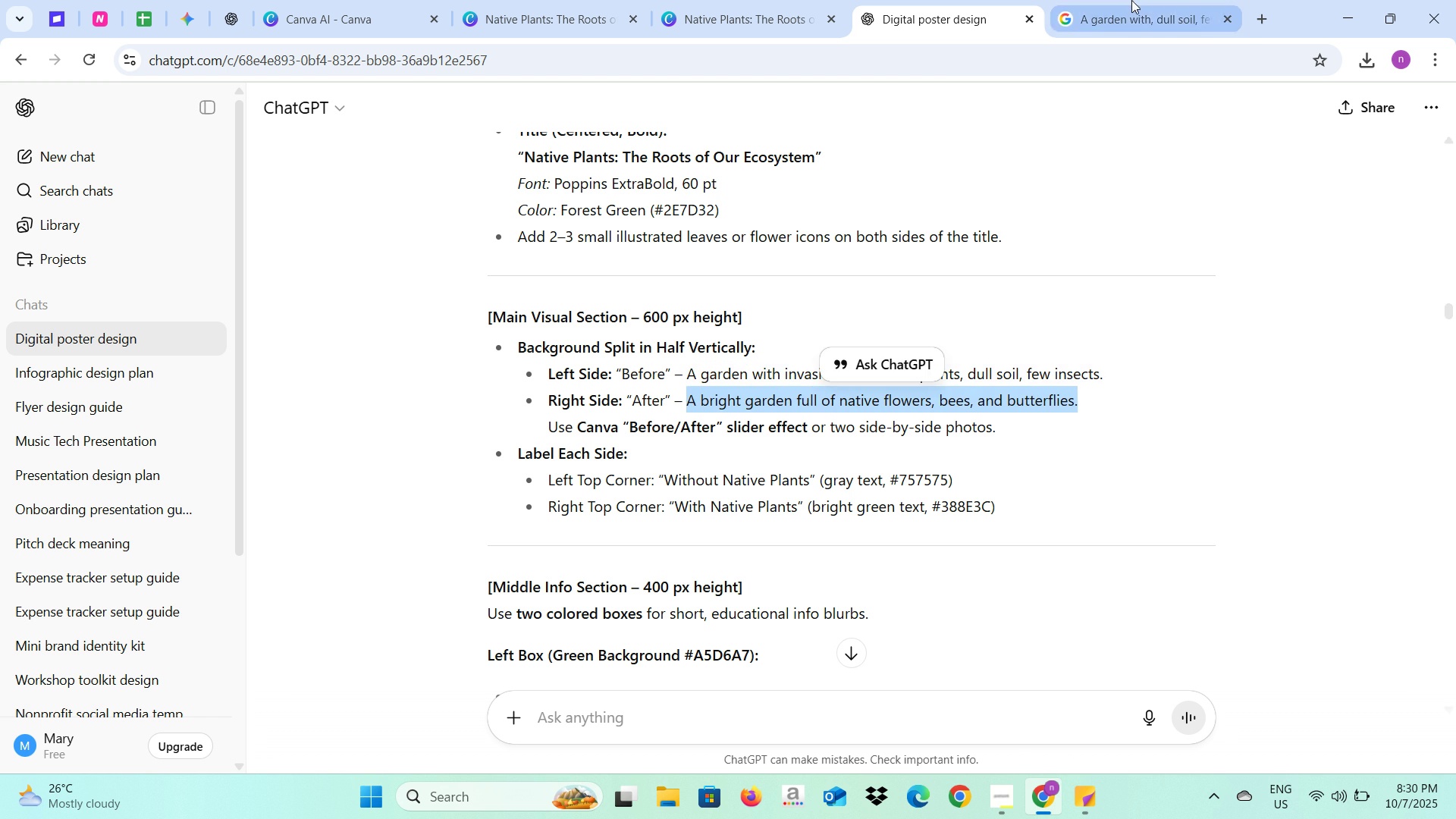 
left_click([1131, 0])
 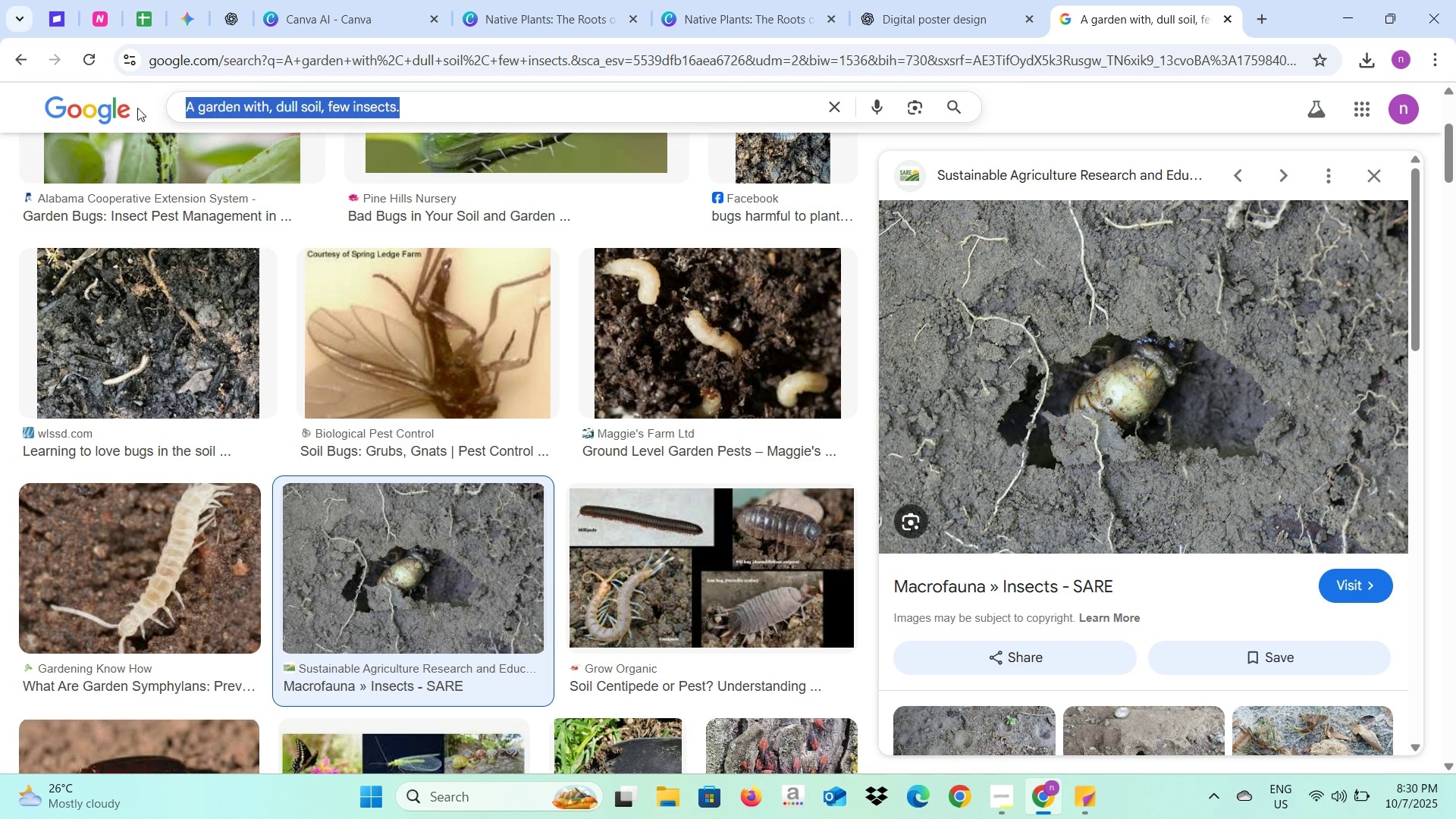 
key(Control+V)
 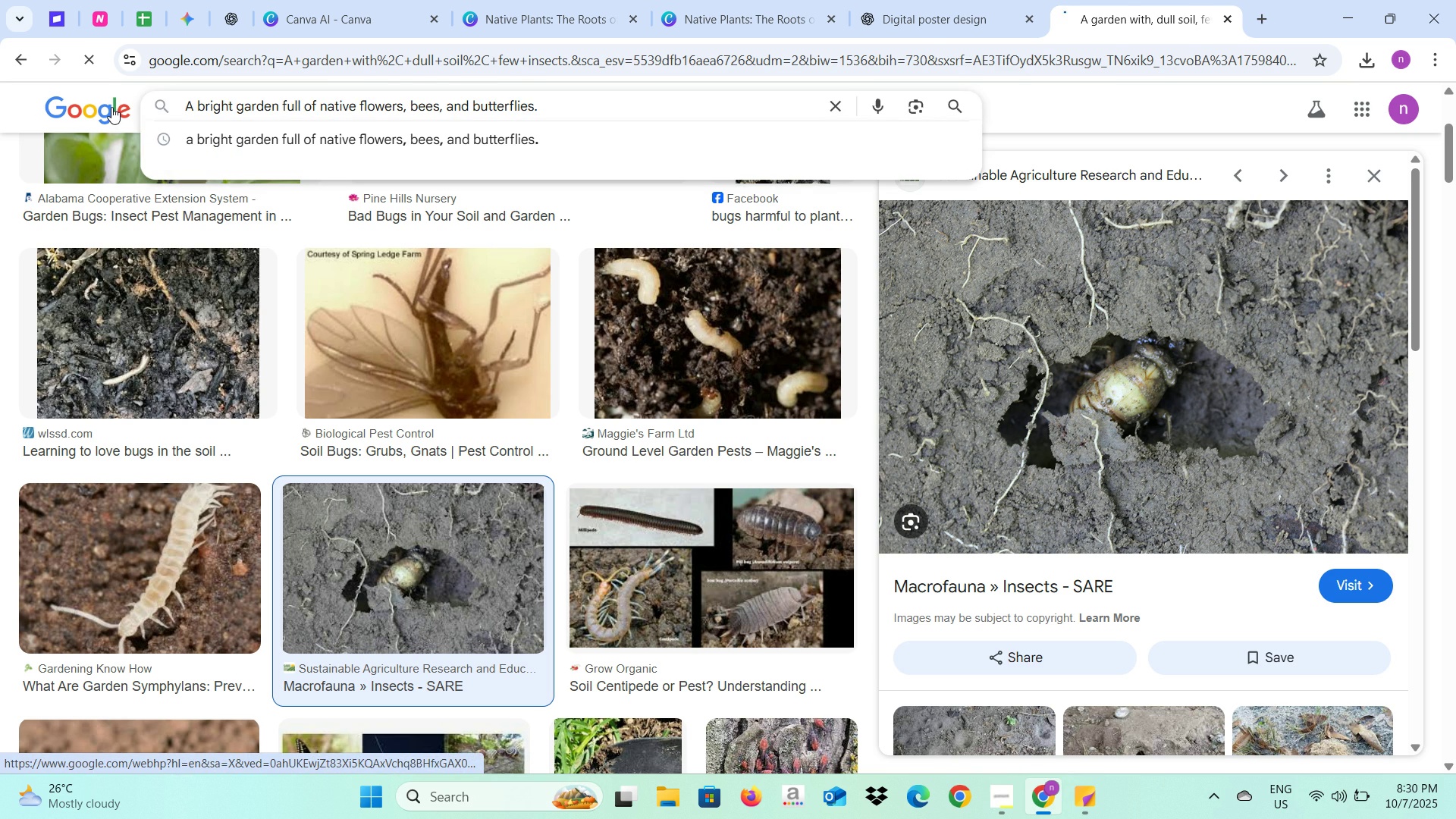 
key(Enter)
 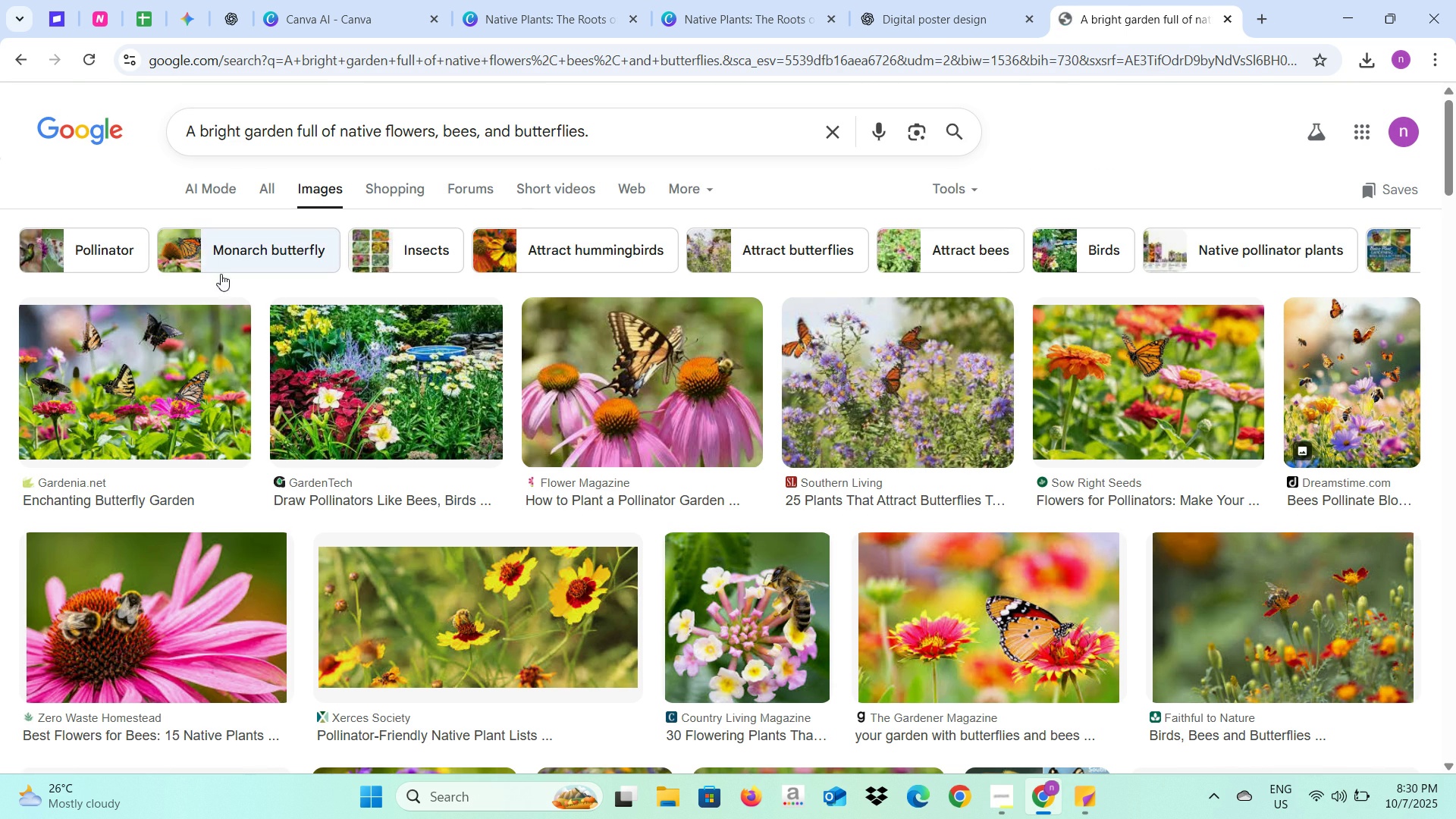 
left_click([202, 391])
 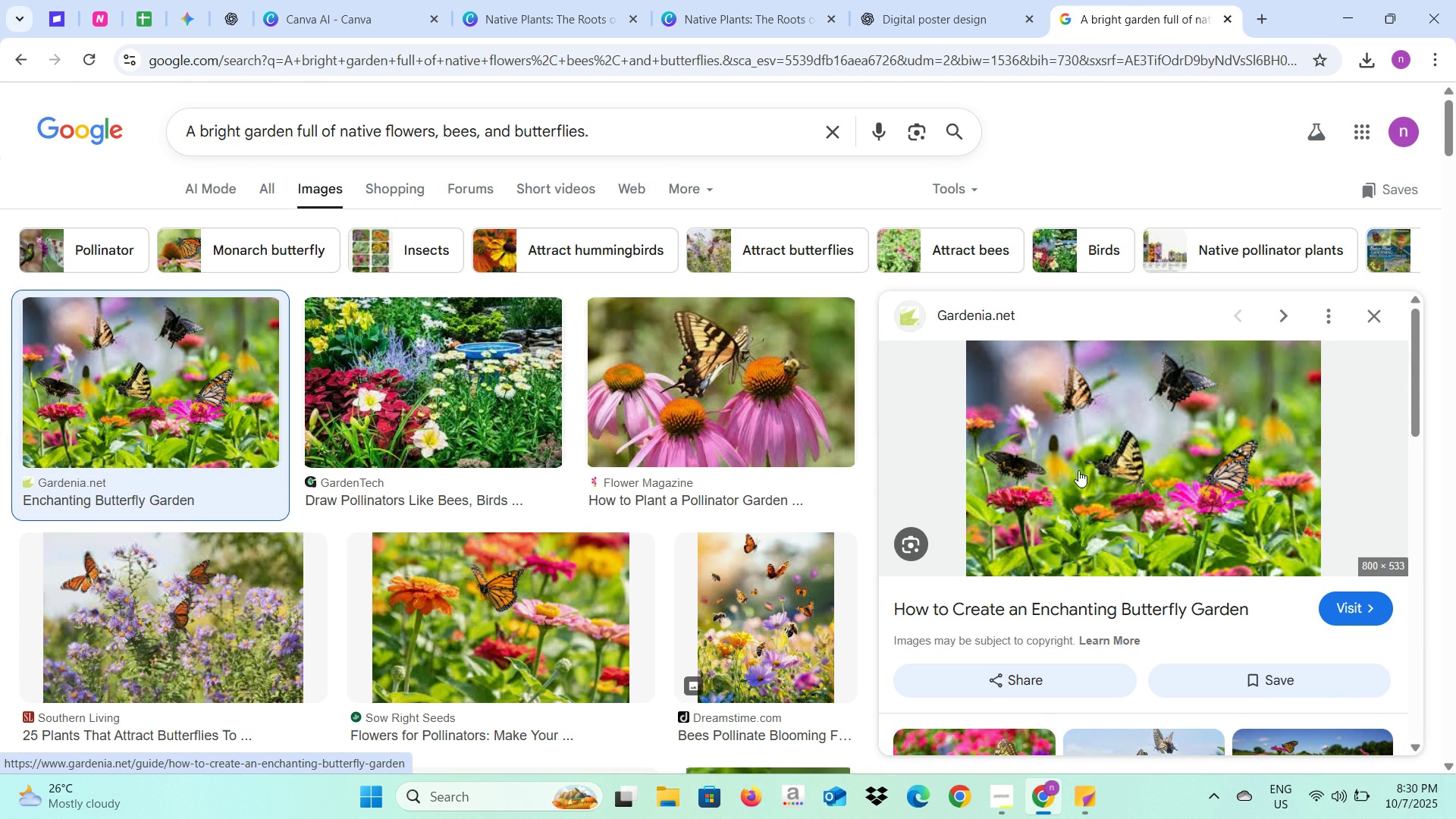 
wait(7.93)
 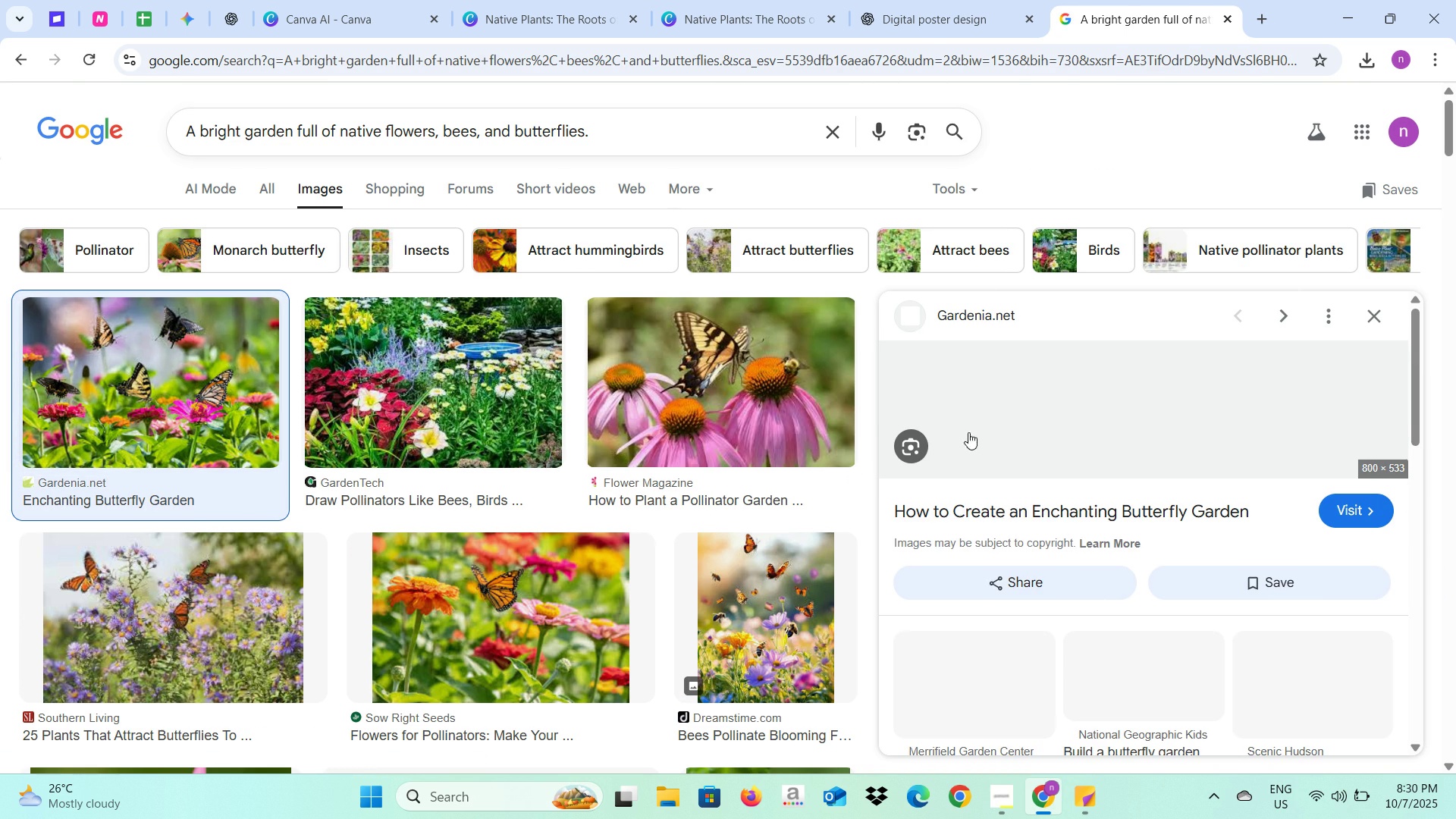 
left_click([1227, 641])
 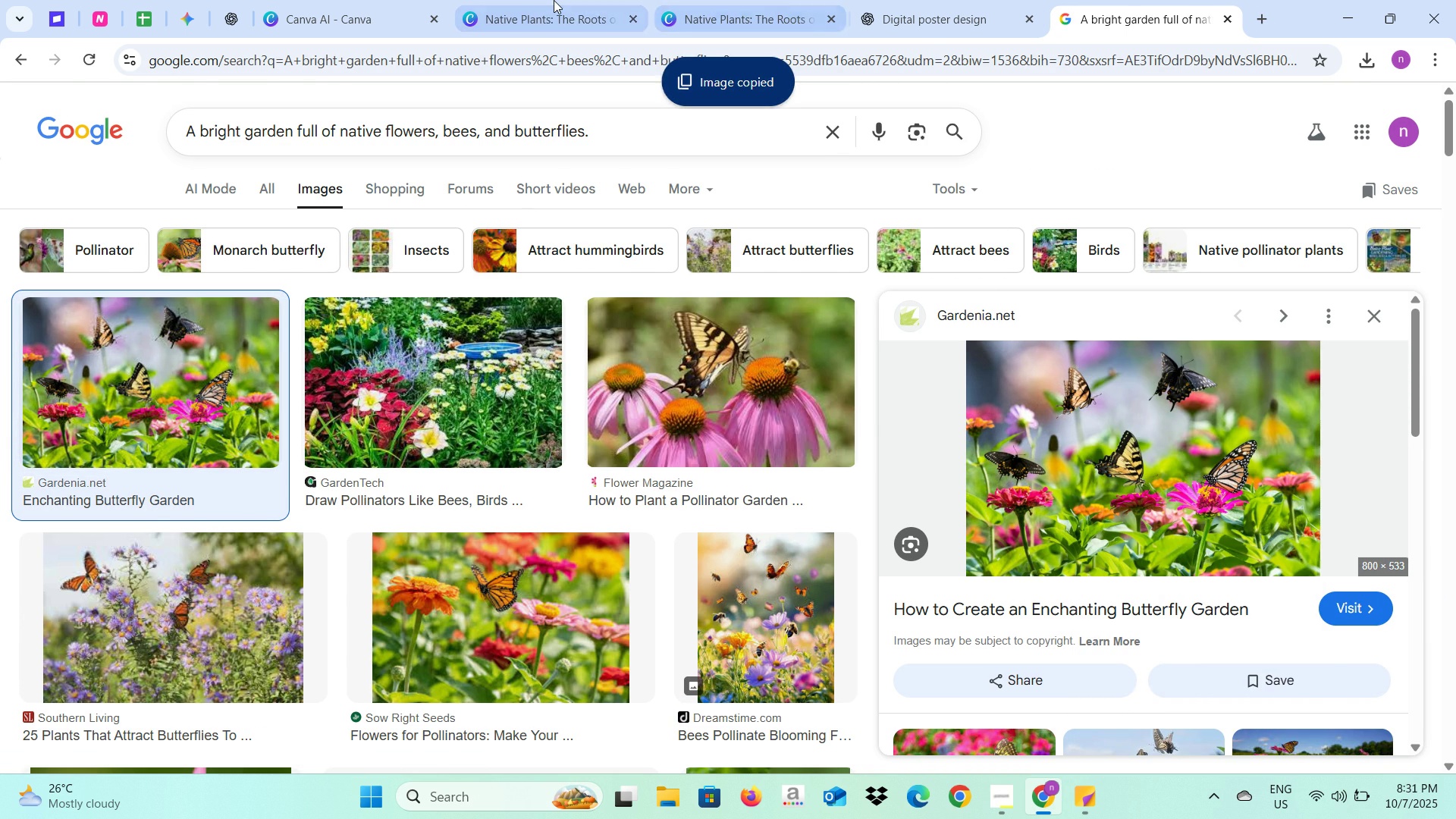 
left_click([554, 0])
 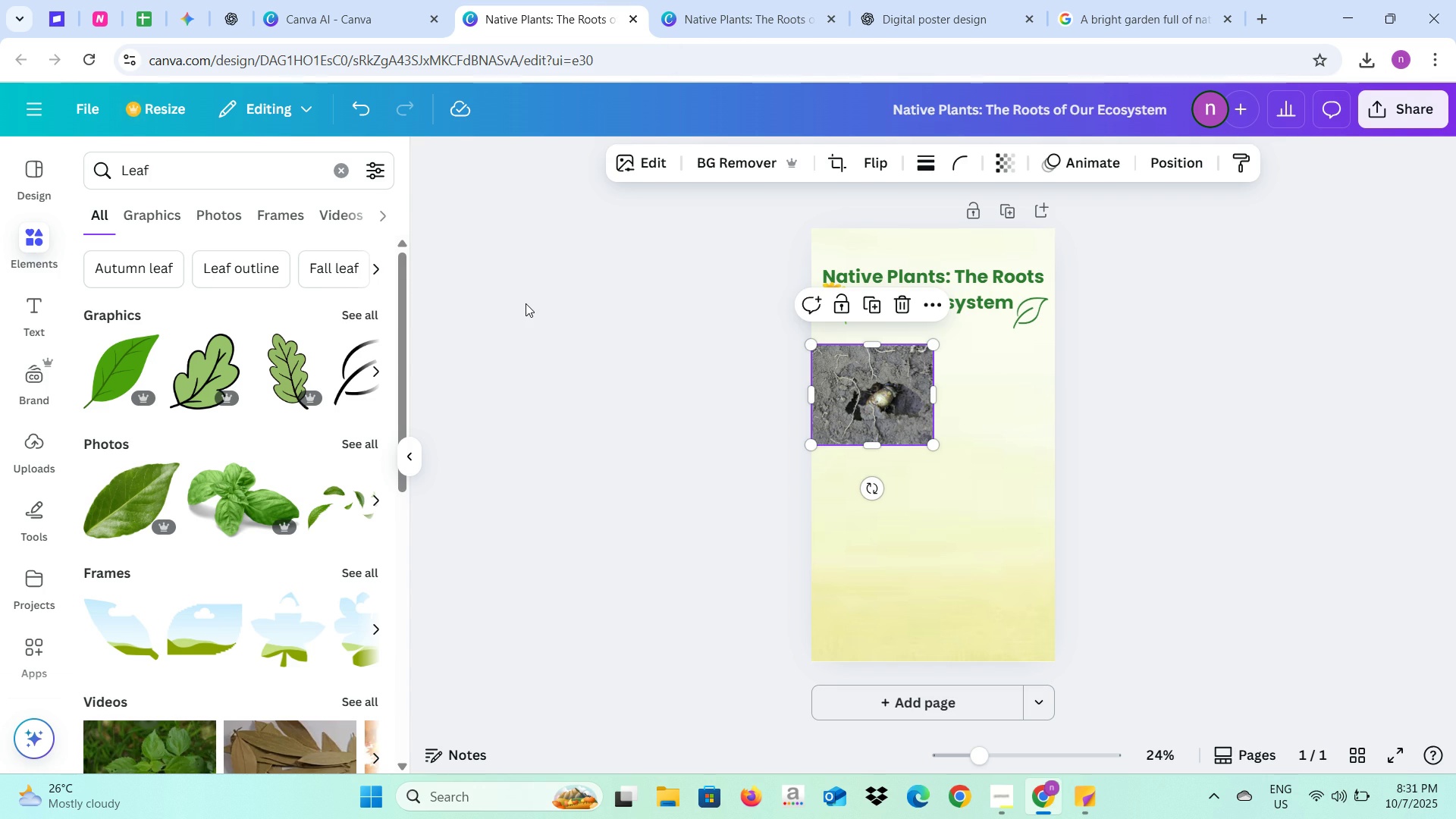 
left_click([526, 303])
 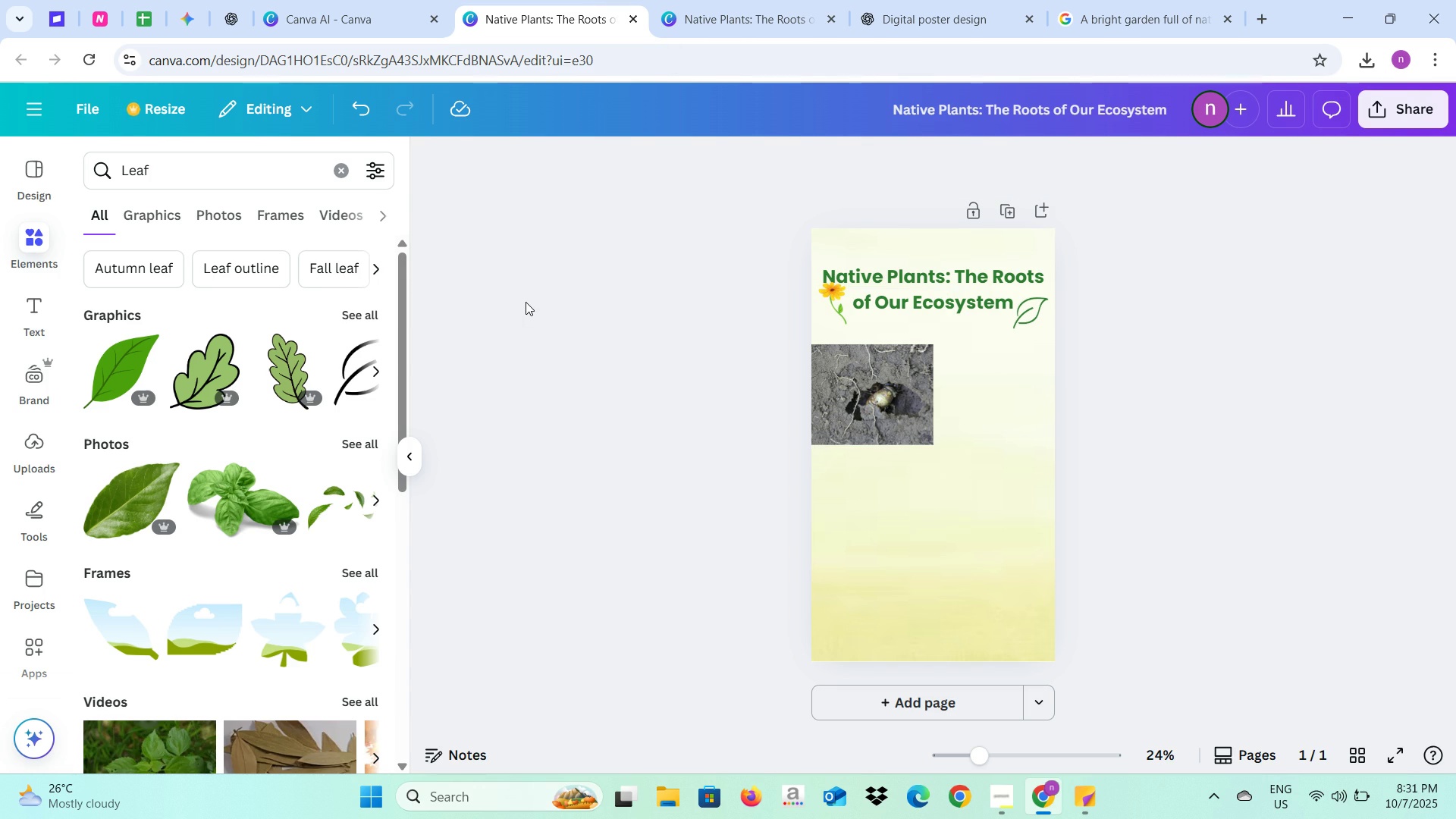 
key(Control+V)
 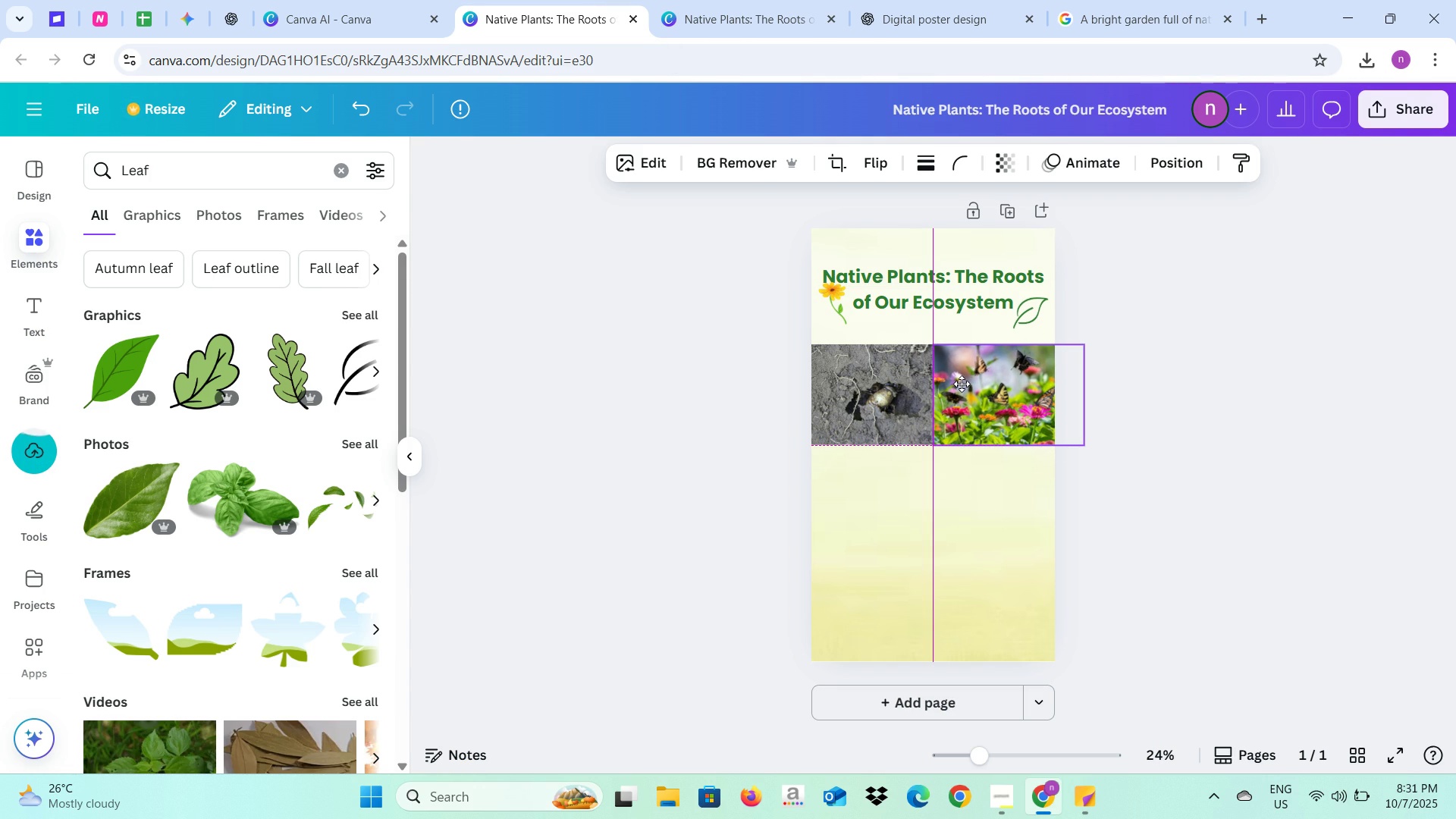 
wait(8.85)
 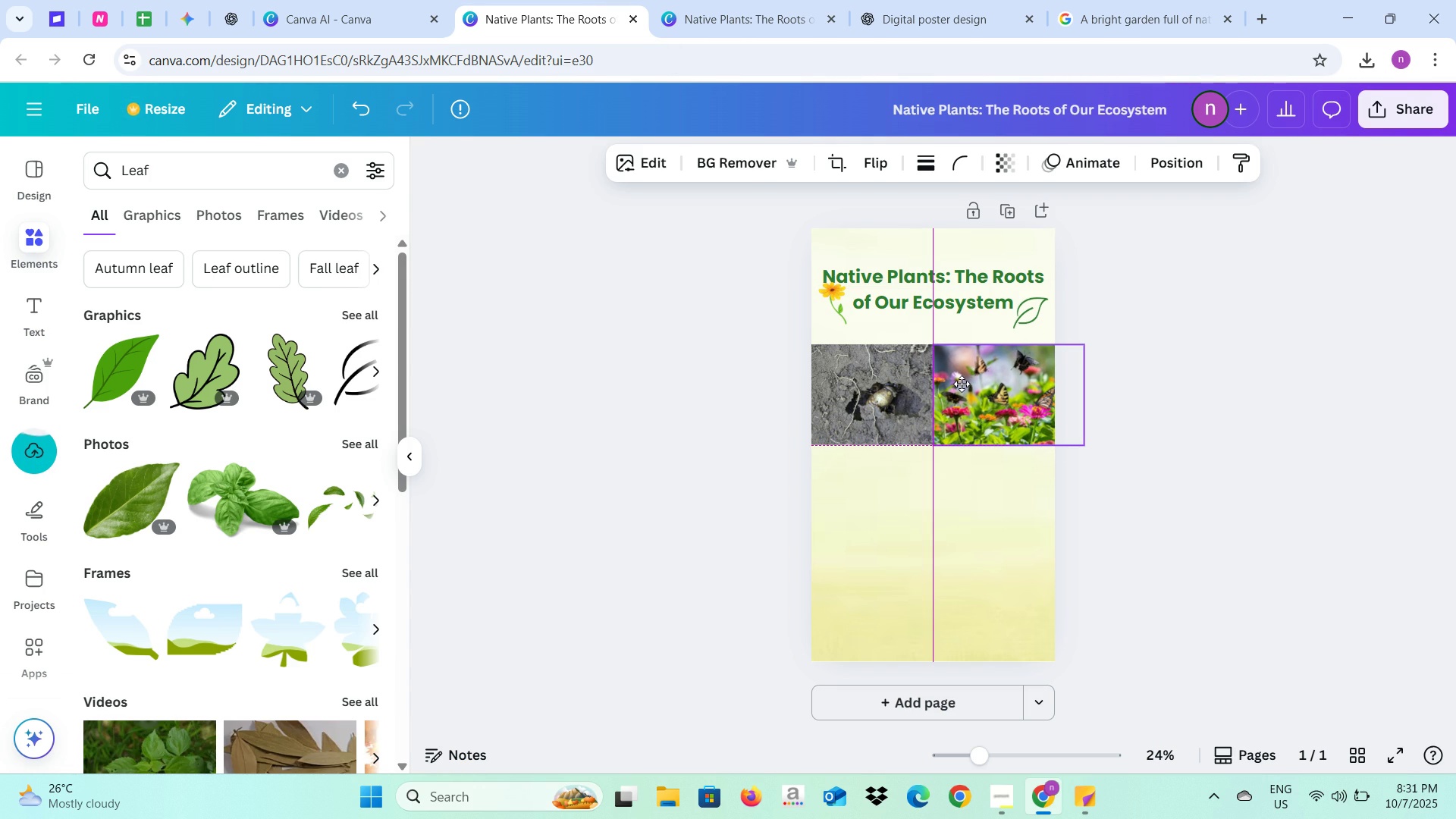 
left_click([1136, 377])
 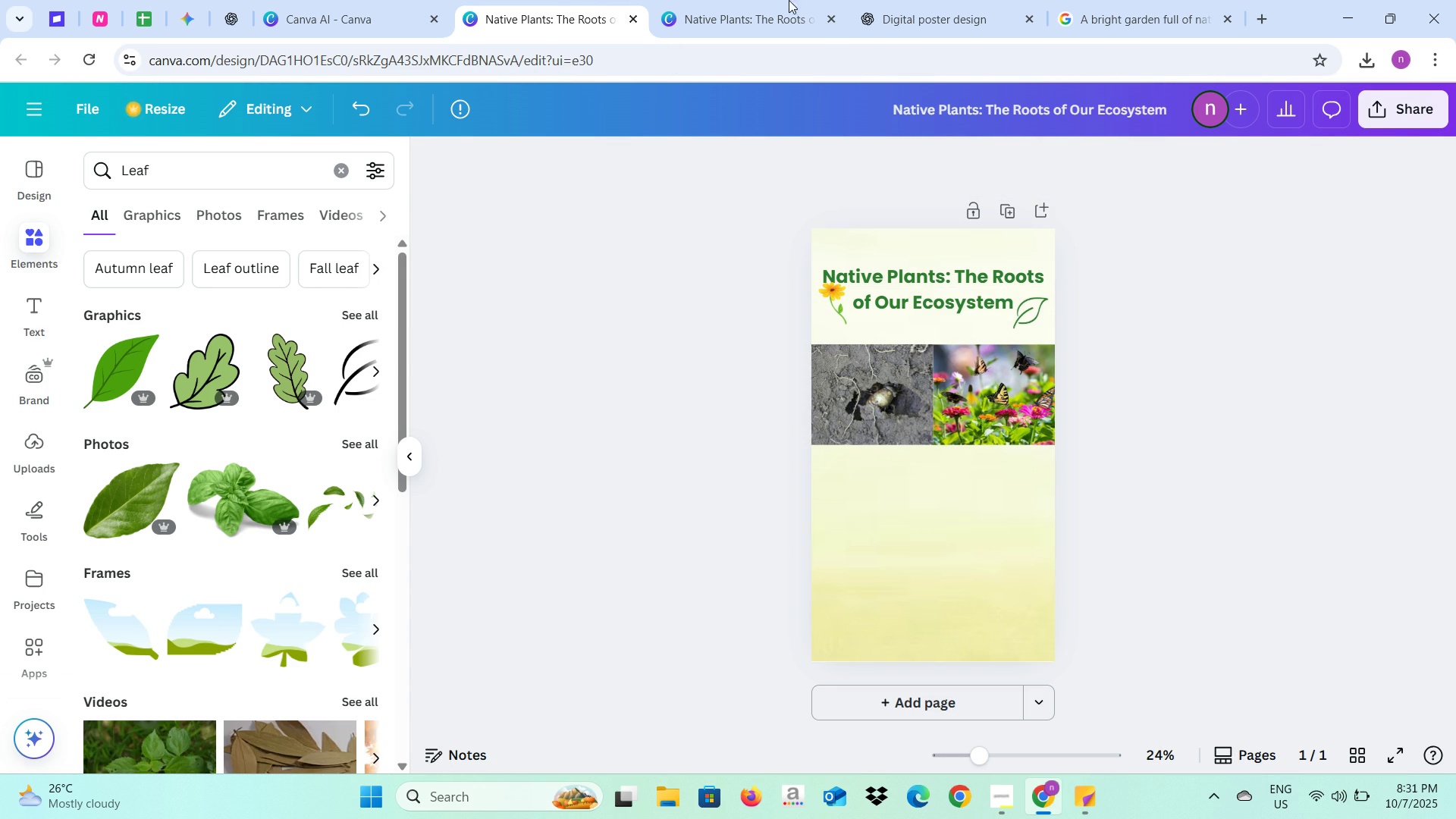 
left_click([787, 0])
 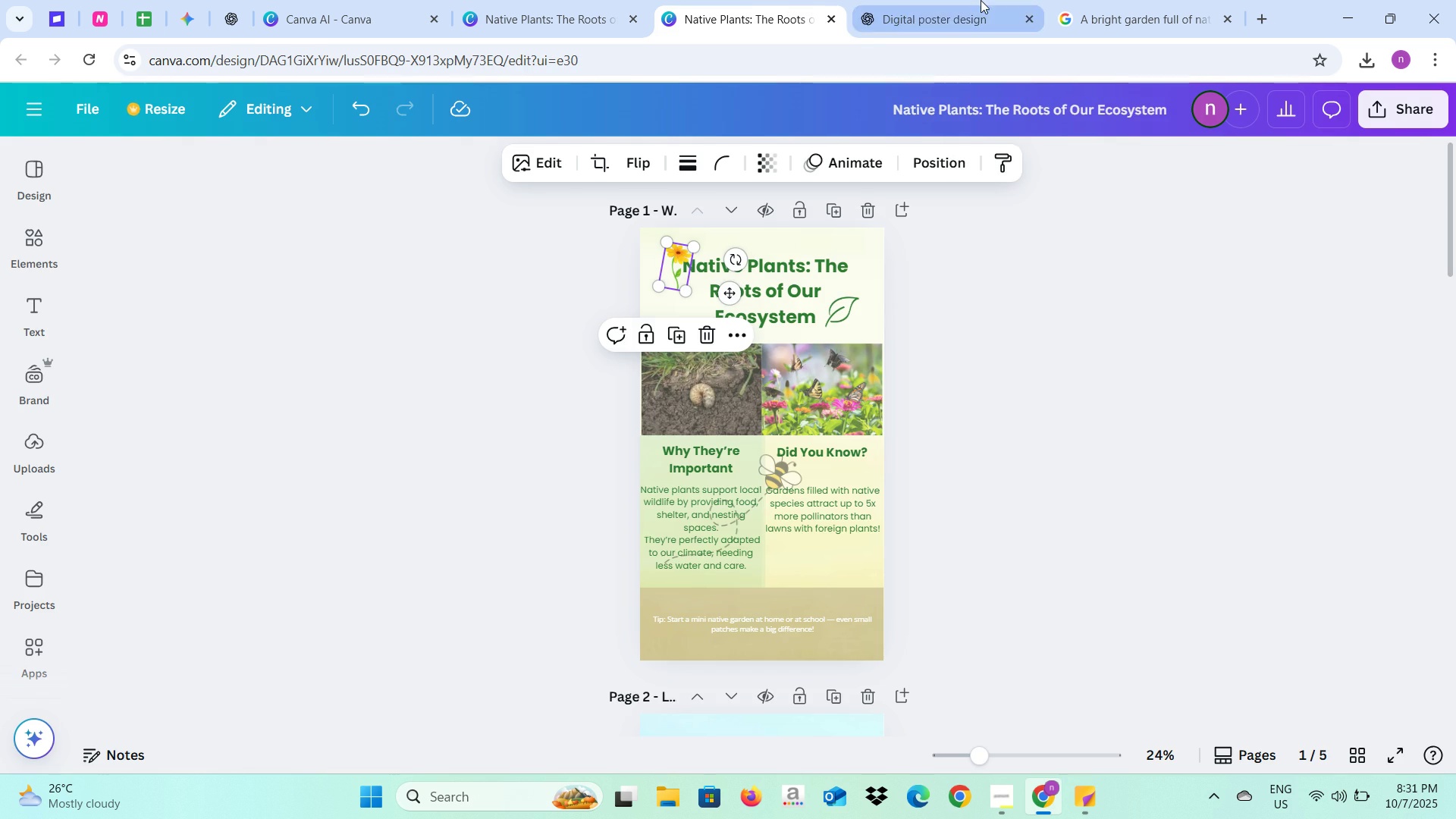 
left_click([981, 0])
 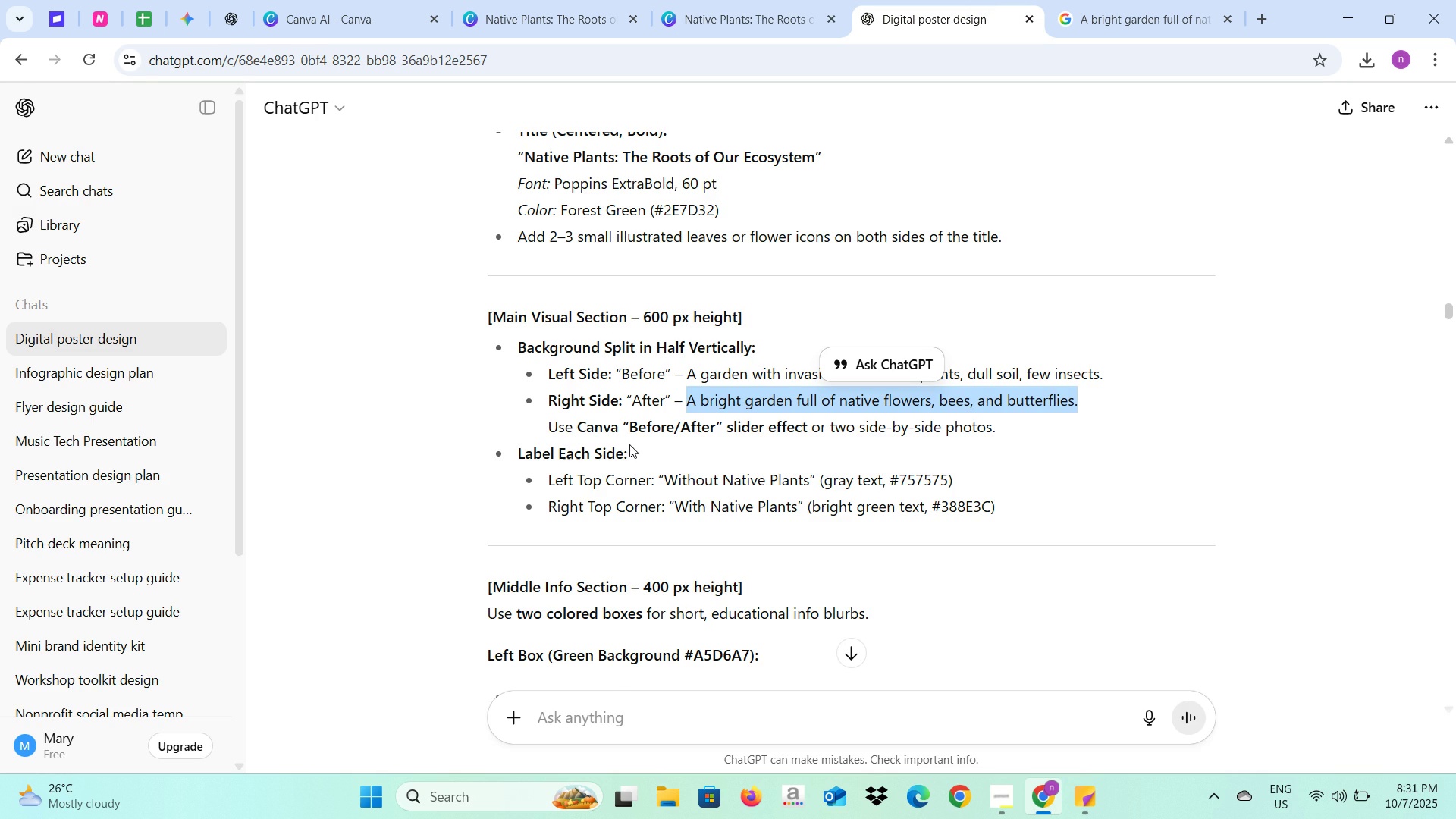 
scroll: coordinate [537, 445], scroll_direction: down, amount: 2.0
 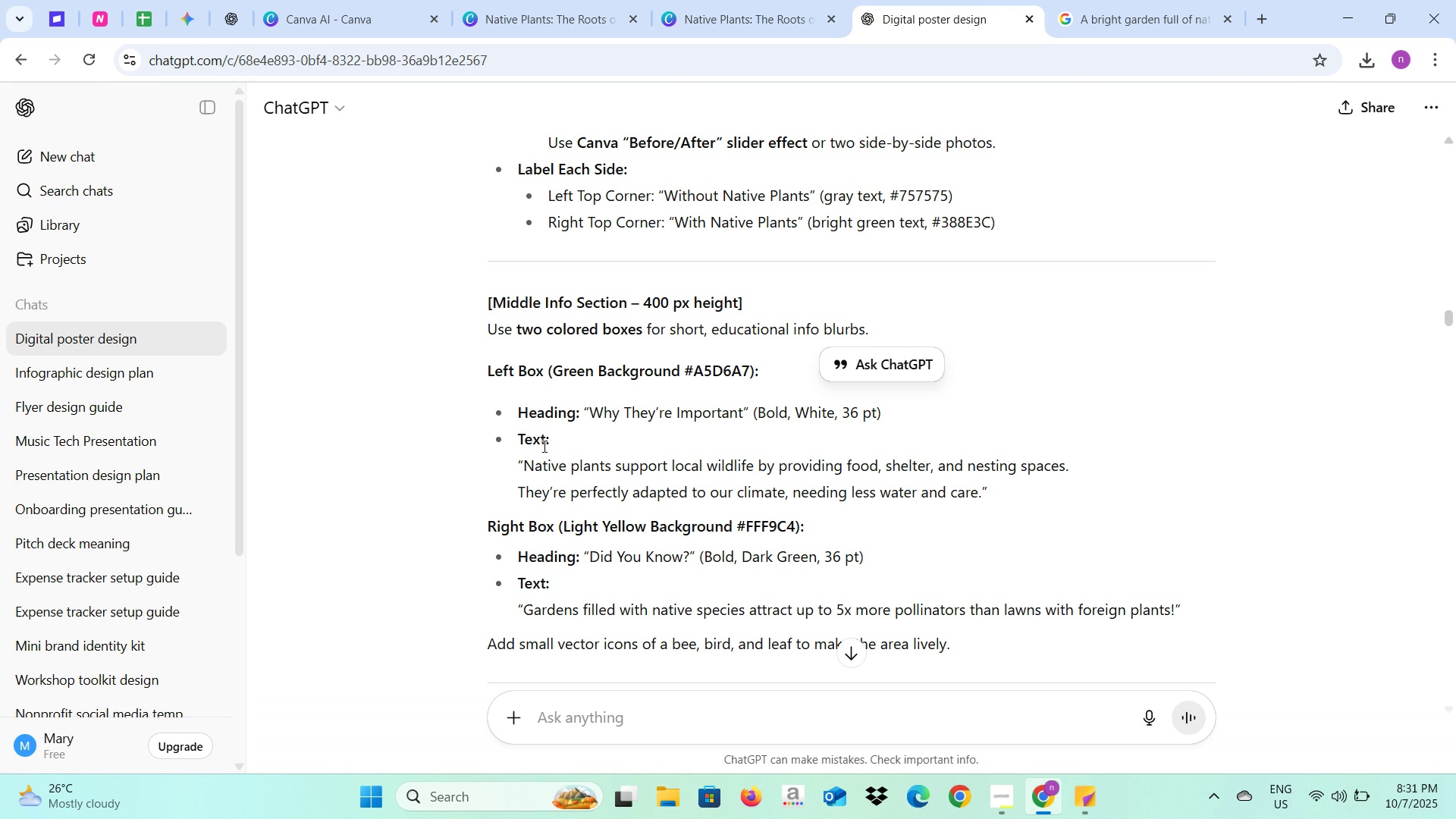 
mouse_move([599, 404])
 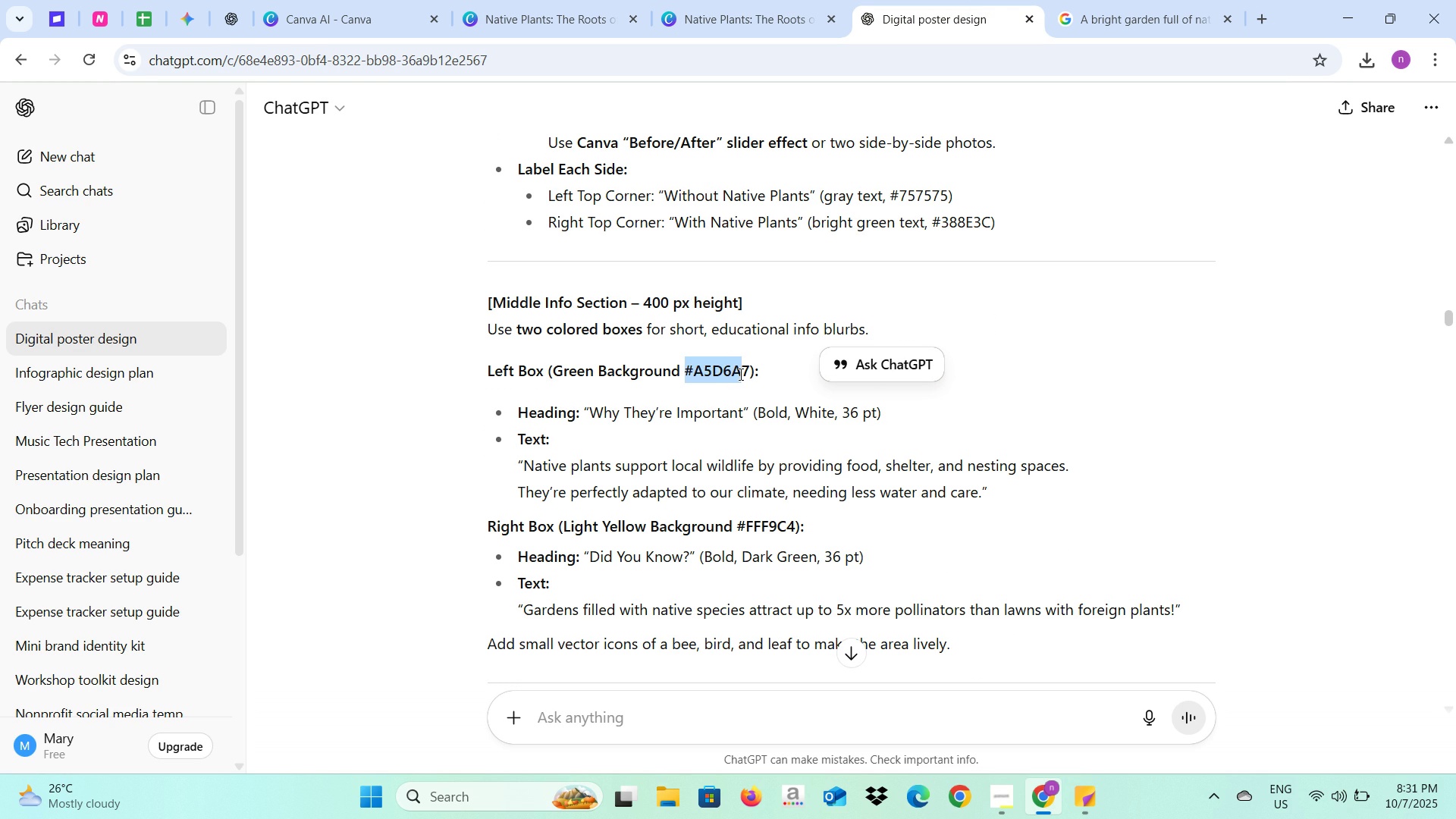 
key(Control+C)
 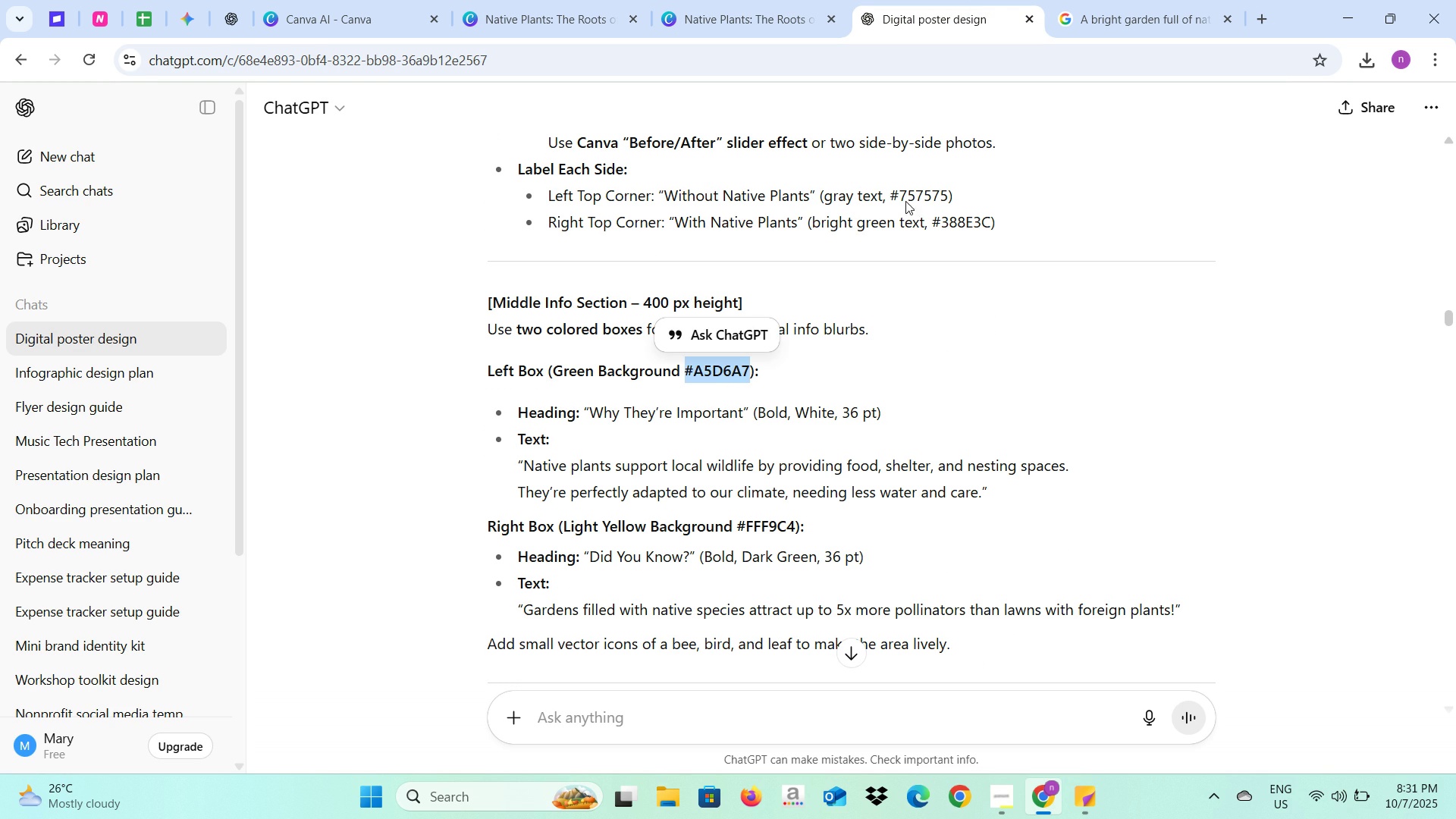 
key(Control+C)
 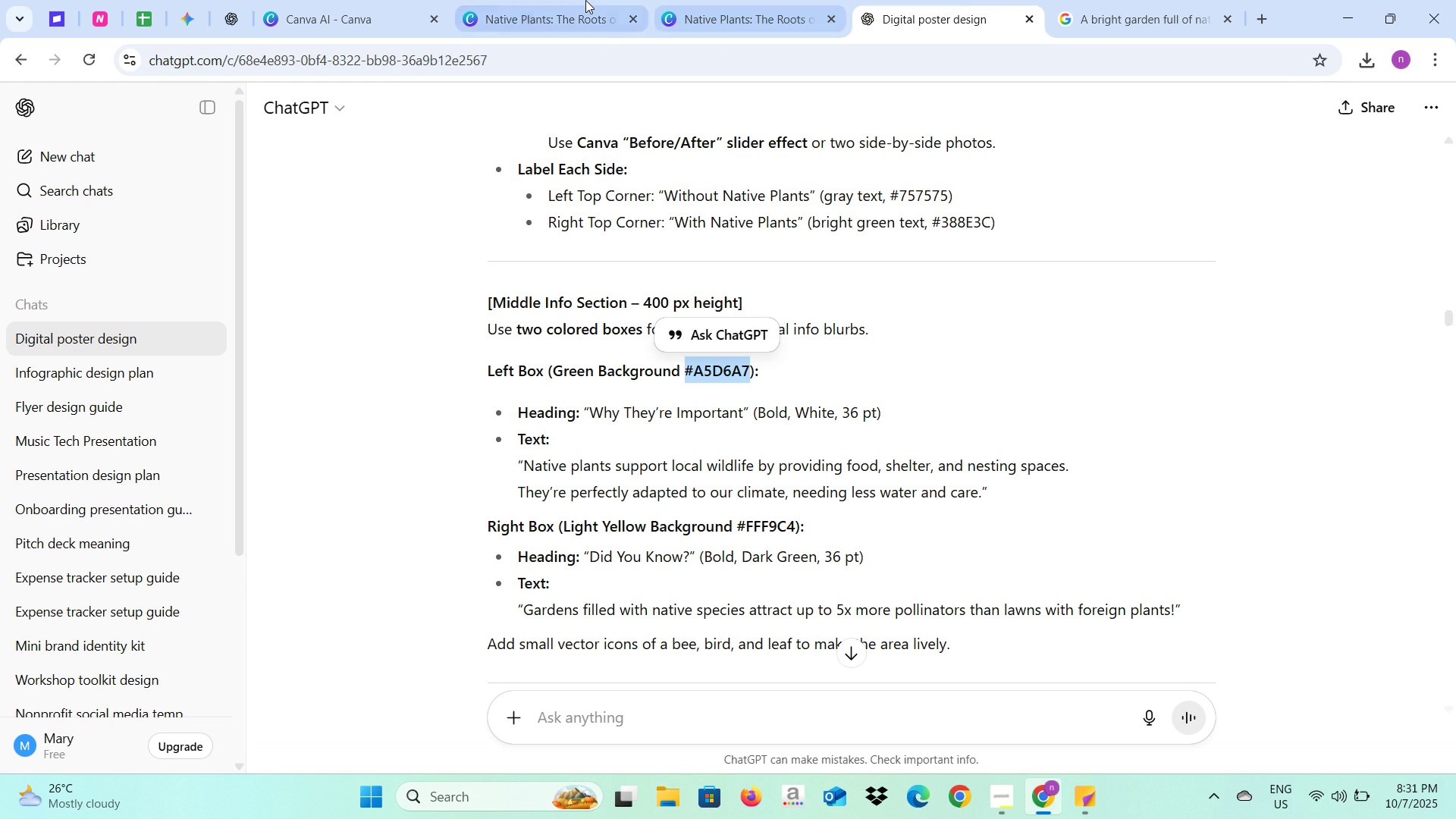 
left_click([585, 0])
 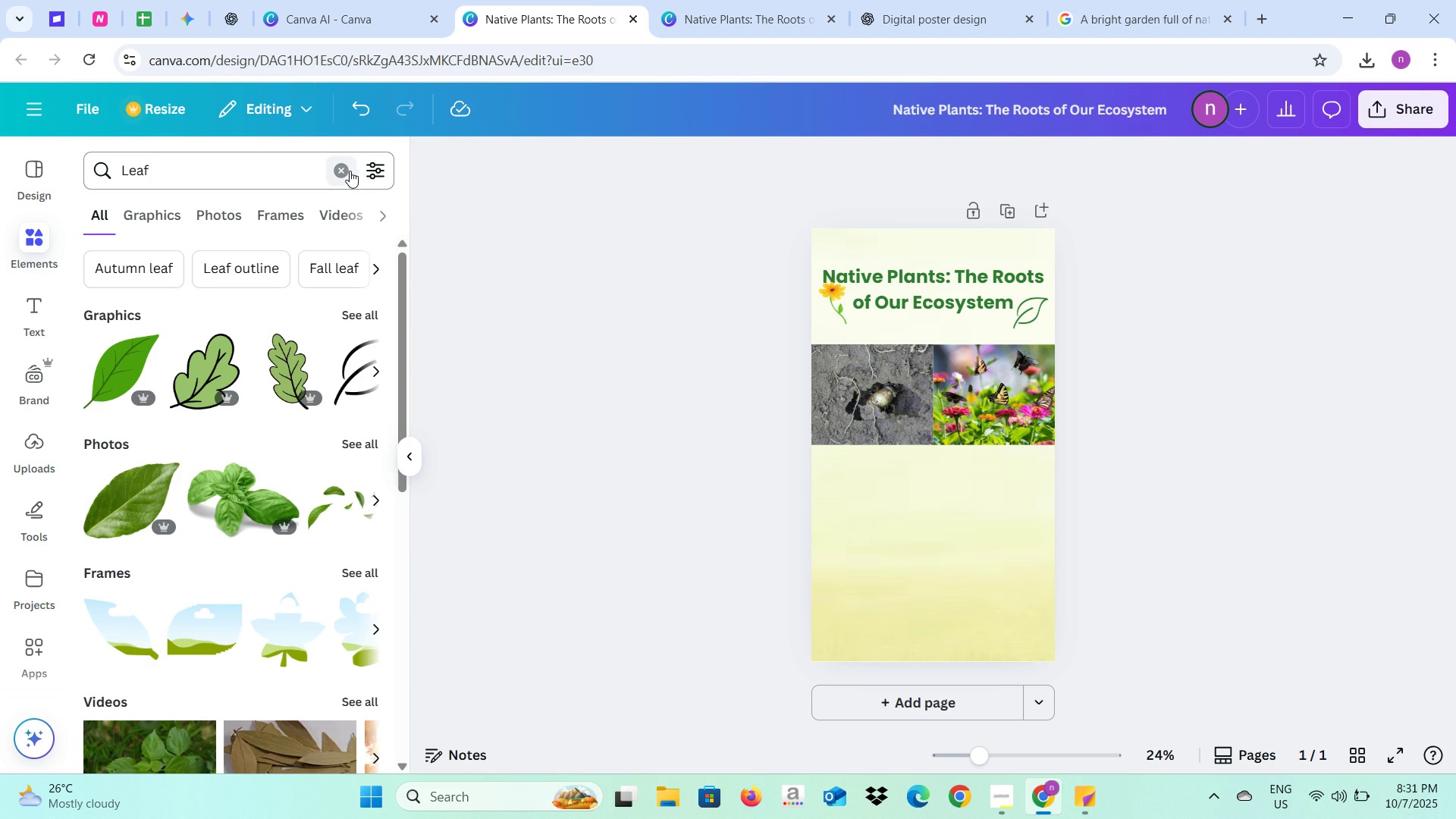 
left_click([347, 170])
 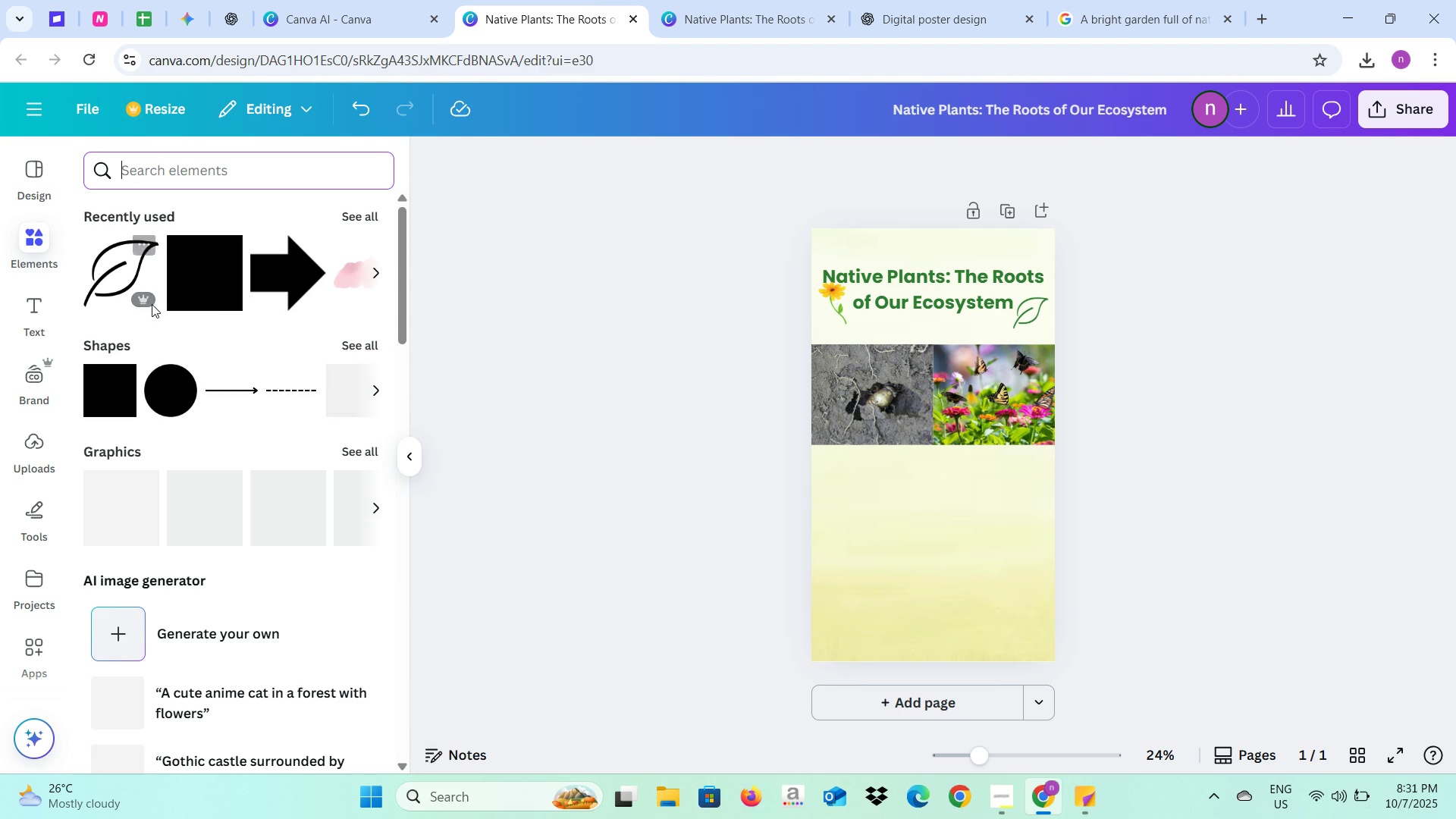 
left_click([202, 303])
 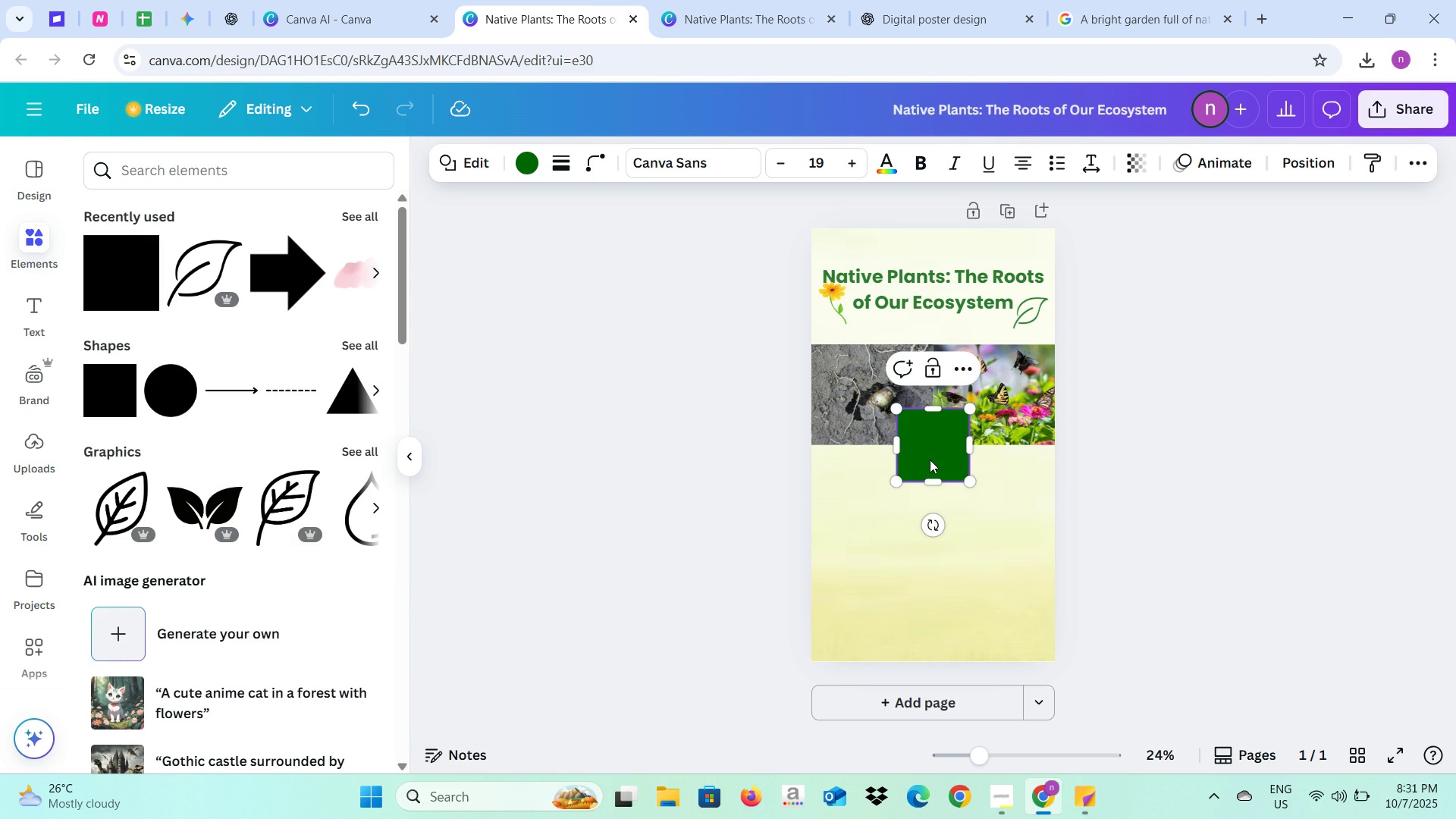 
mouse_move([872, 485])
 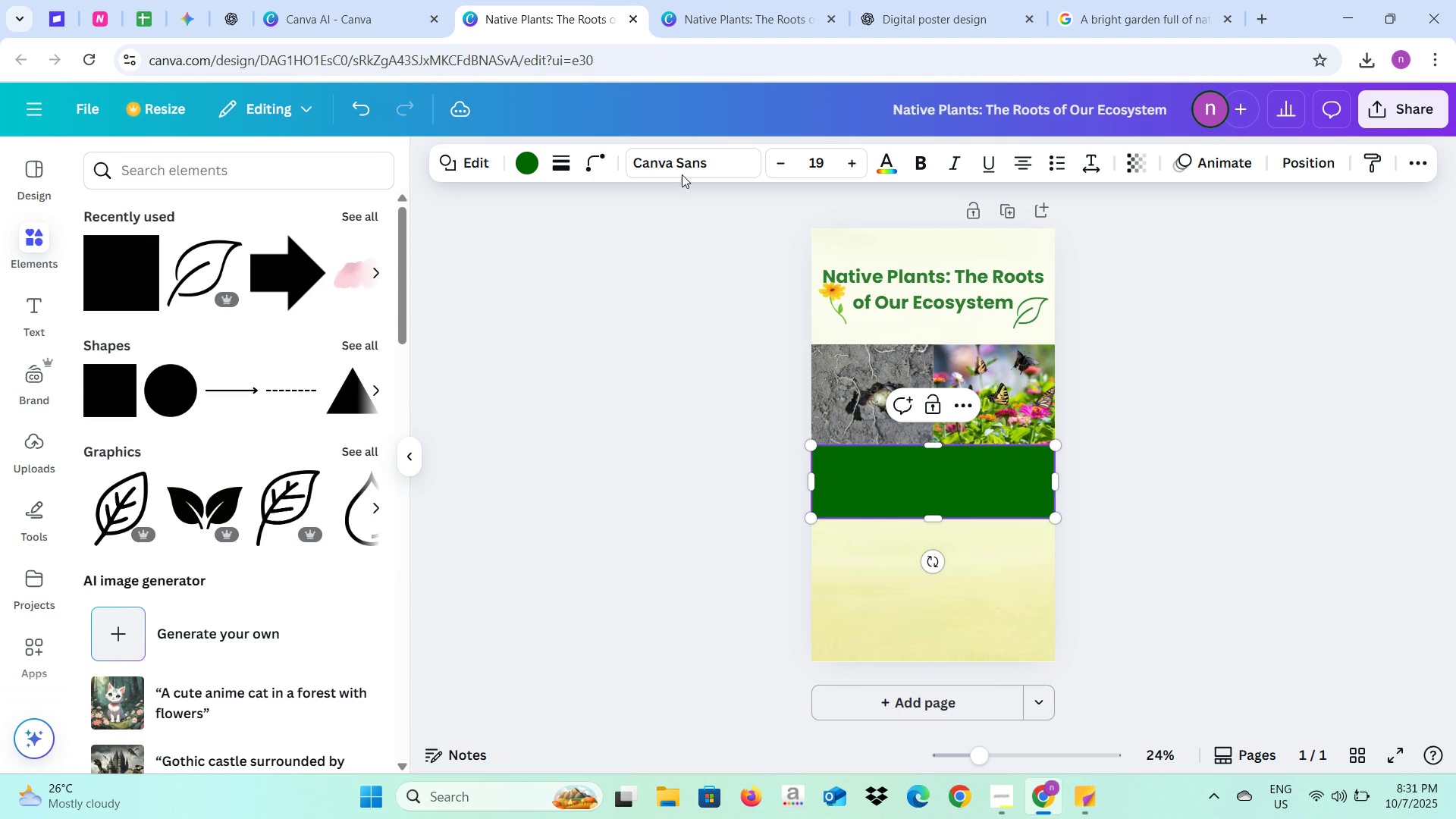 
left_click([531, 160])
 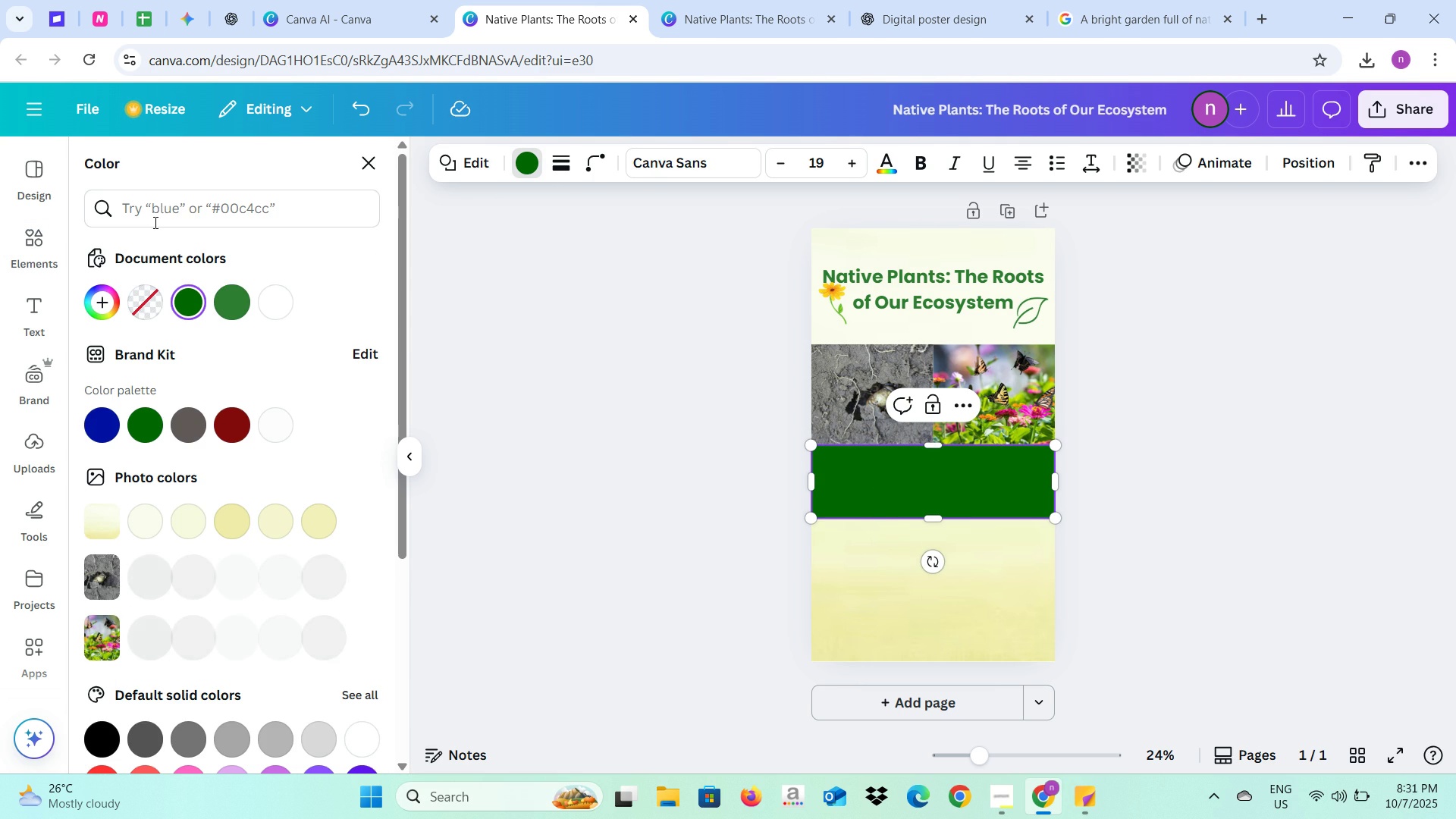 
left_click([154, 217])
 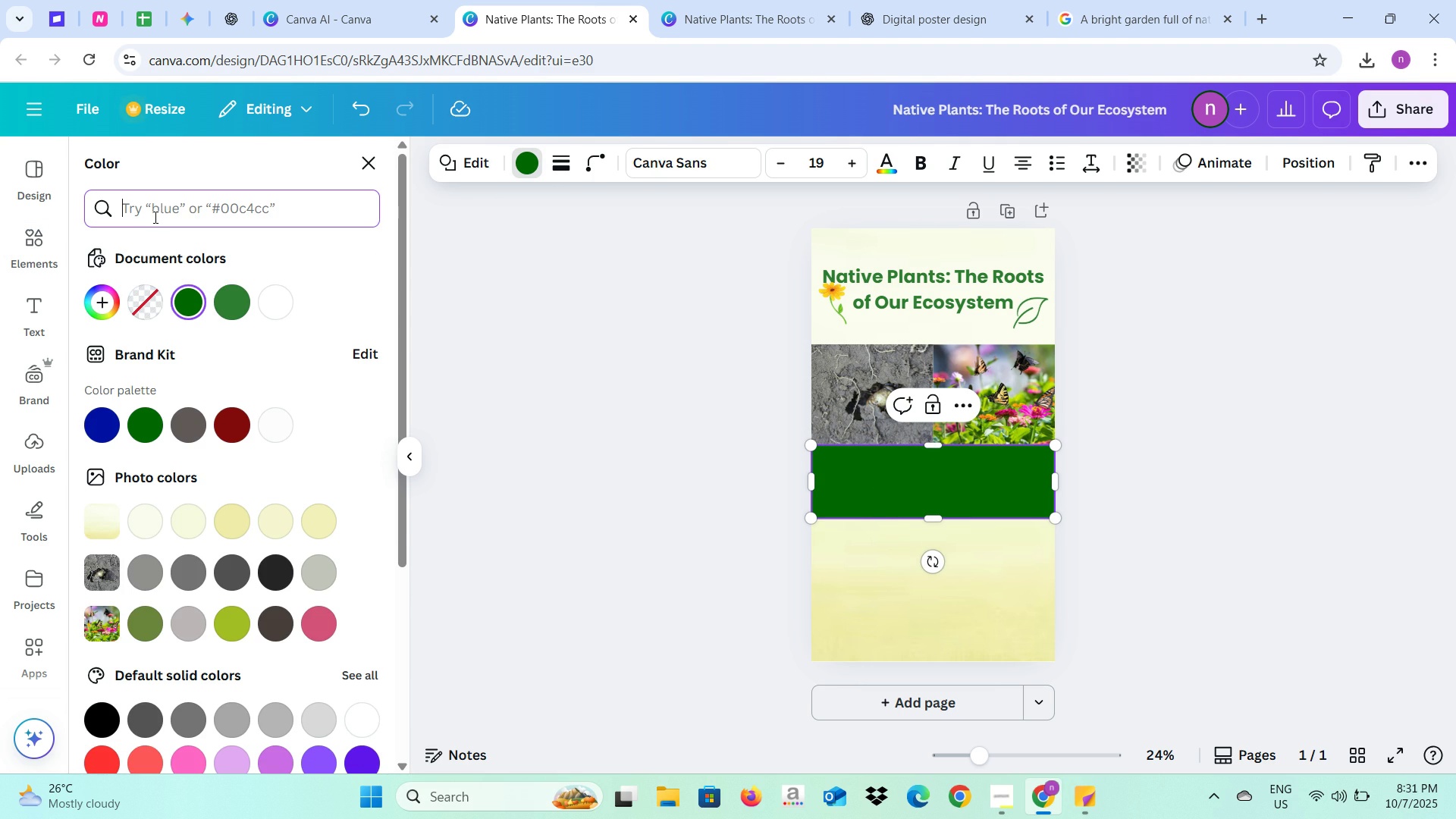 
key(Control+V)
 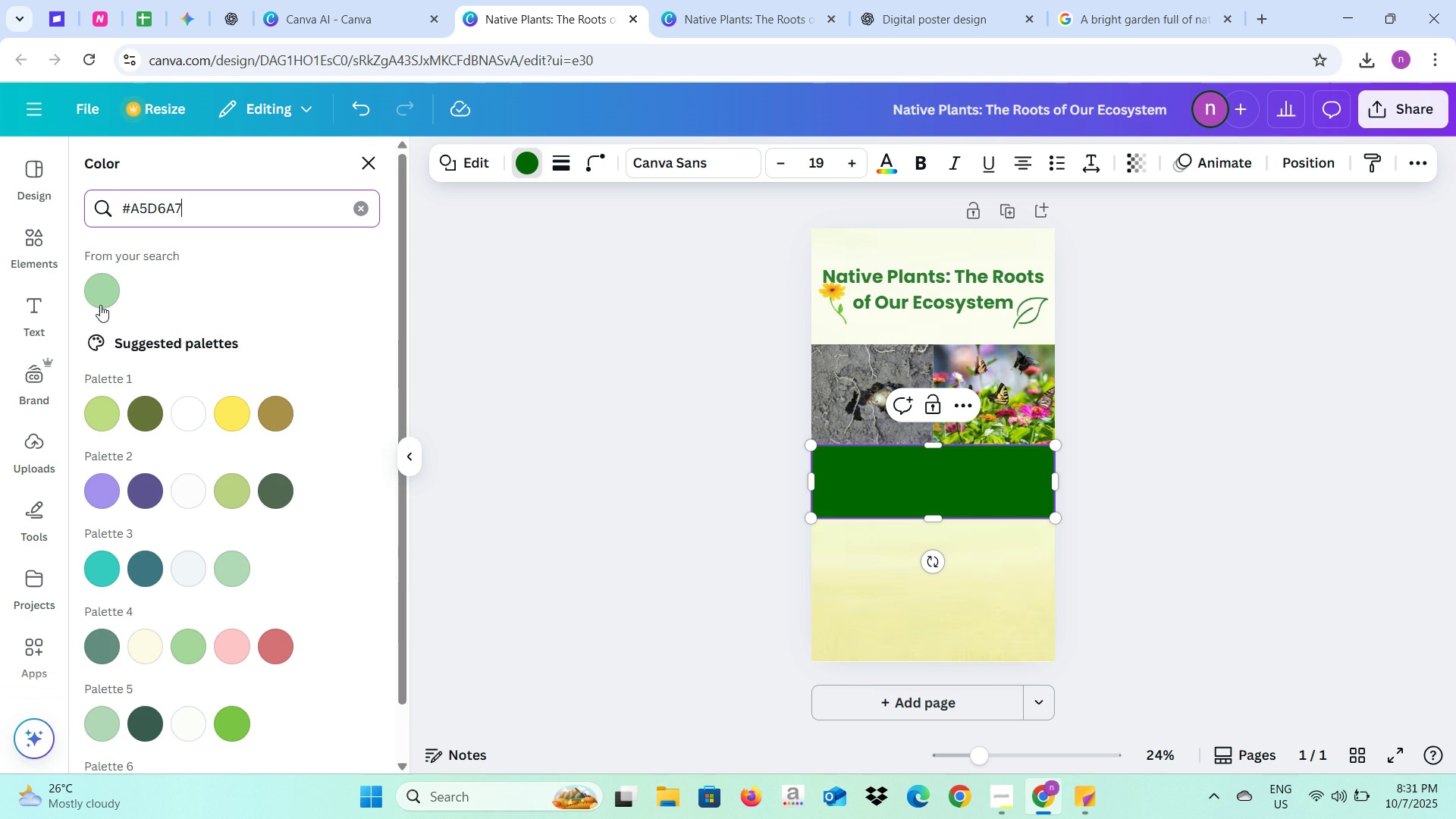 
left_click([100, 305])
 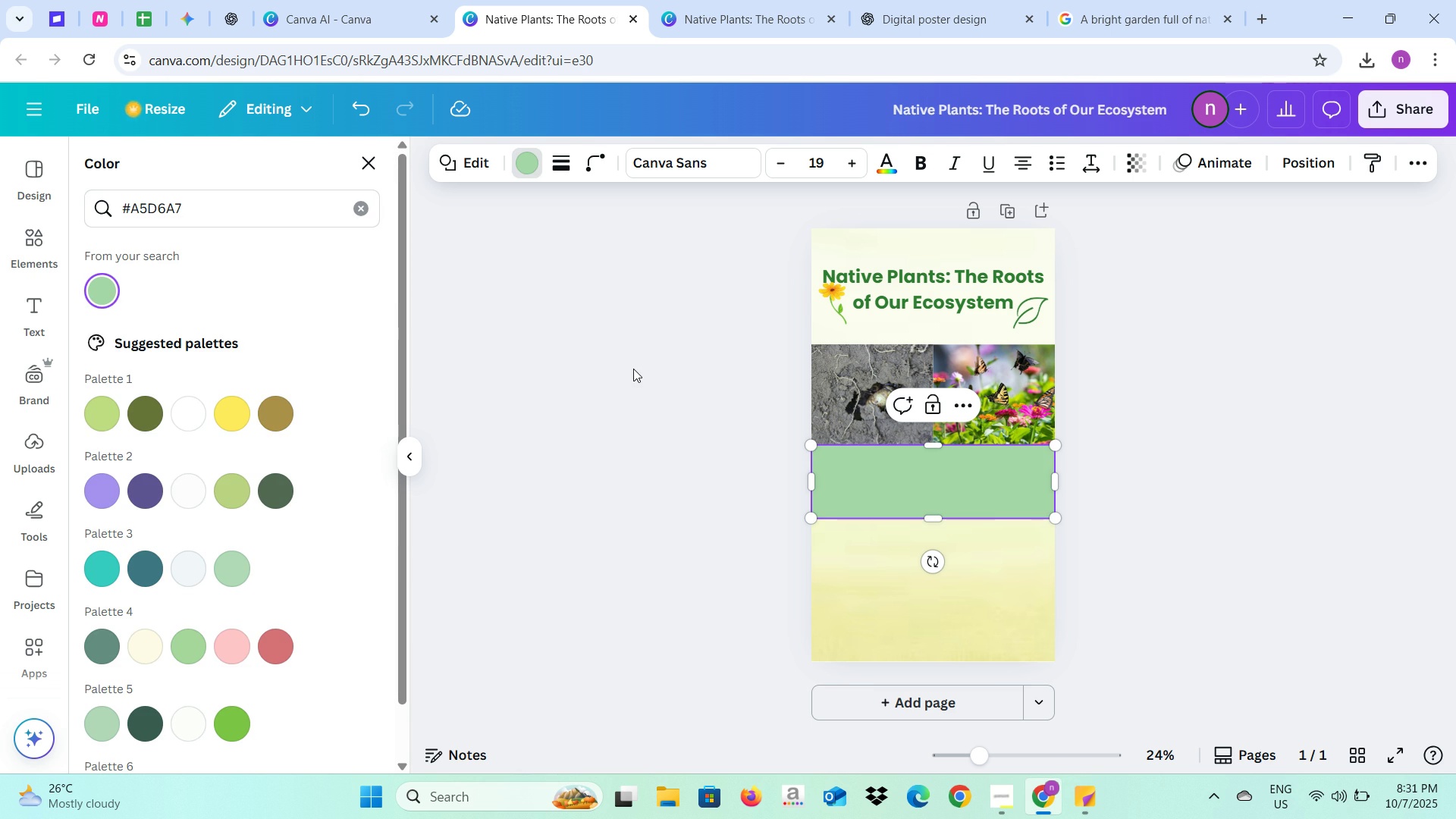 
left_click([633, 369])
 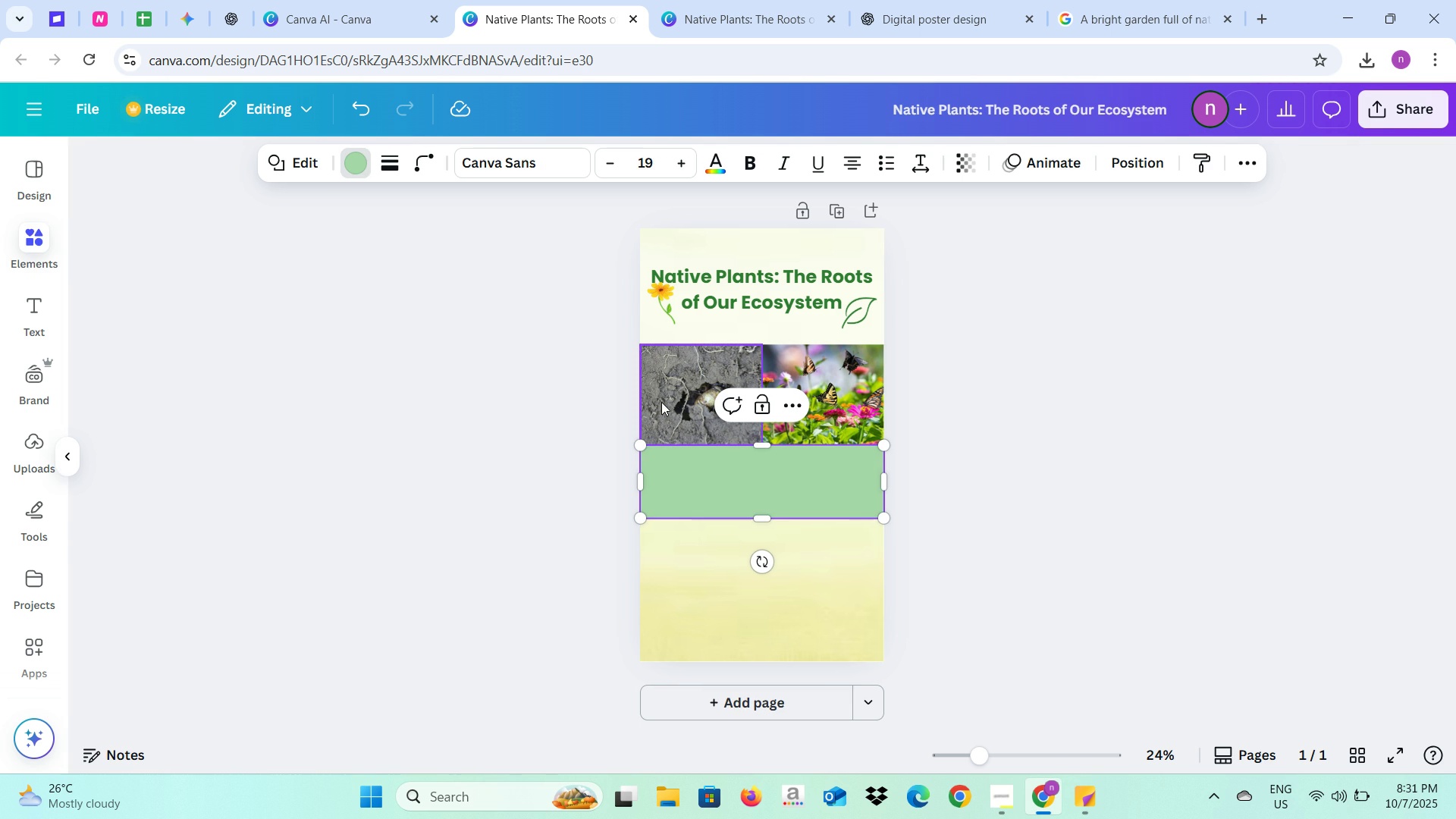 
left_click([661, 402])
 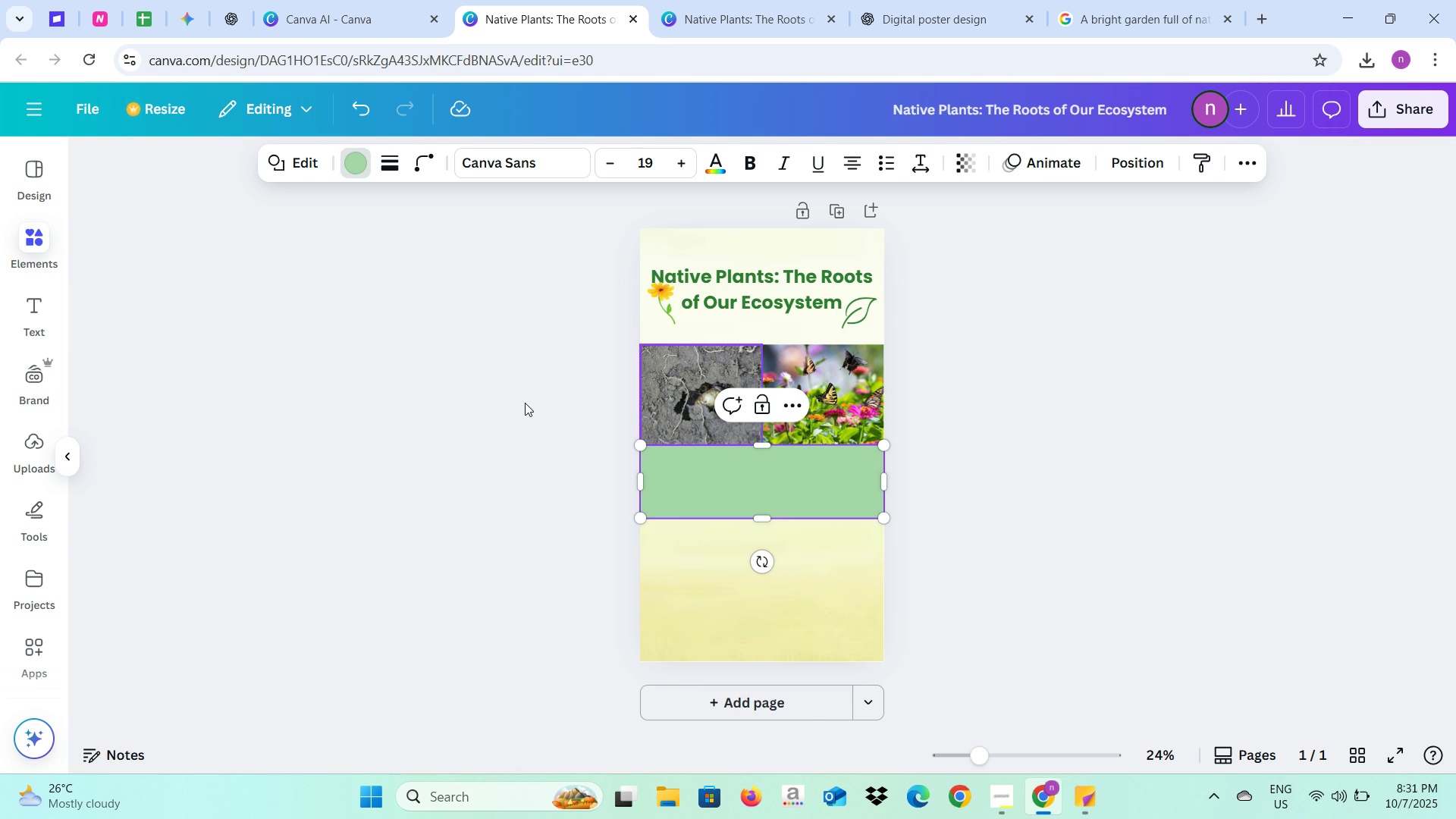 
left_click([525, 403])
 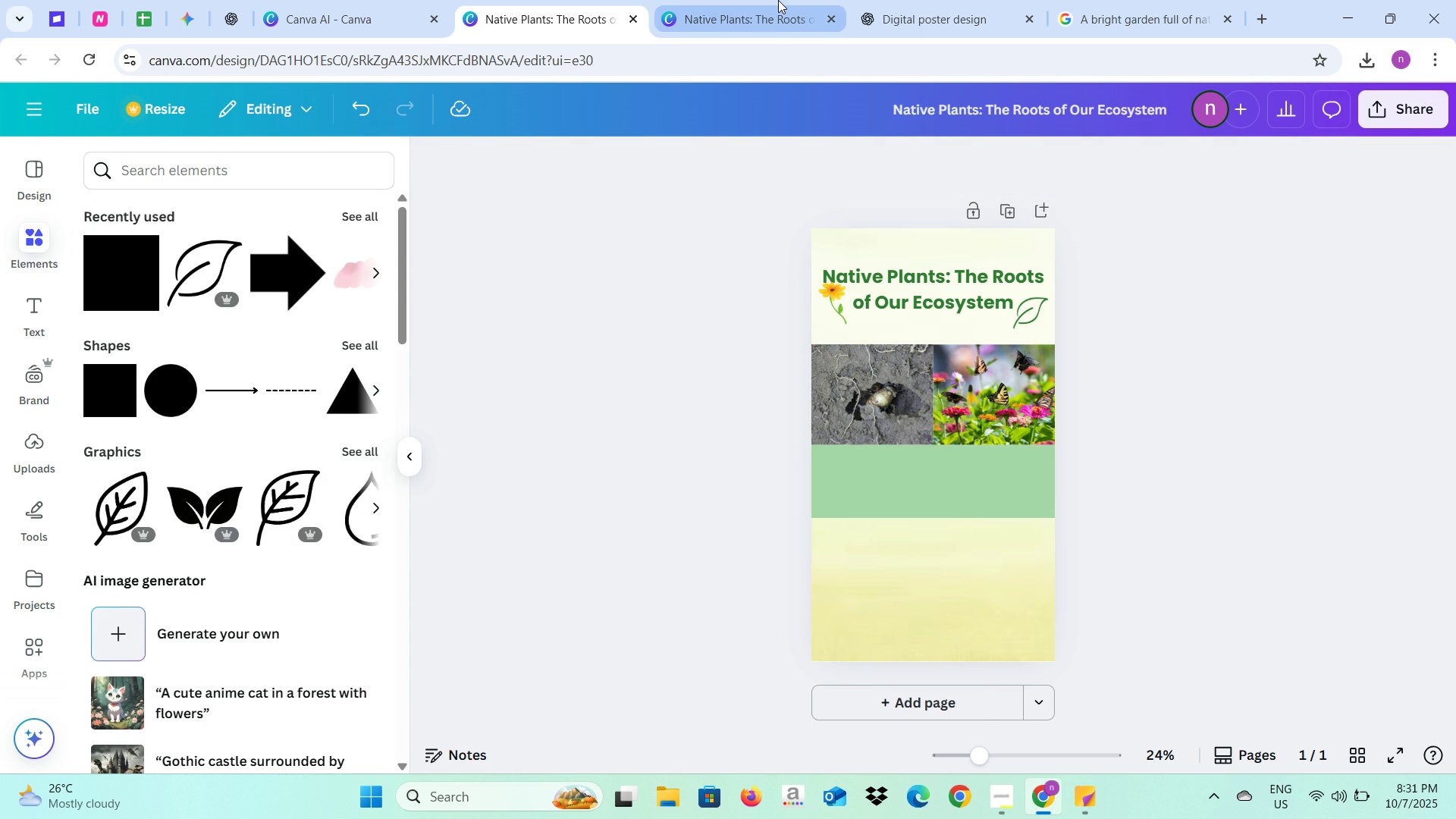 
left_click([778, 0])
 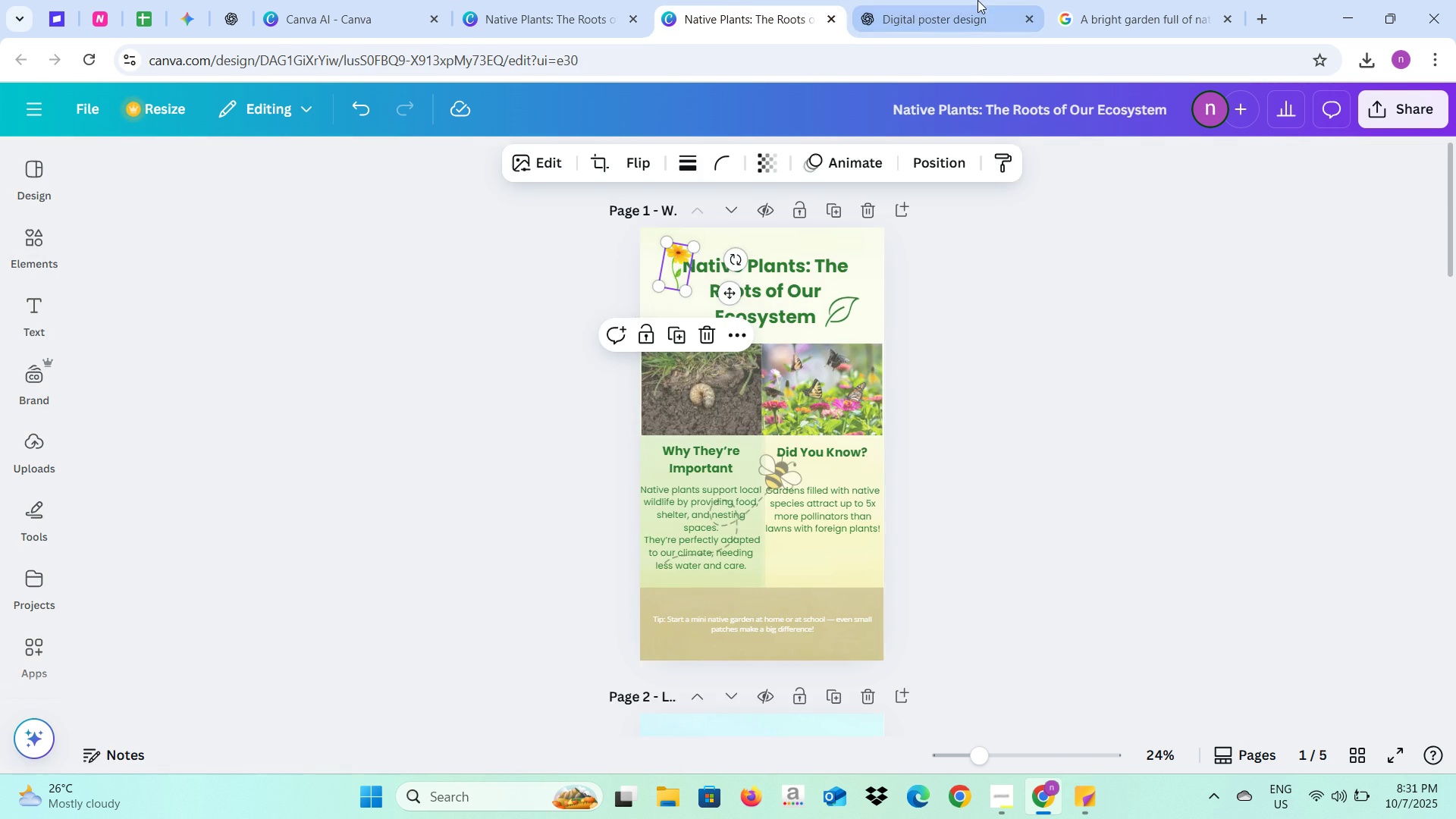 
left_click([977, 0])
 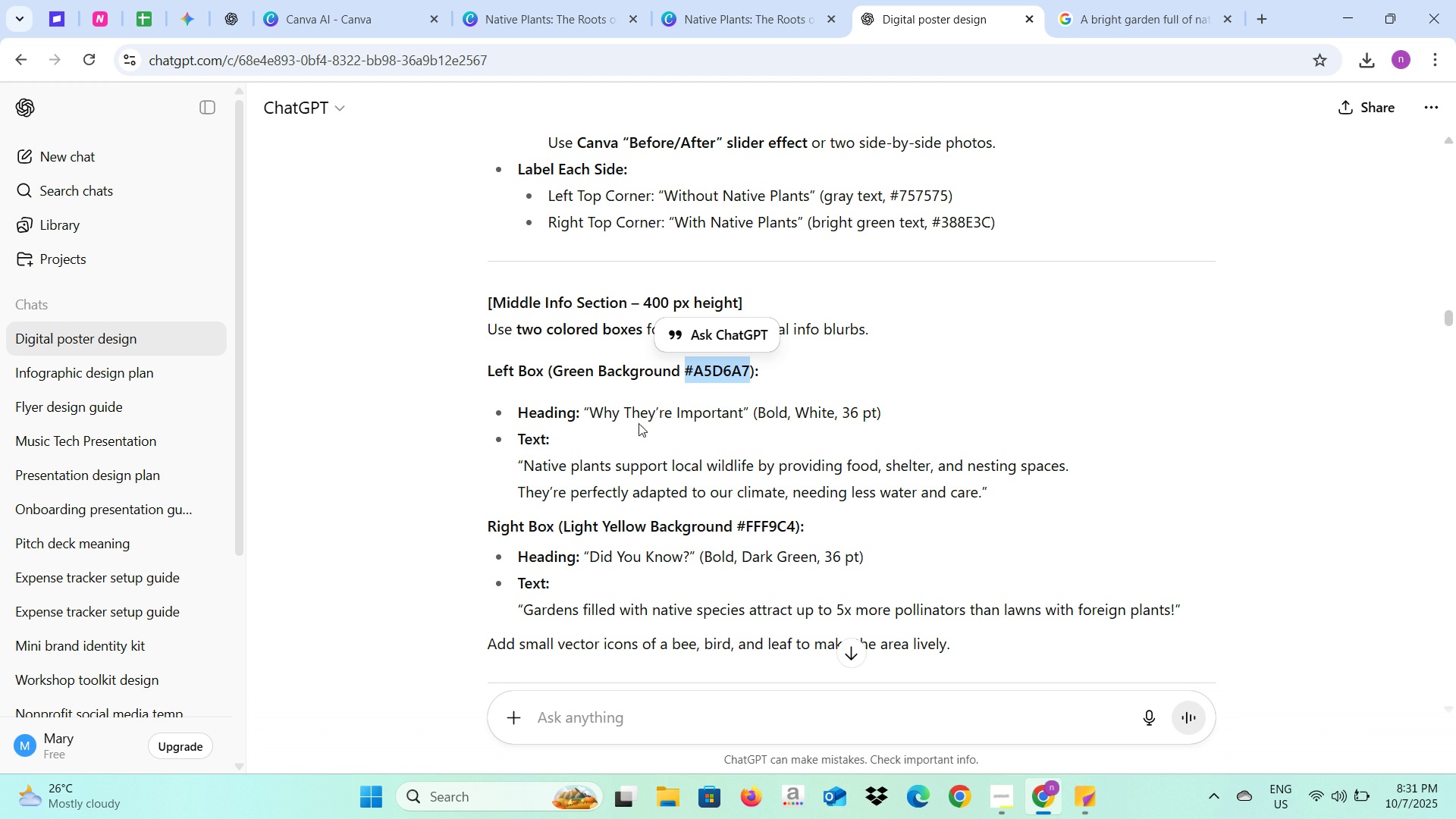 
left_click([752, 3])
 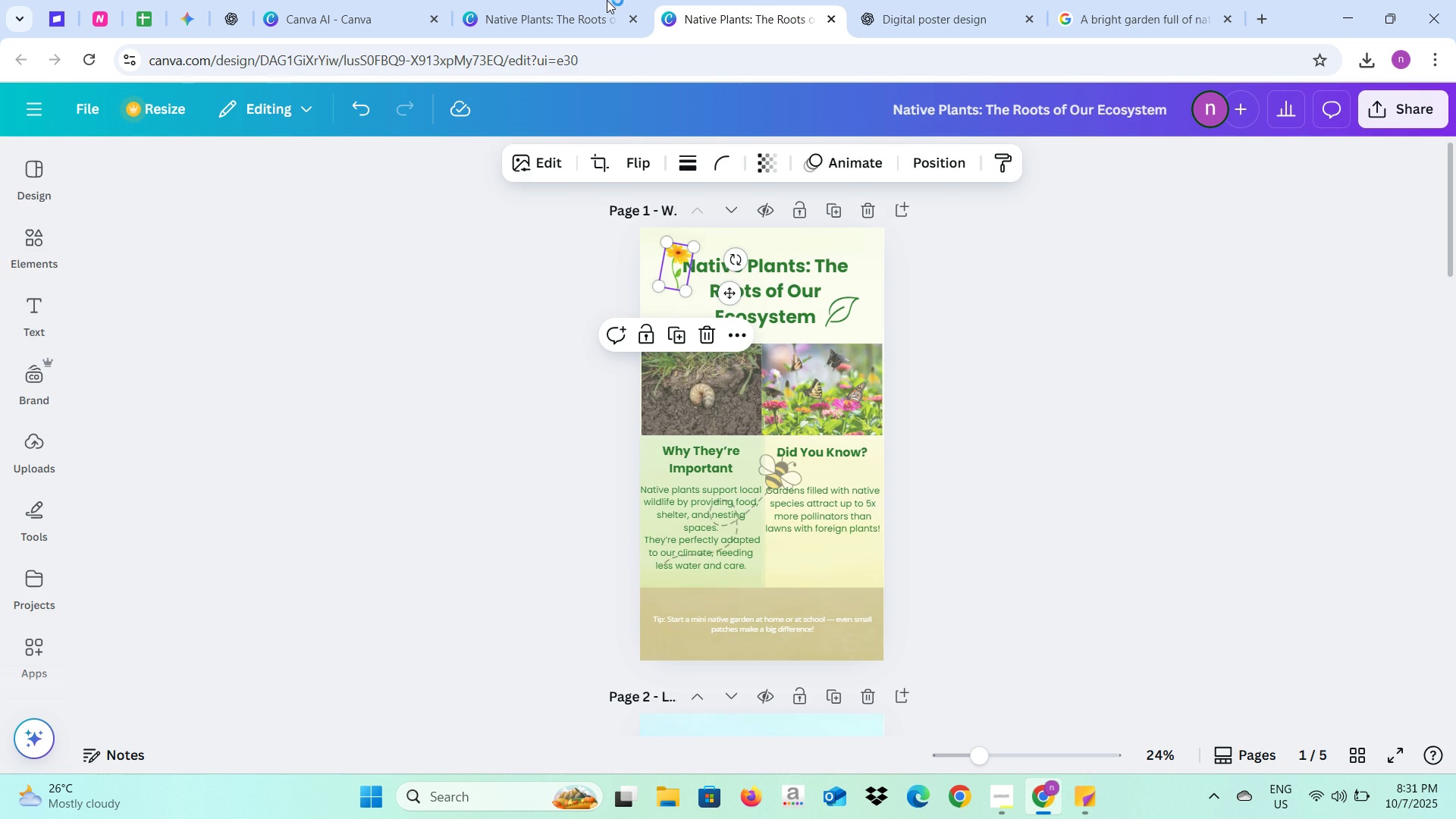 
mouse_move([501, 77])
 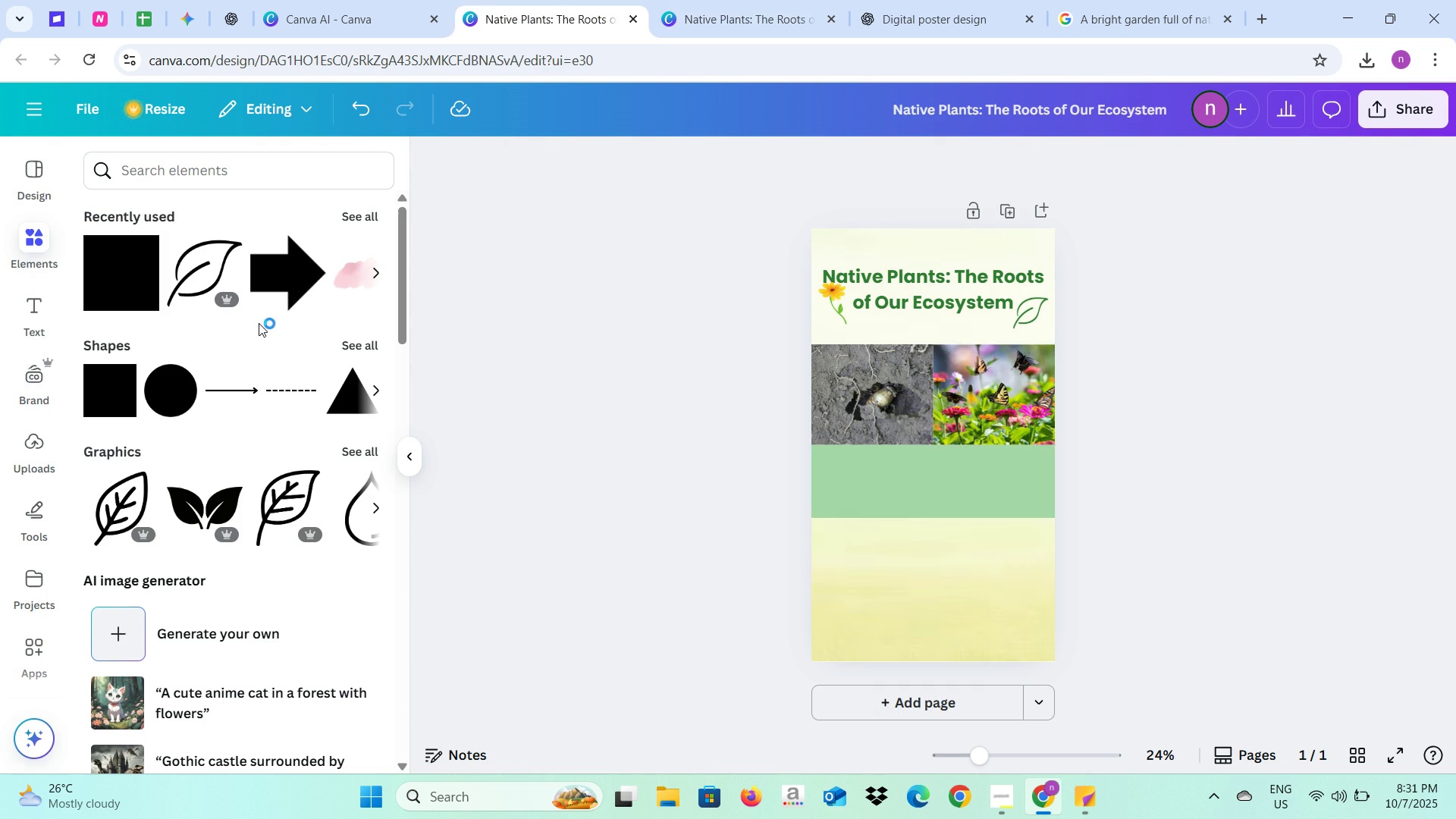 
left_click([502, 0])
 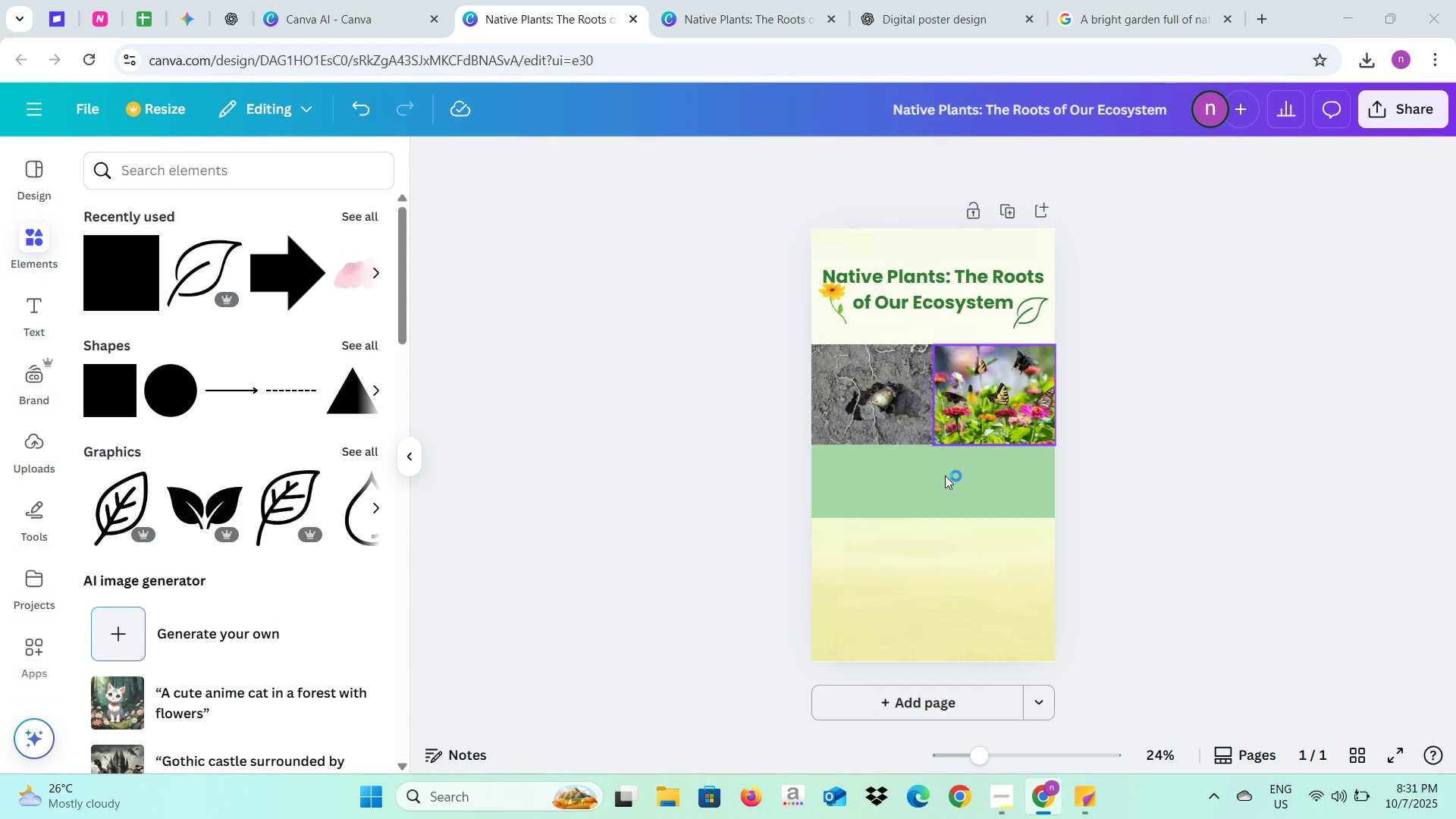 
left_click([945, 481])
 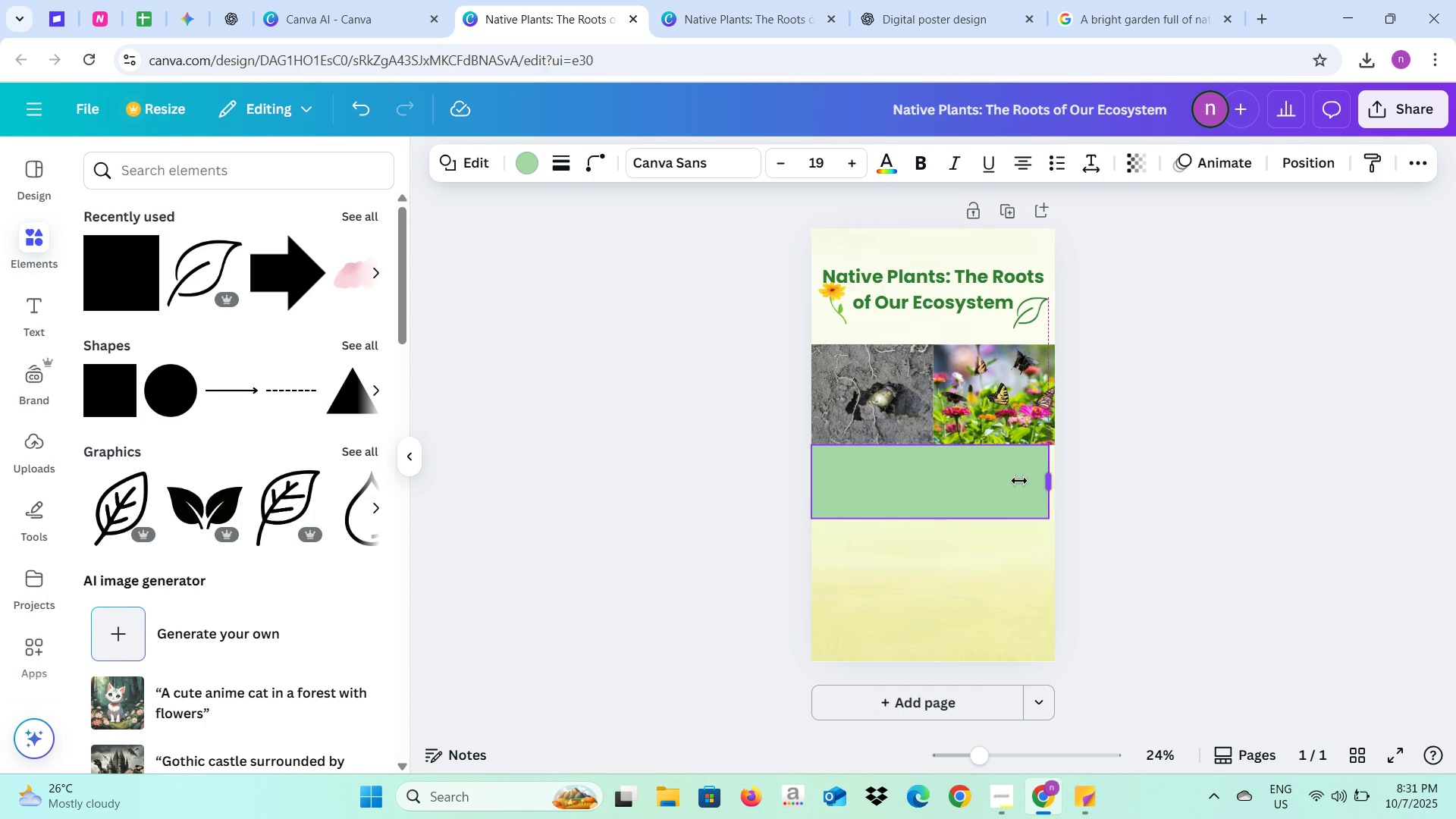 
mouse_move([924, 475])
 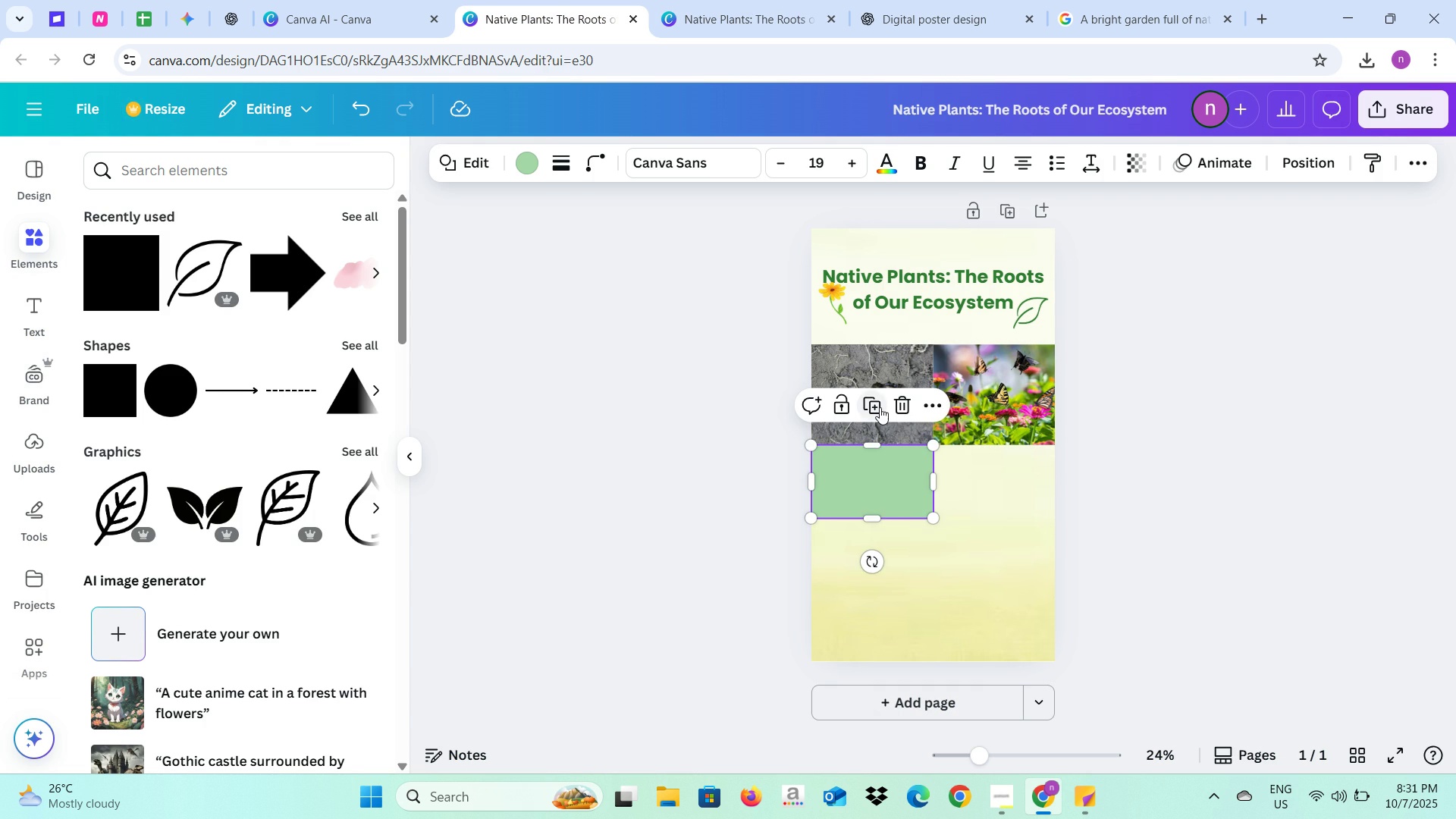 
left_click([880, 407])
 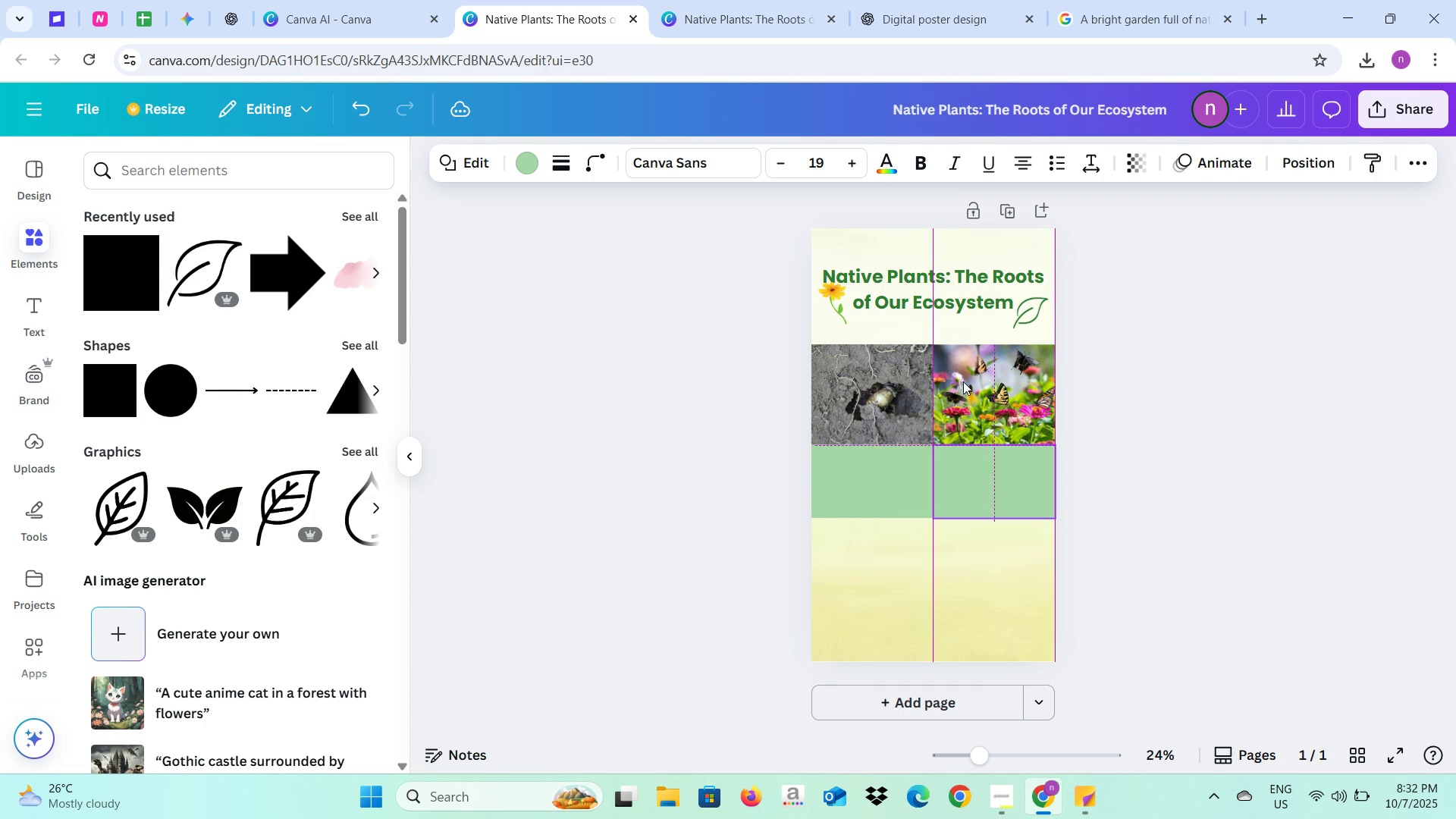 
left_click([891, 11])
 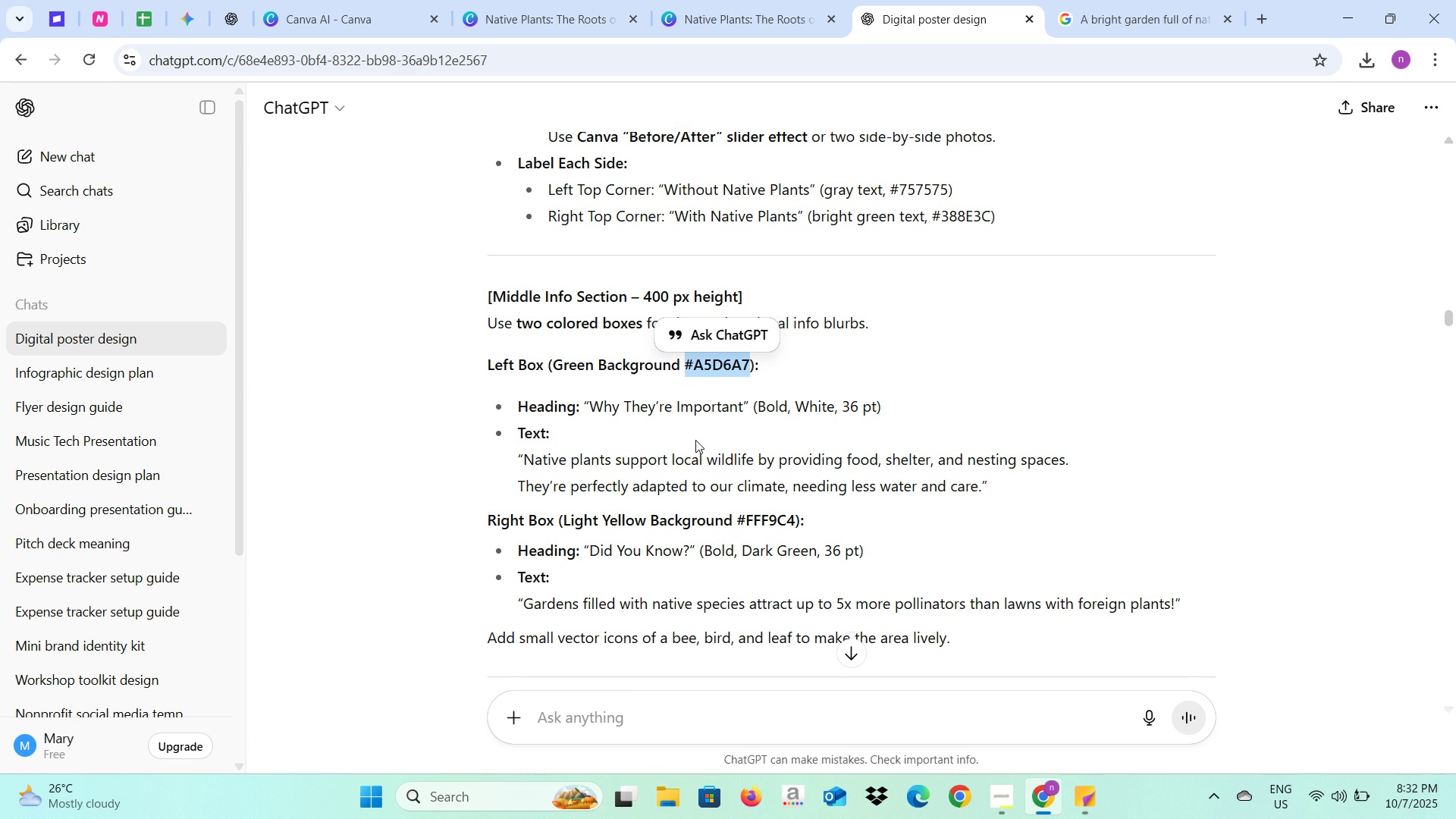 
scroll: coordinate [695, 440], scroll_direction: down, amount: 2.0
 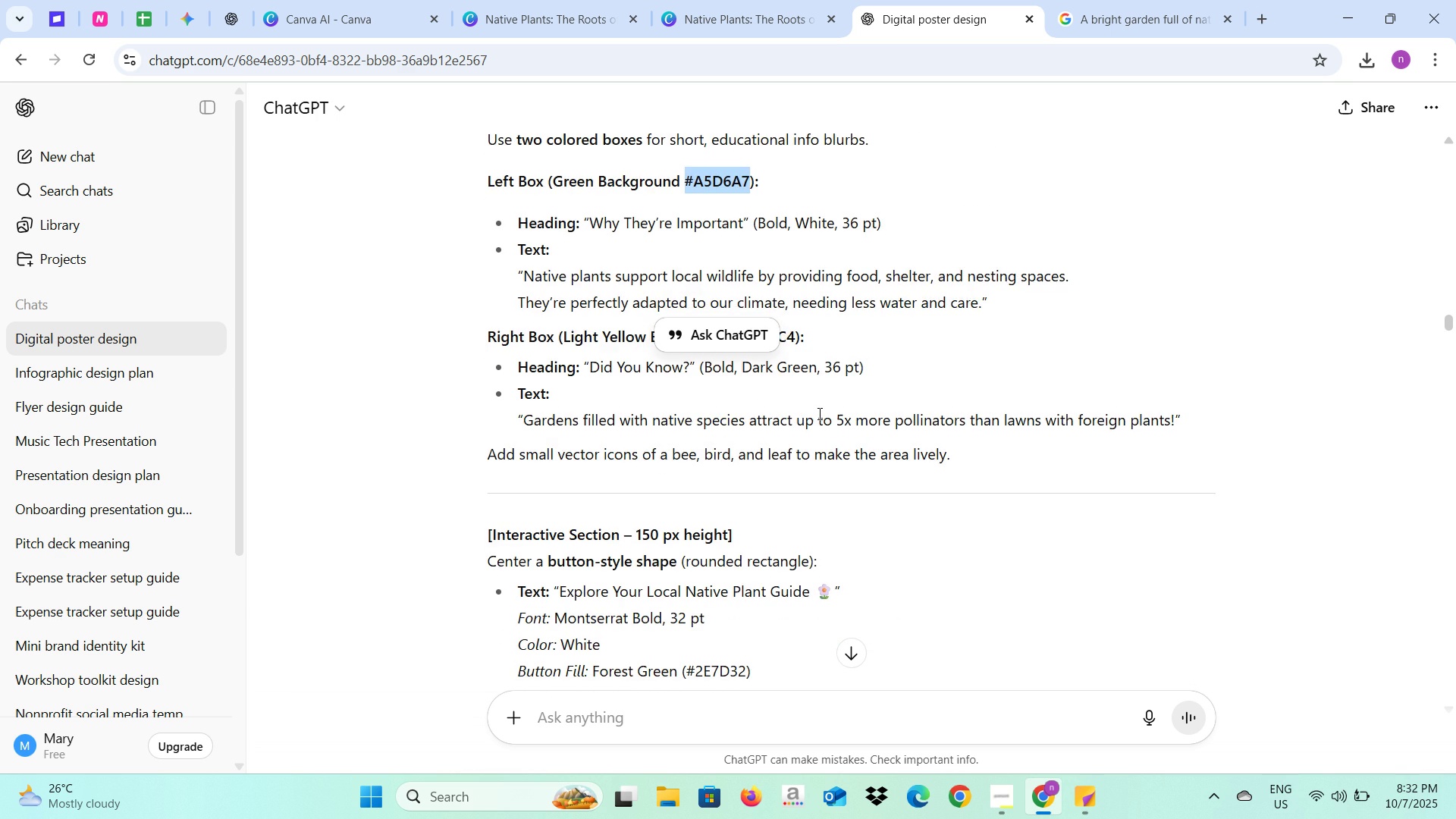 
scroll: coordinate [818, 414], scroll_direction: up, amount: 1.0
 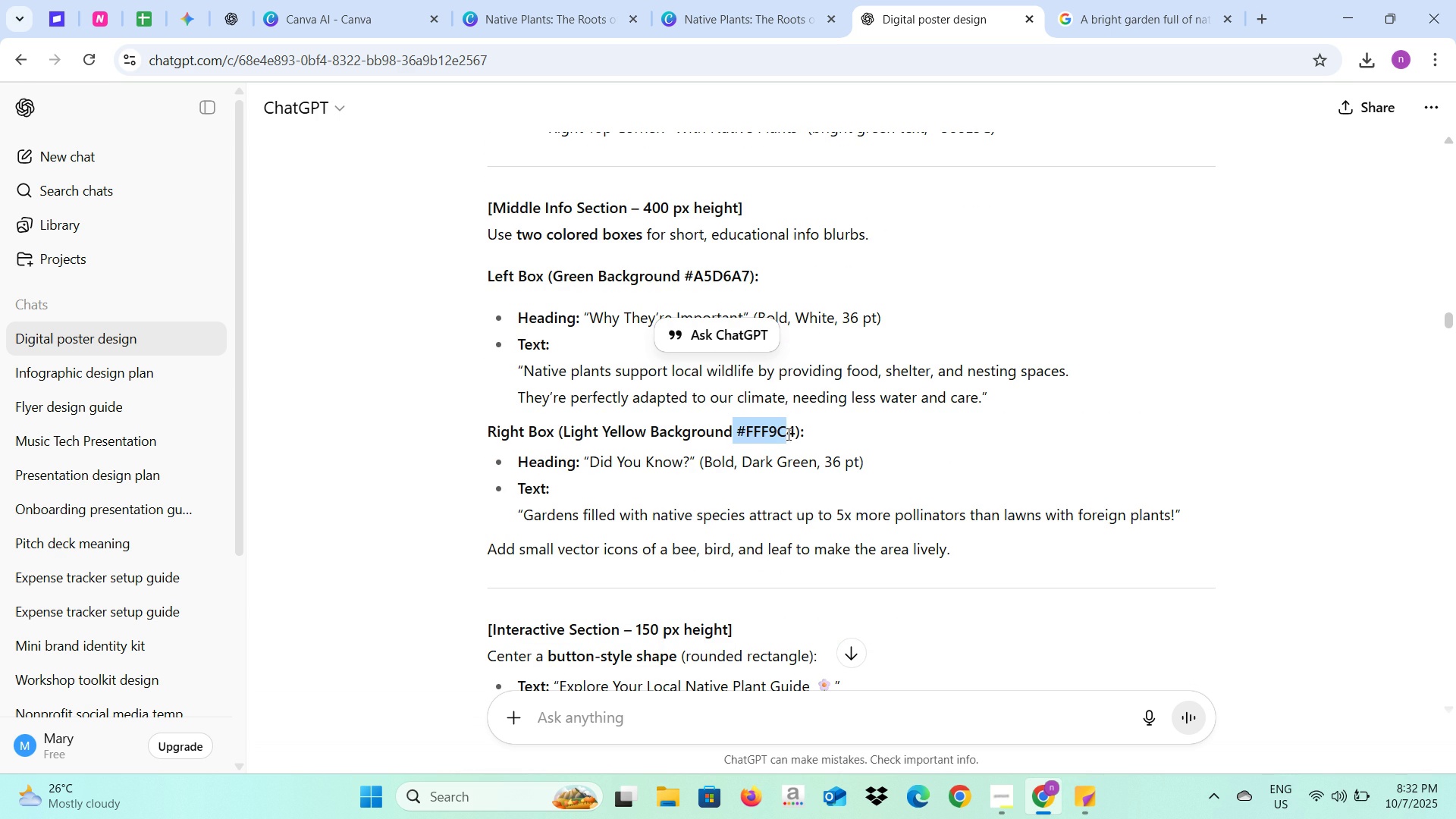 
key(Control+C)
 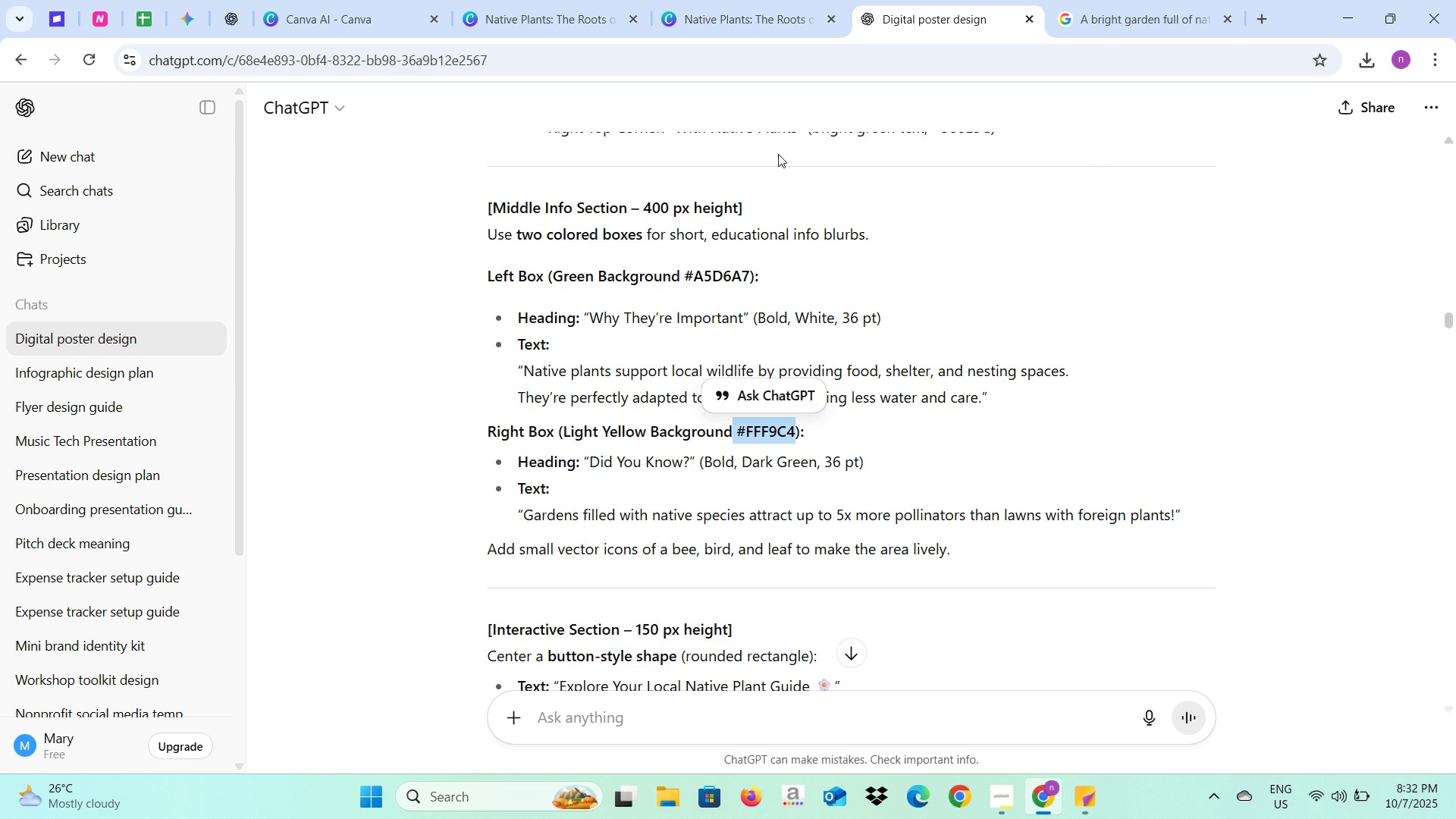 
key(Control+C)
 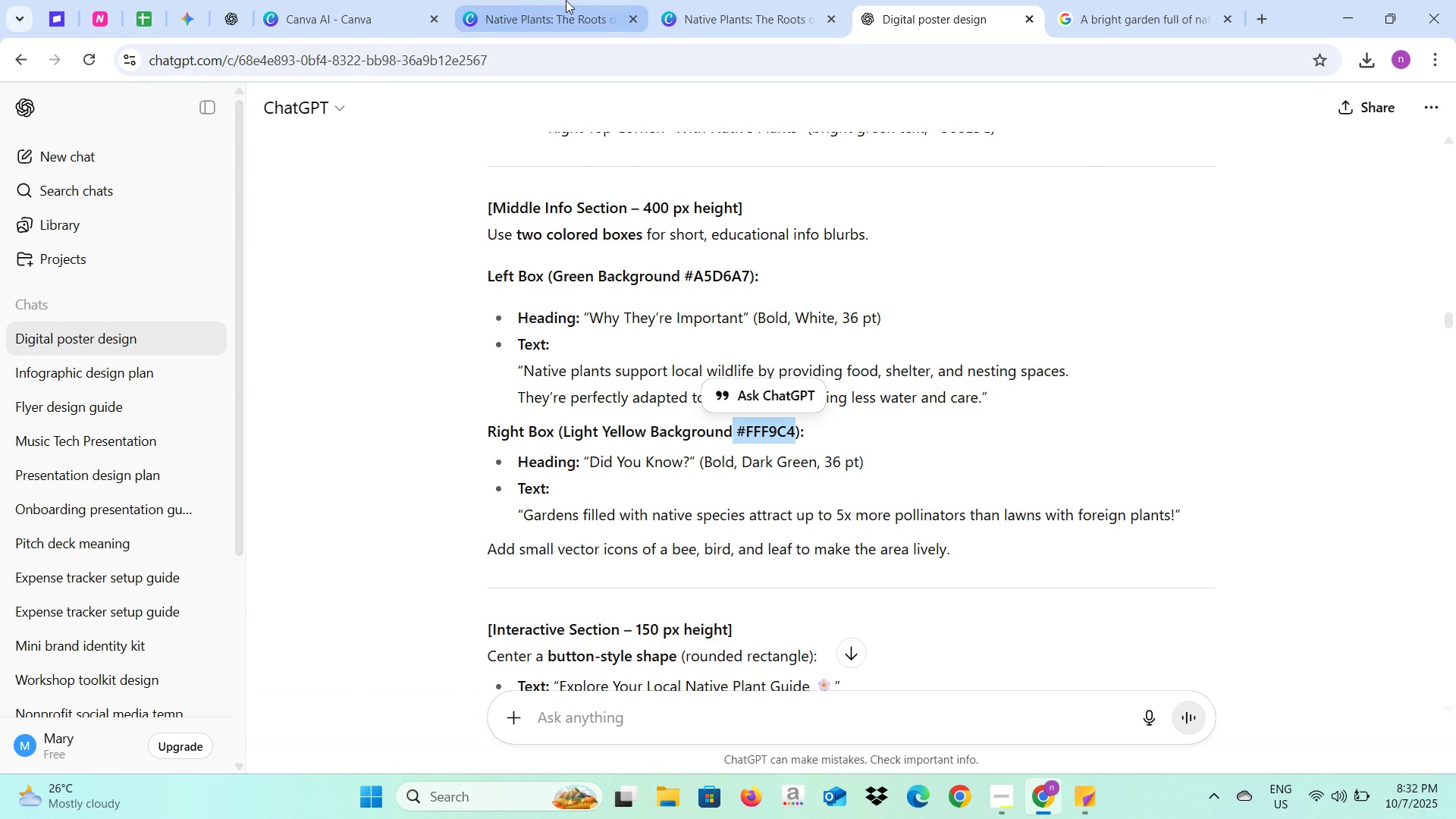 
left_click([566, 0])
 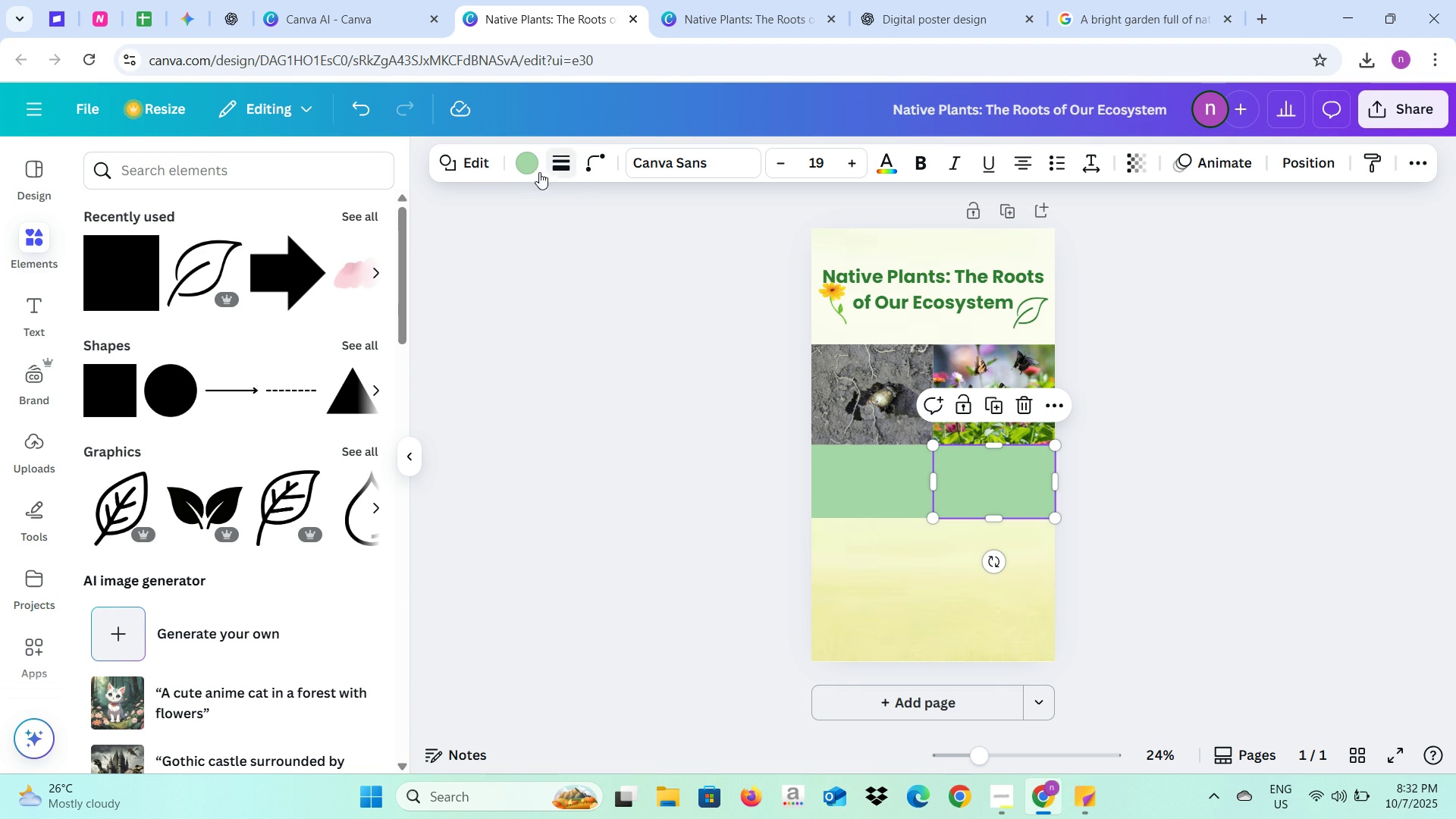 
left_click([527, 172])
 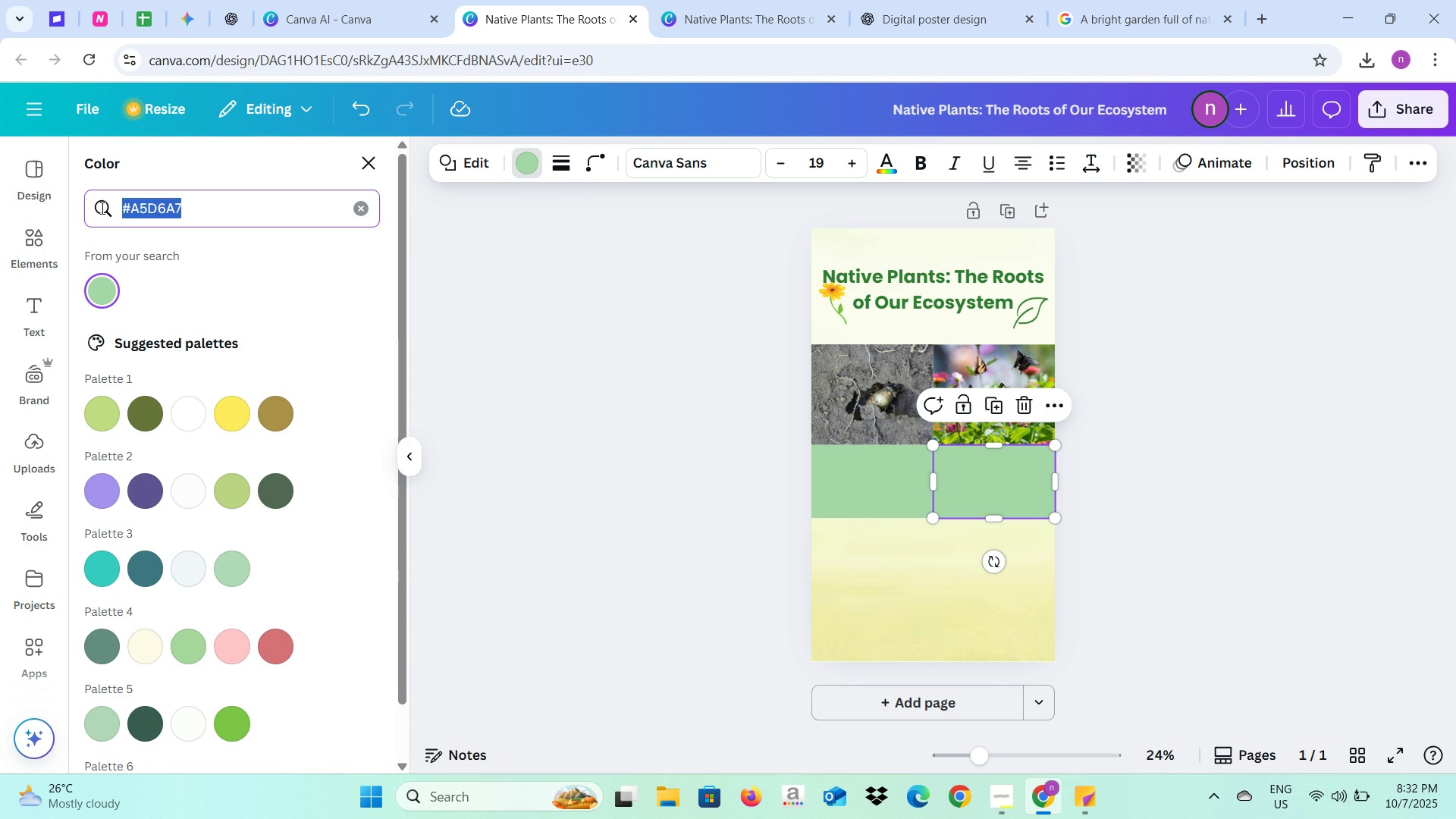 
key(Control+V)
 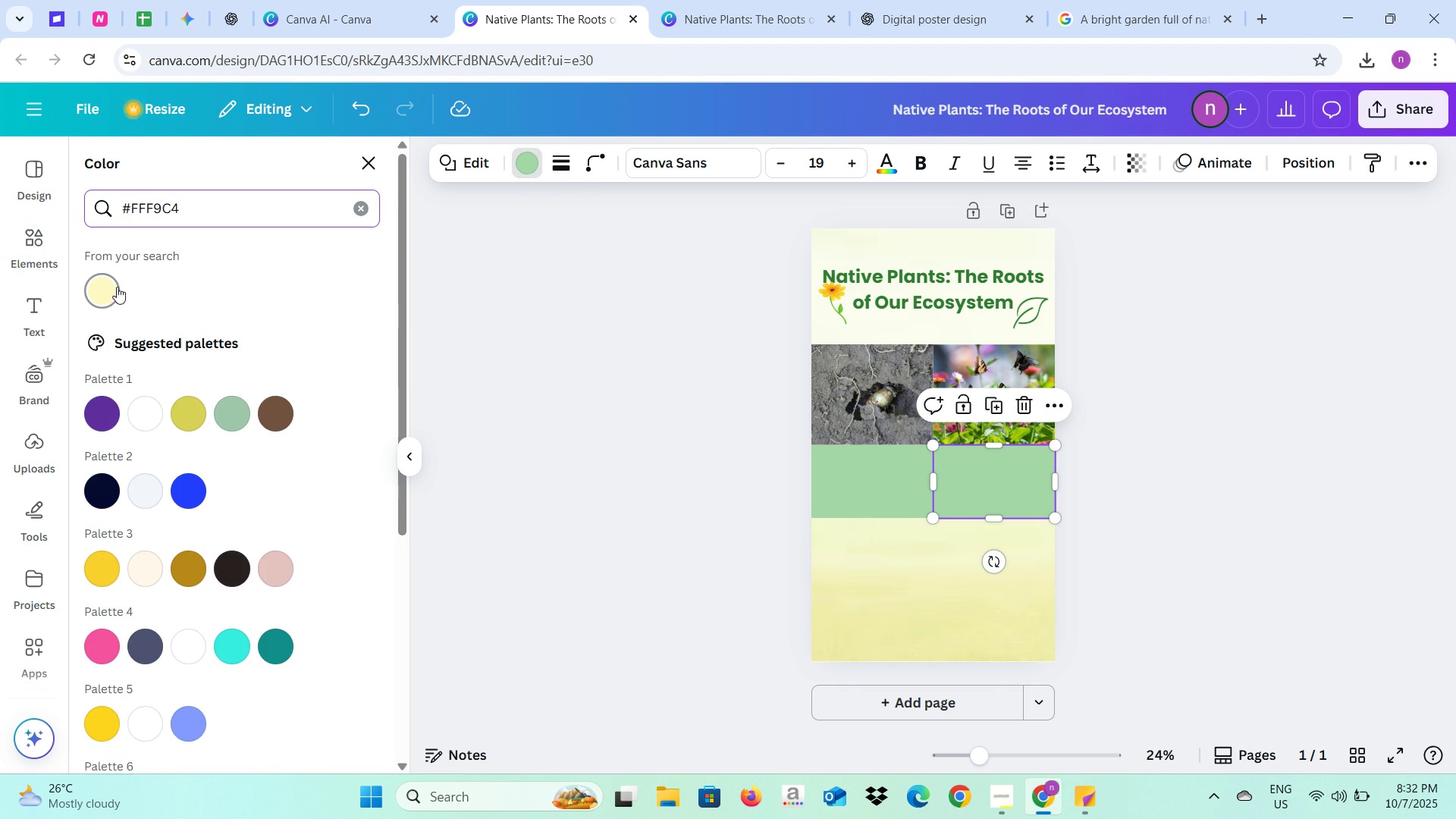 
left_click([109, 300])
 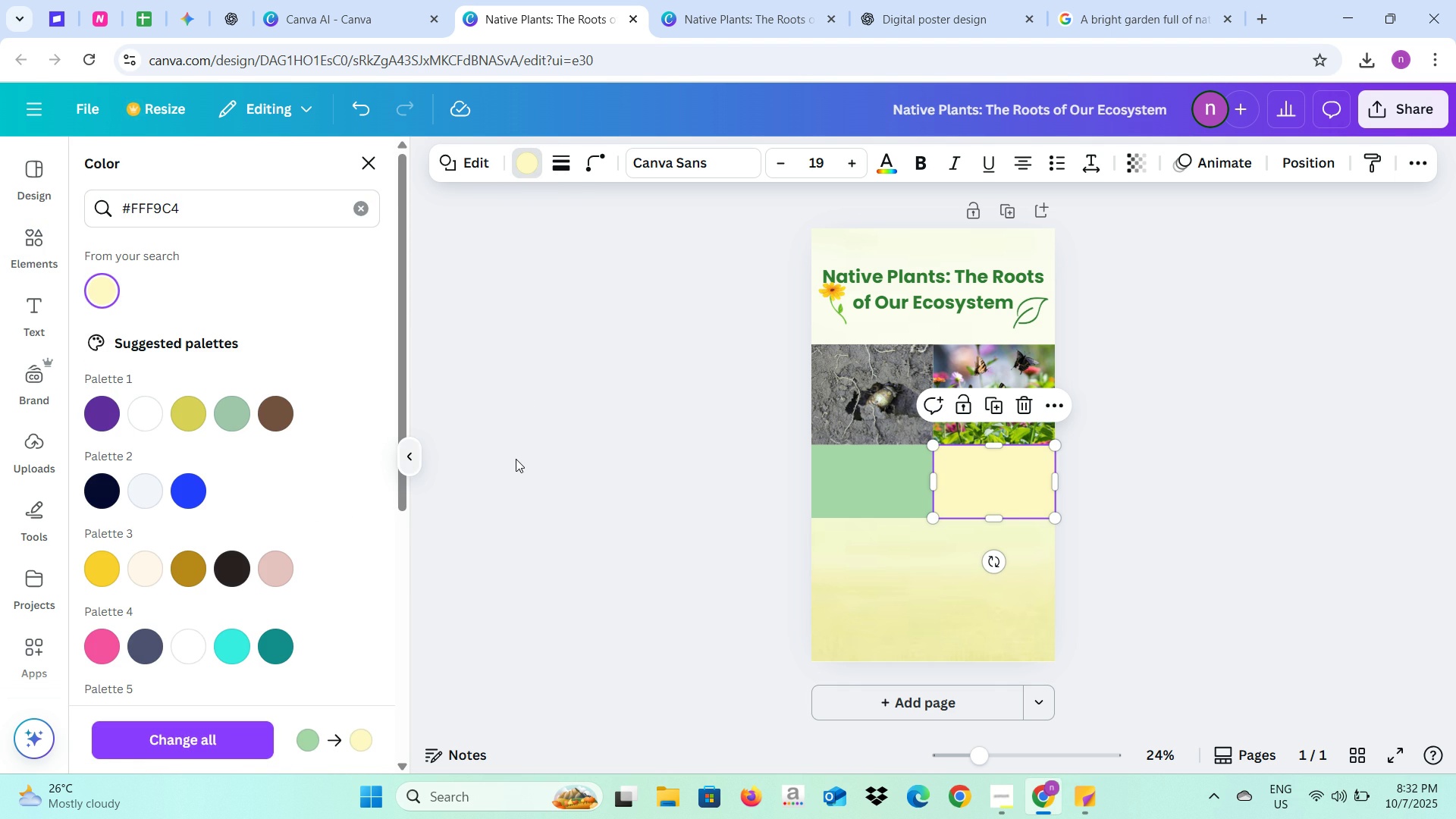 
left_click([516, 459])
 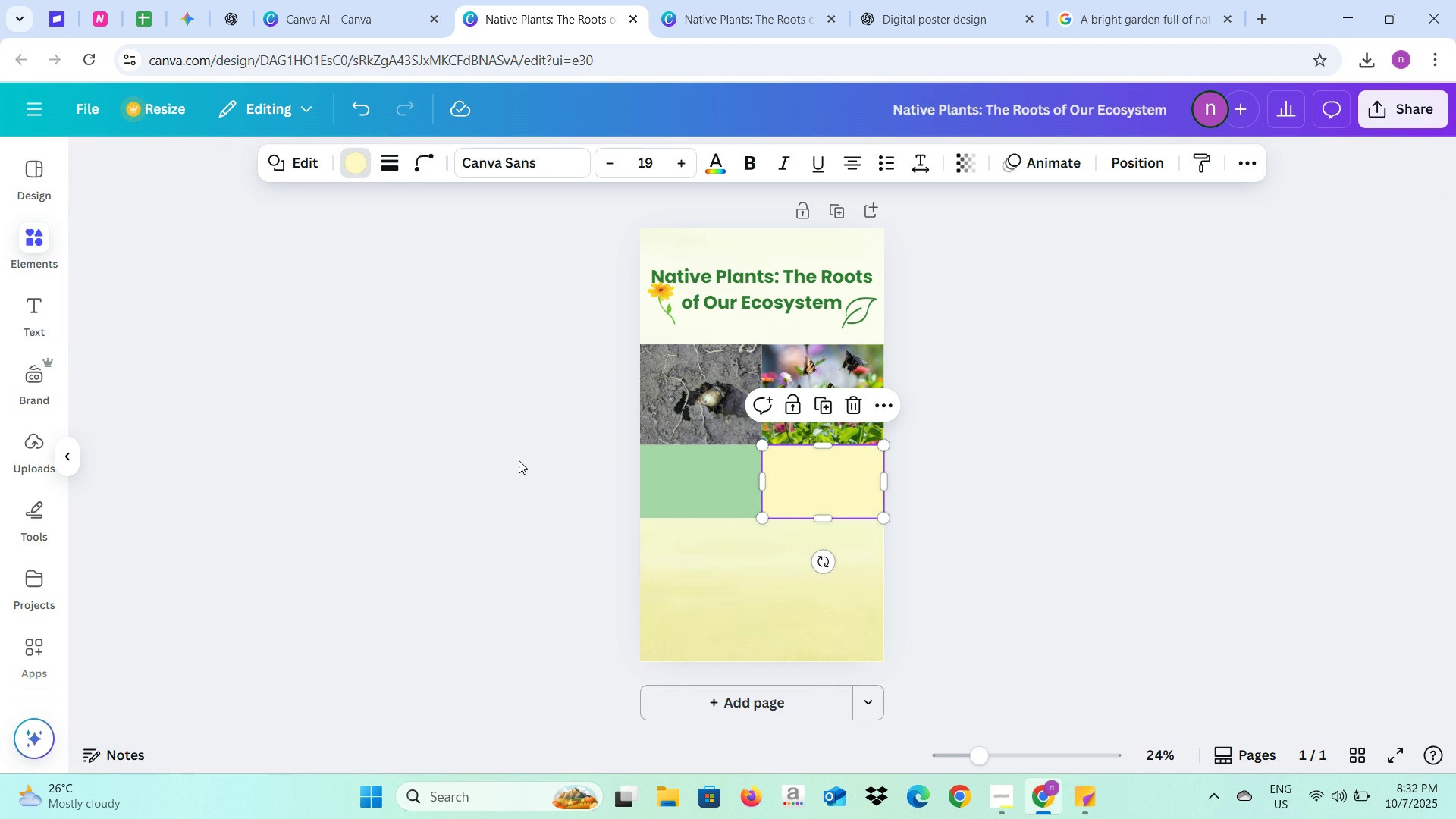 
left_click([519, 460])
 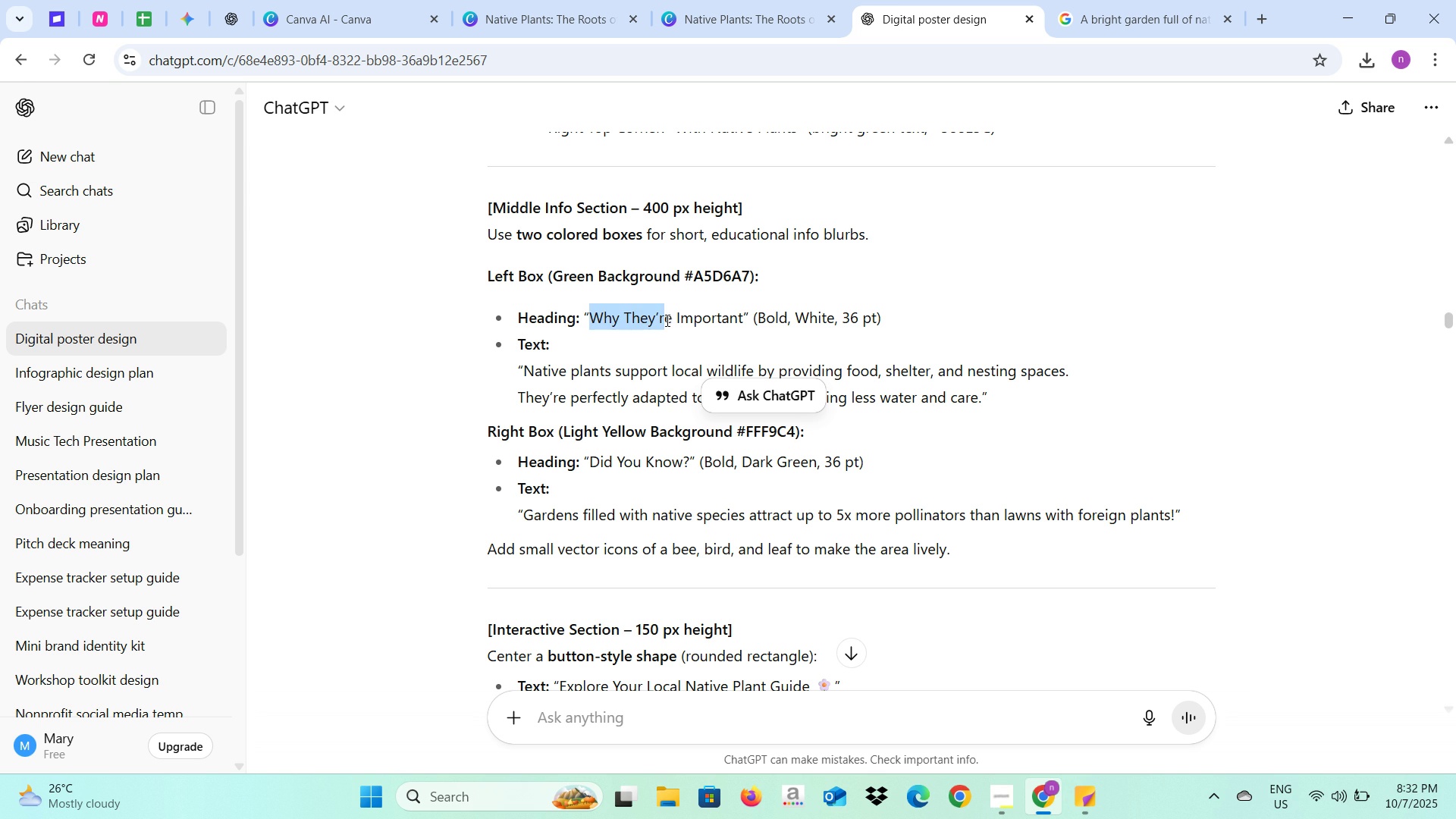 
wait(7.12)
 